 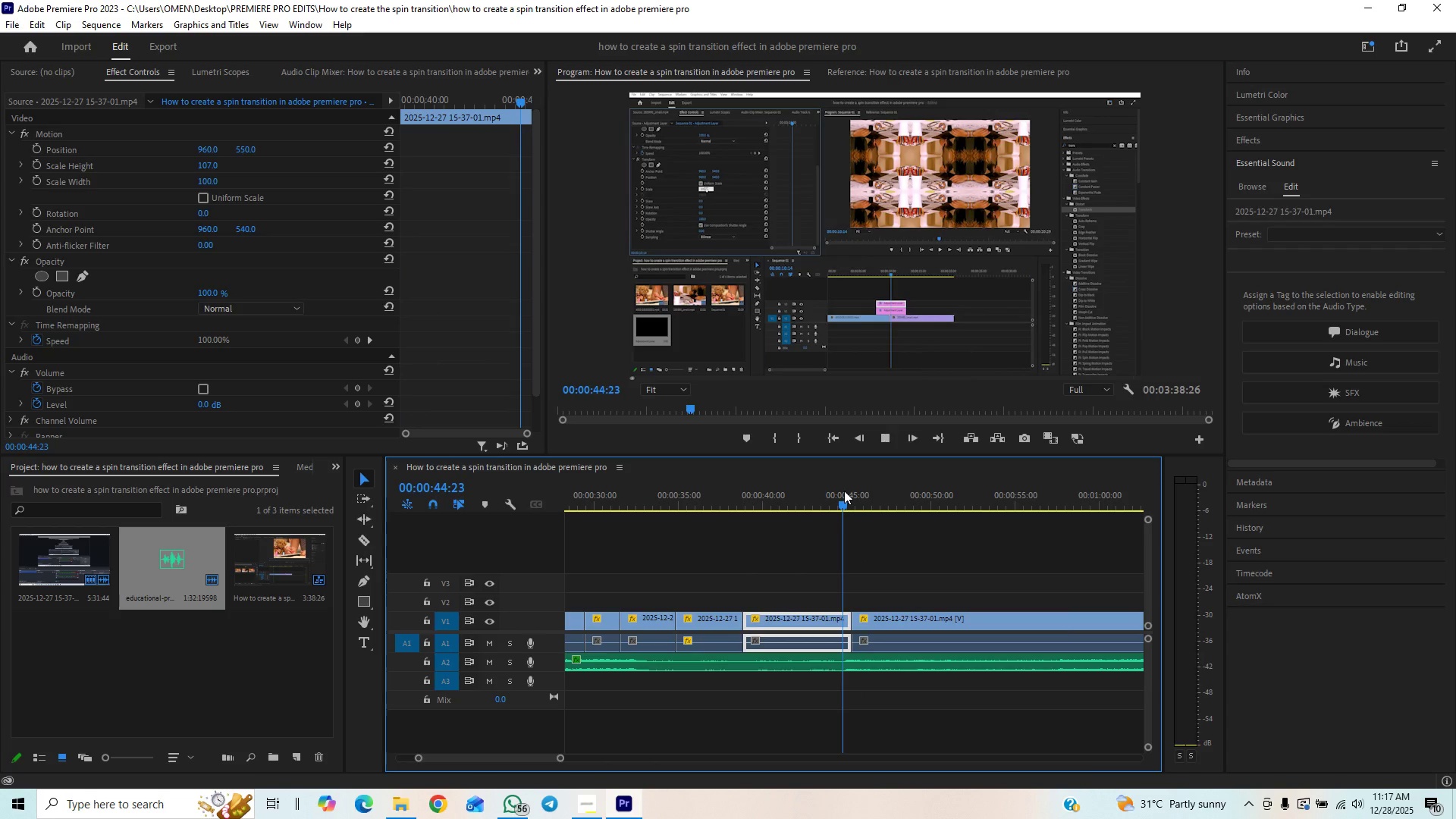 
key(Space)
 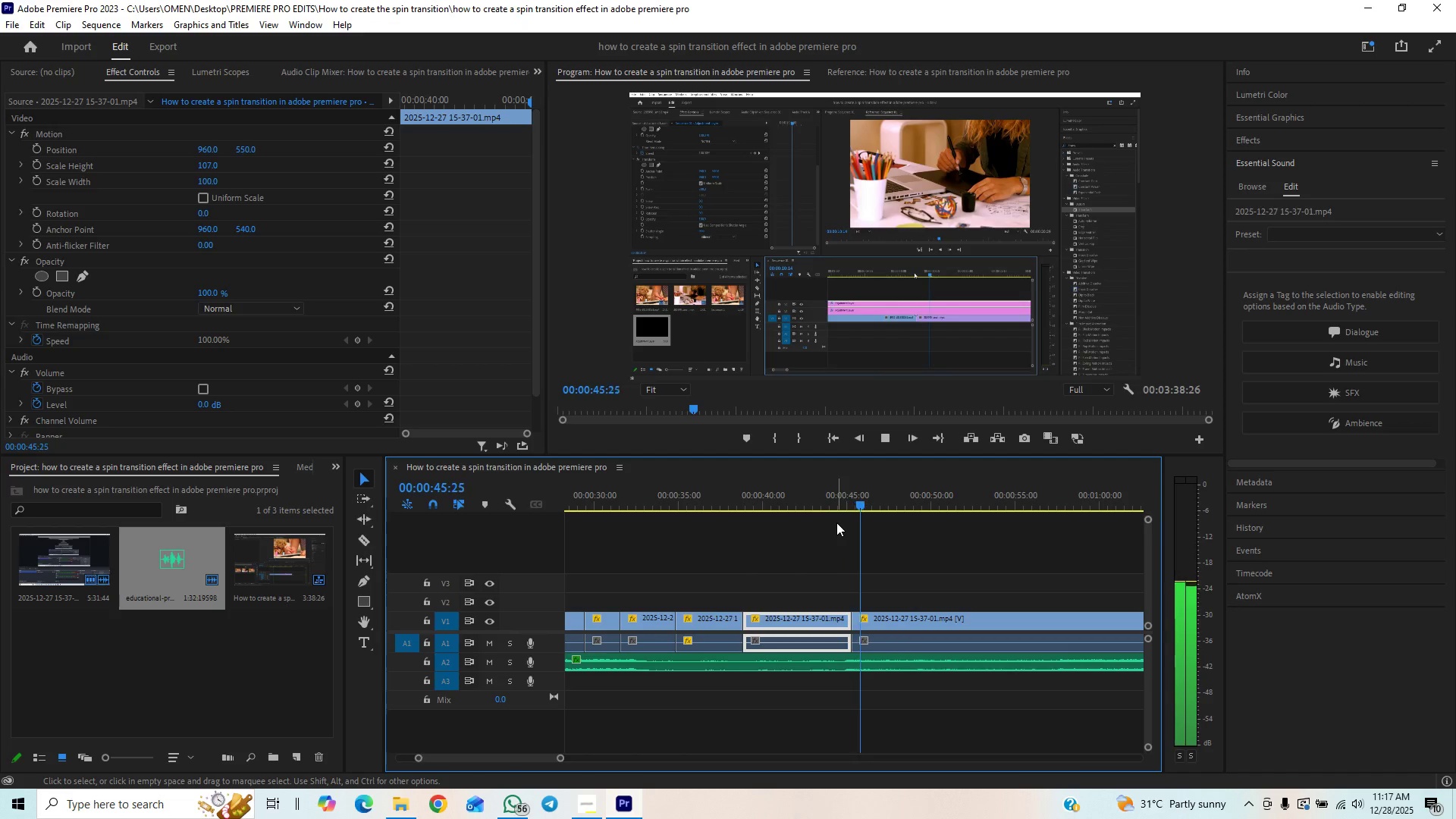 
left_click([833, 495])
 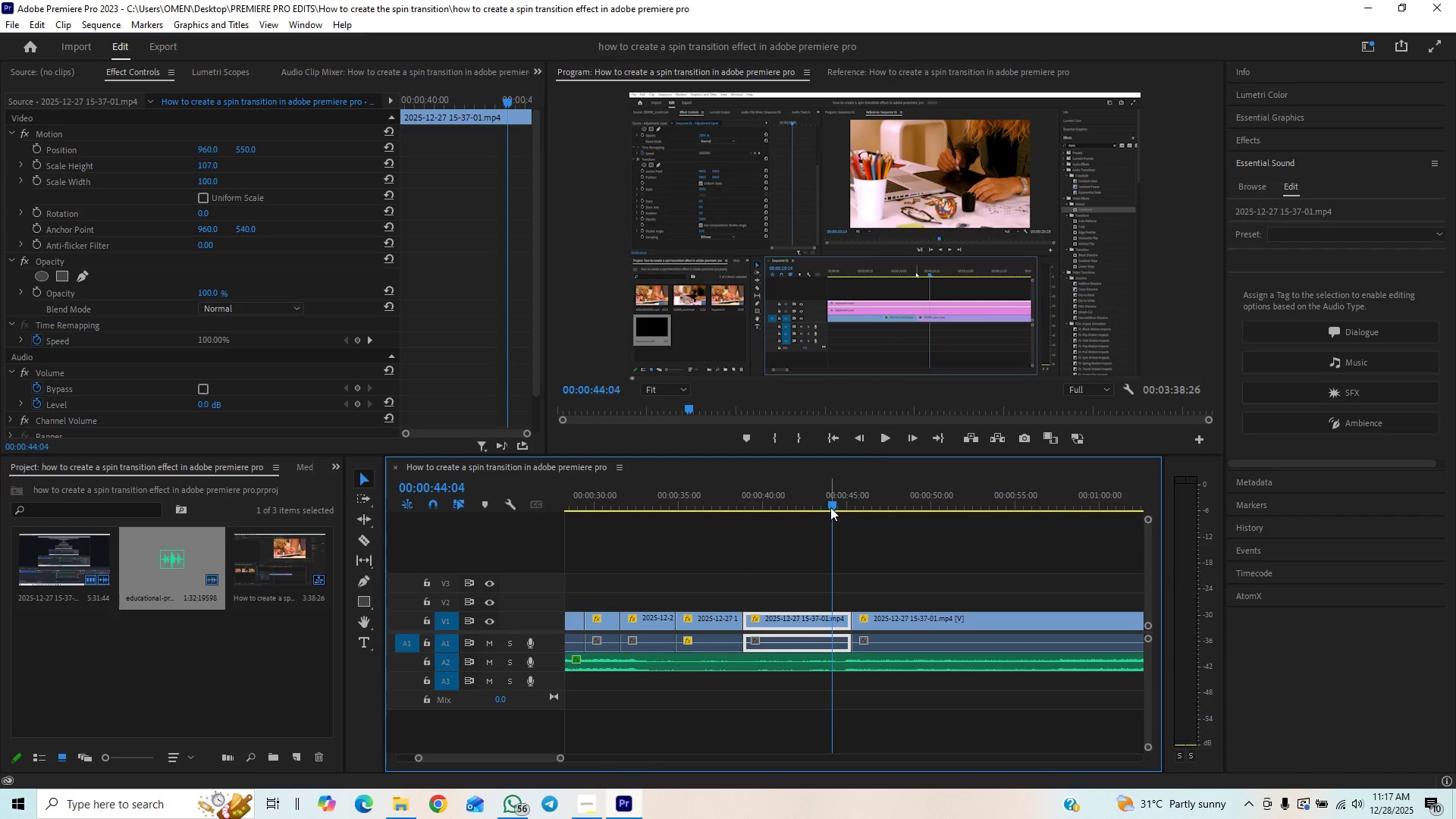 
key(Space)
 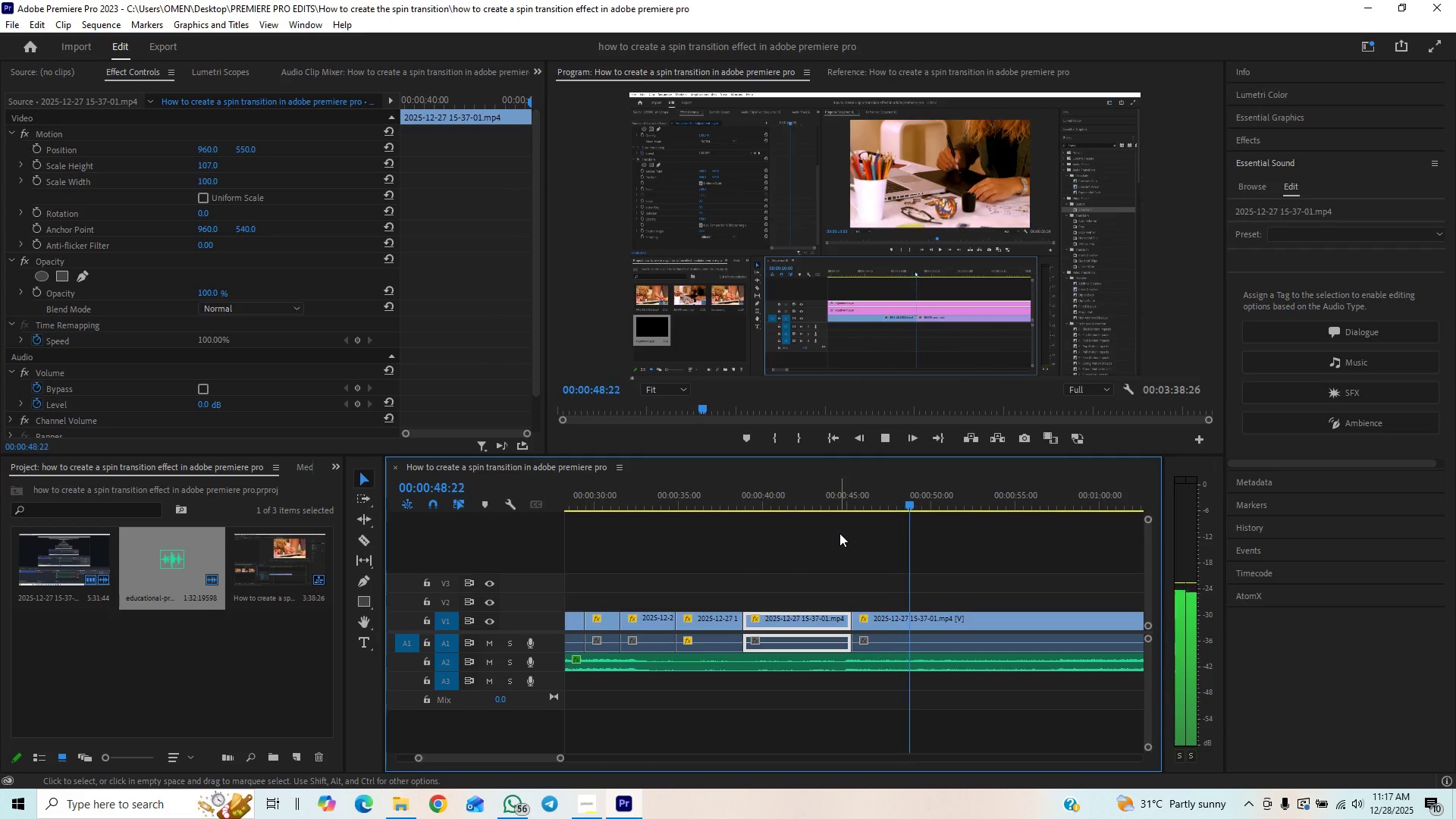 
wait(9.77)
 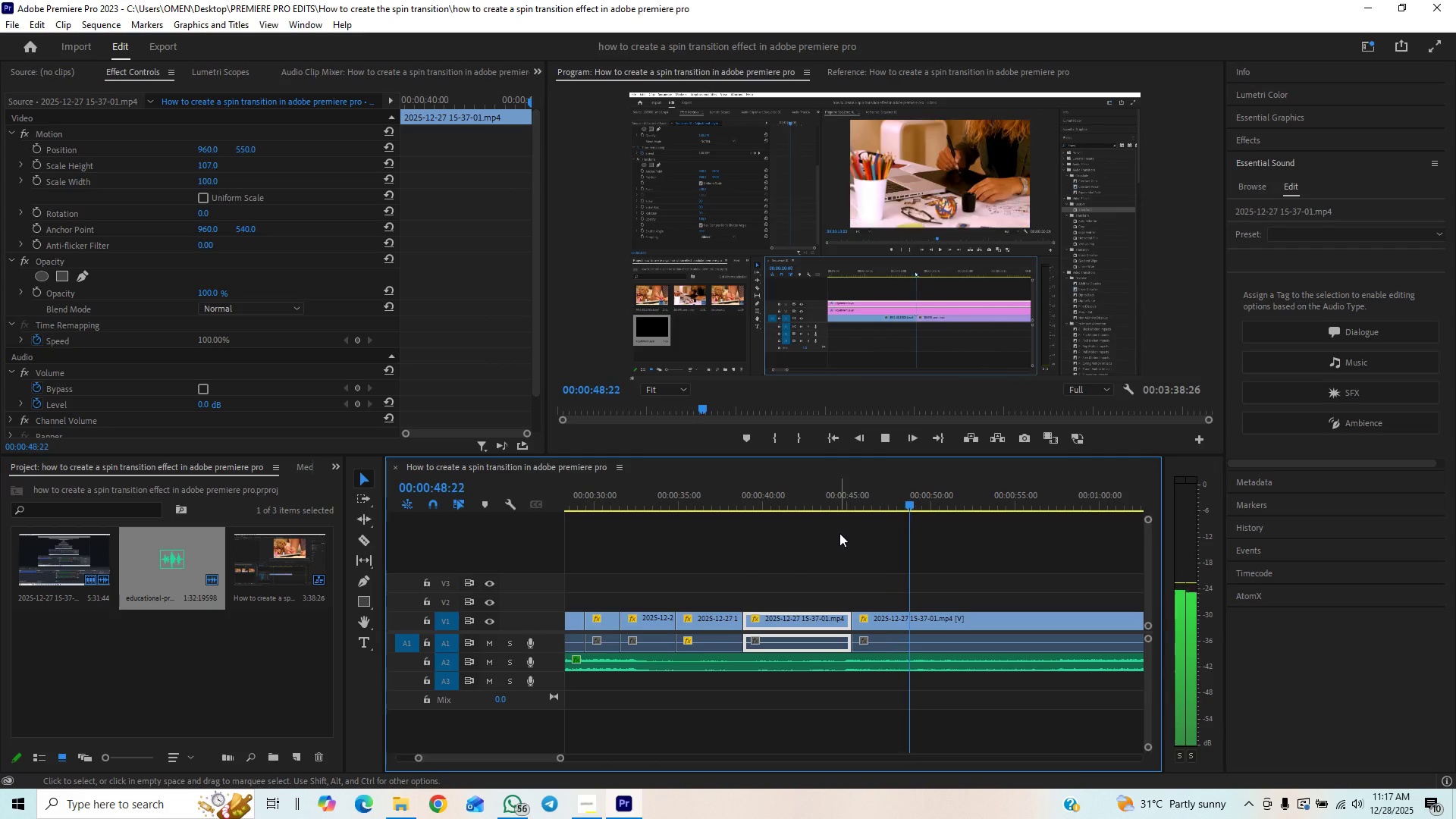 
key(Space)
 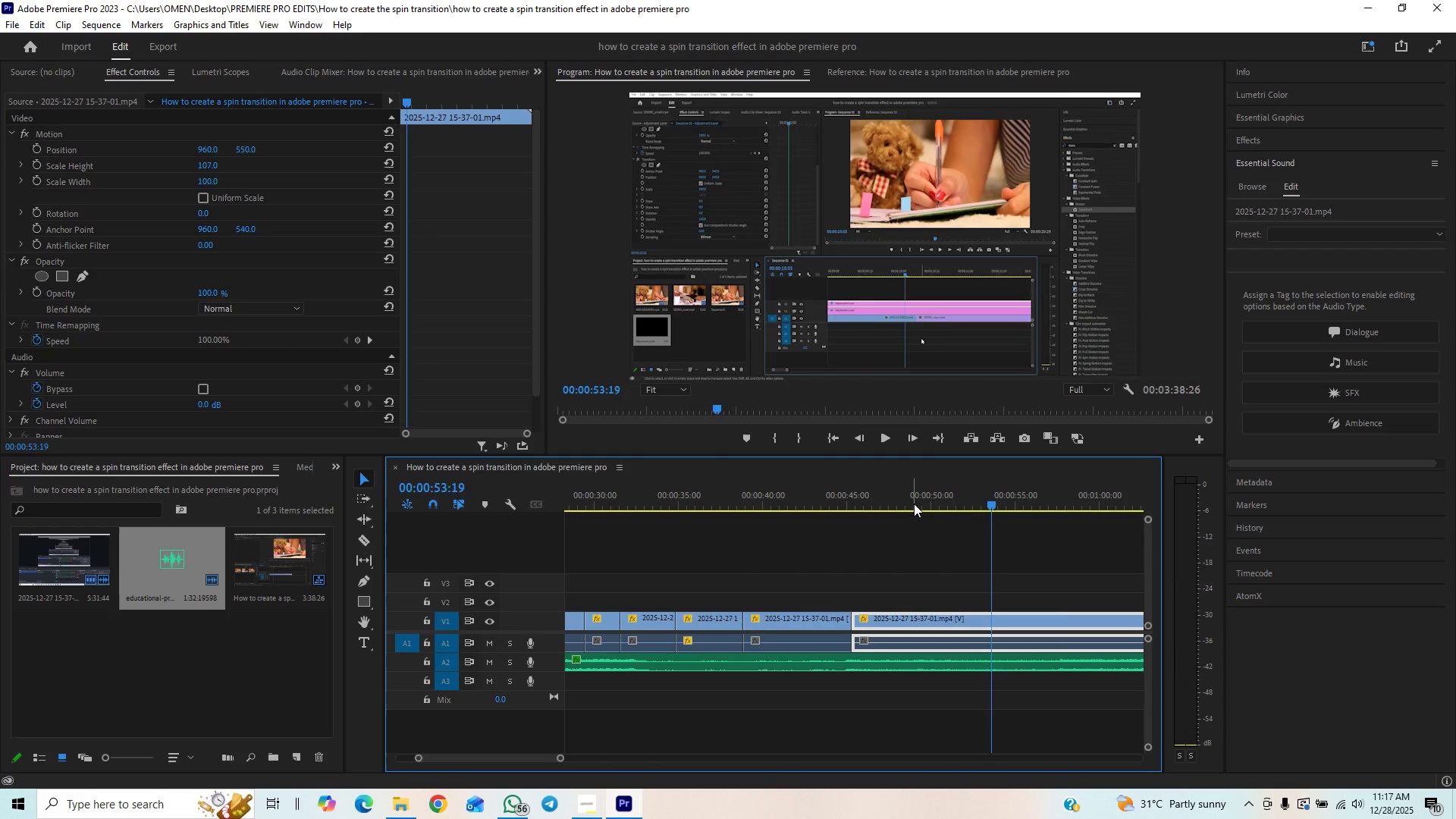 
left_click_drag(start_coordinate=[915, 504], to_coordinate=[948, 485])
 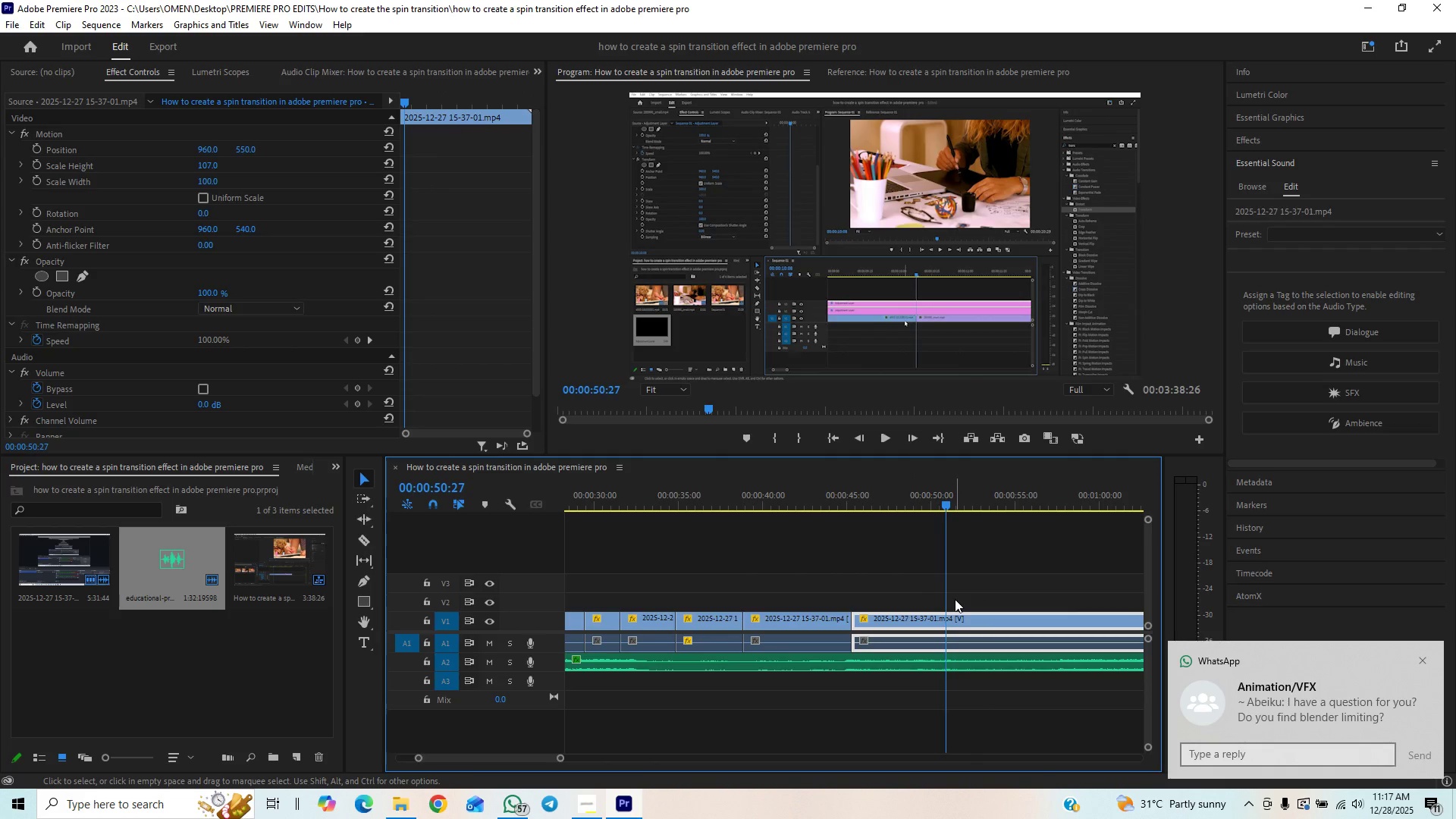 
key(C)
 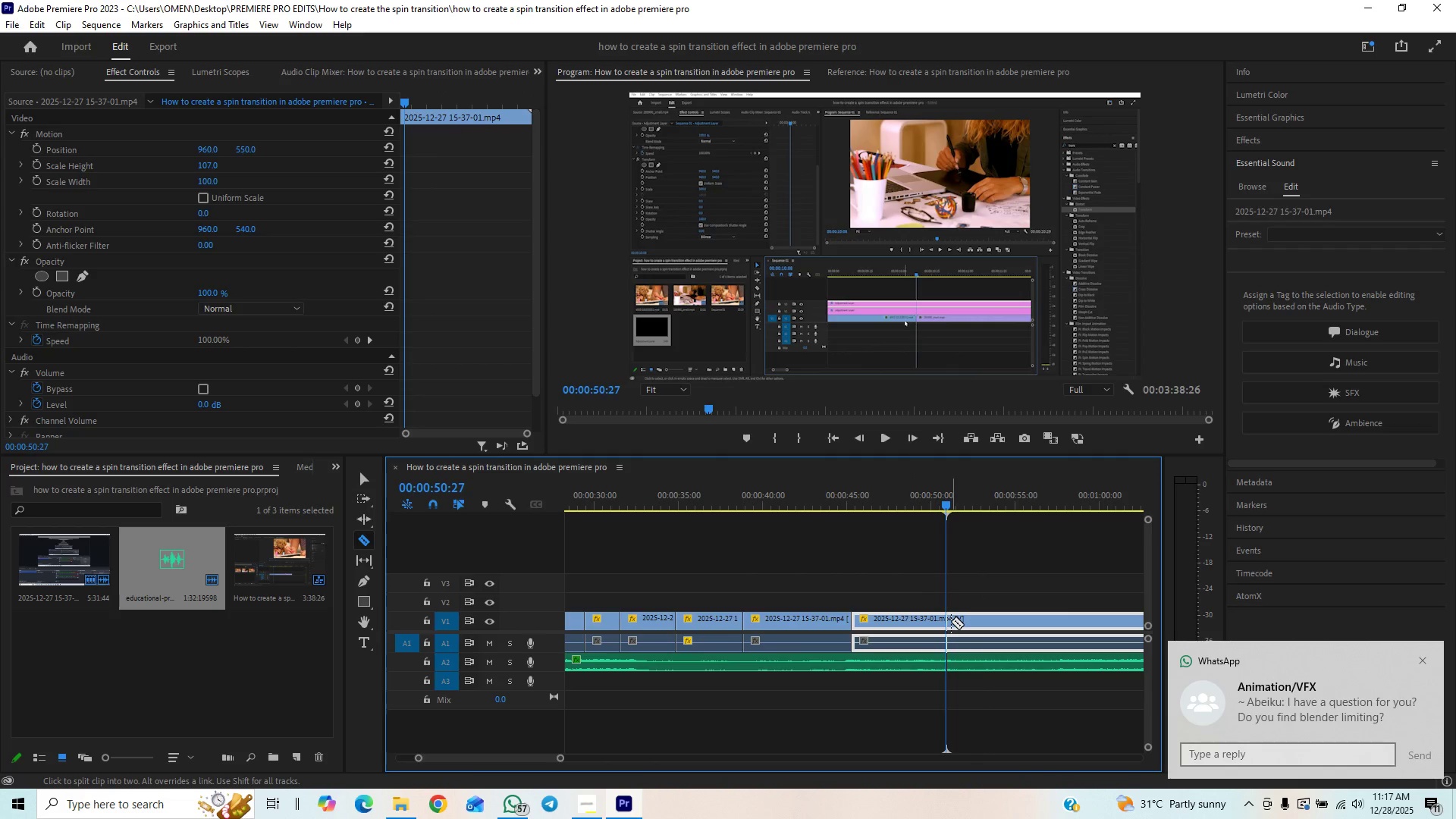 
left_click([951, 621])
 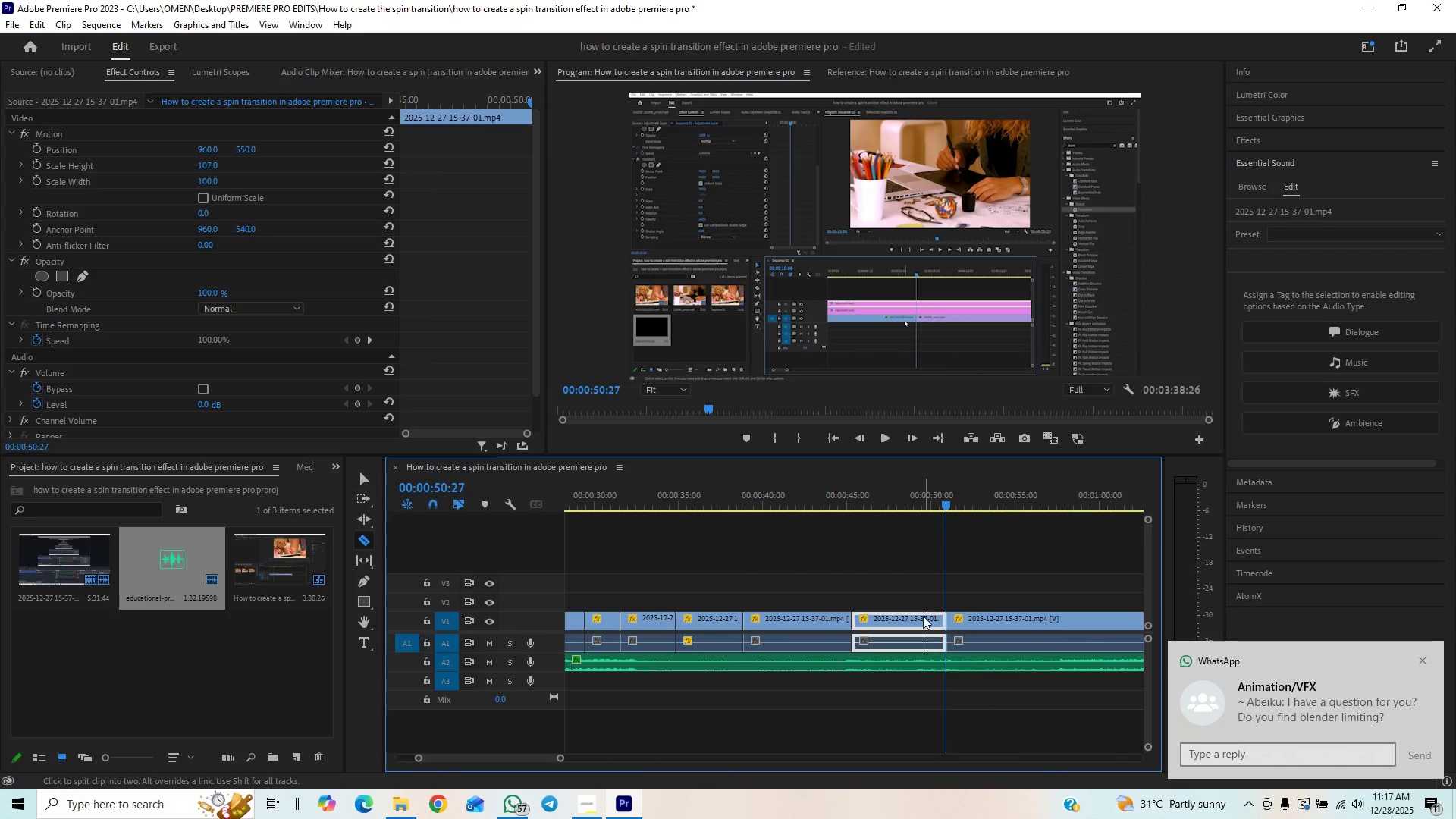 
key(V)
 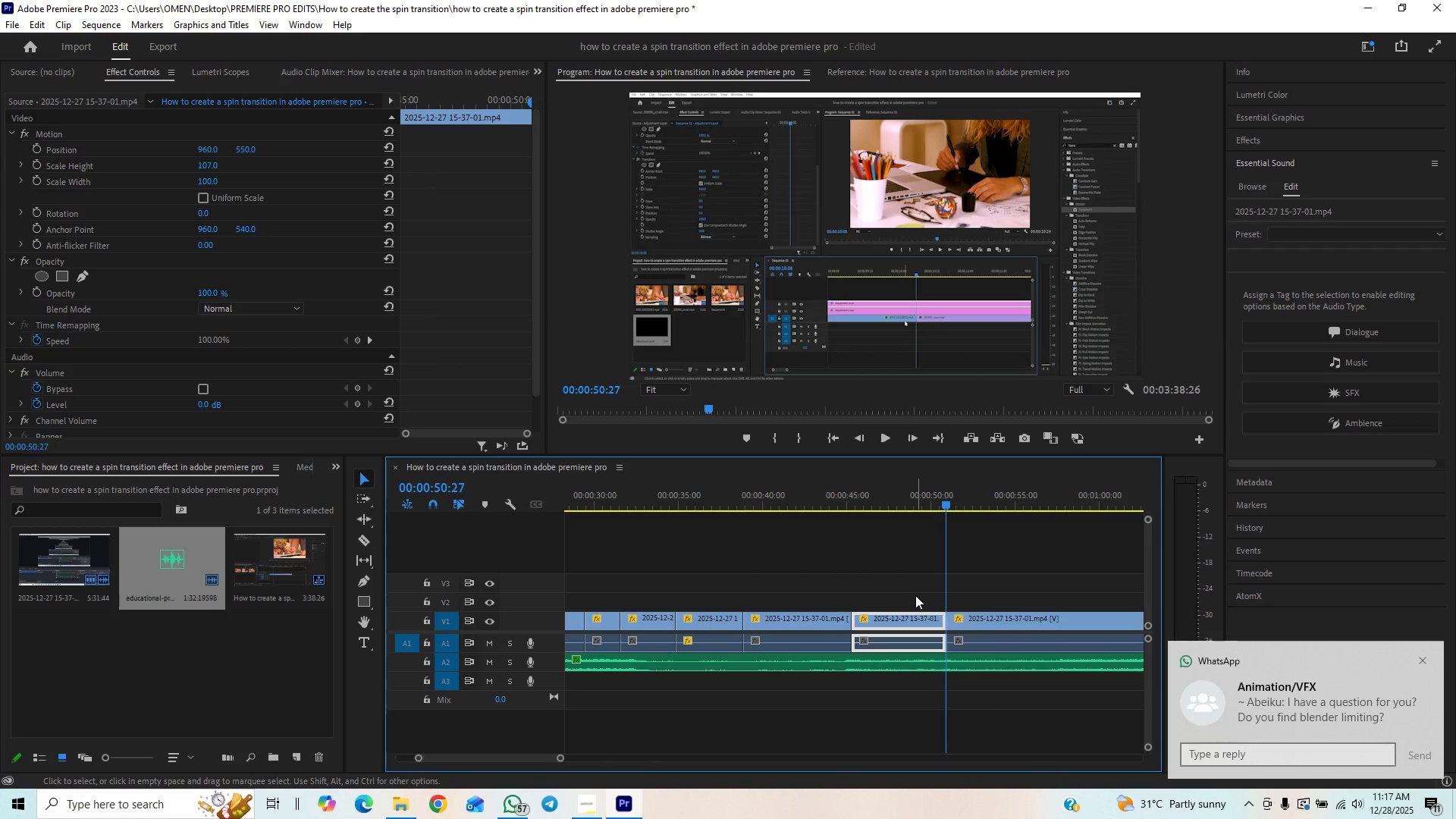 
left_click_drag(start_coordinate=[915, 595], to_coordinate=[911, 625])
 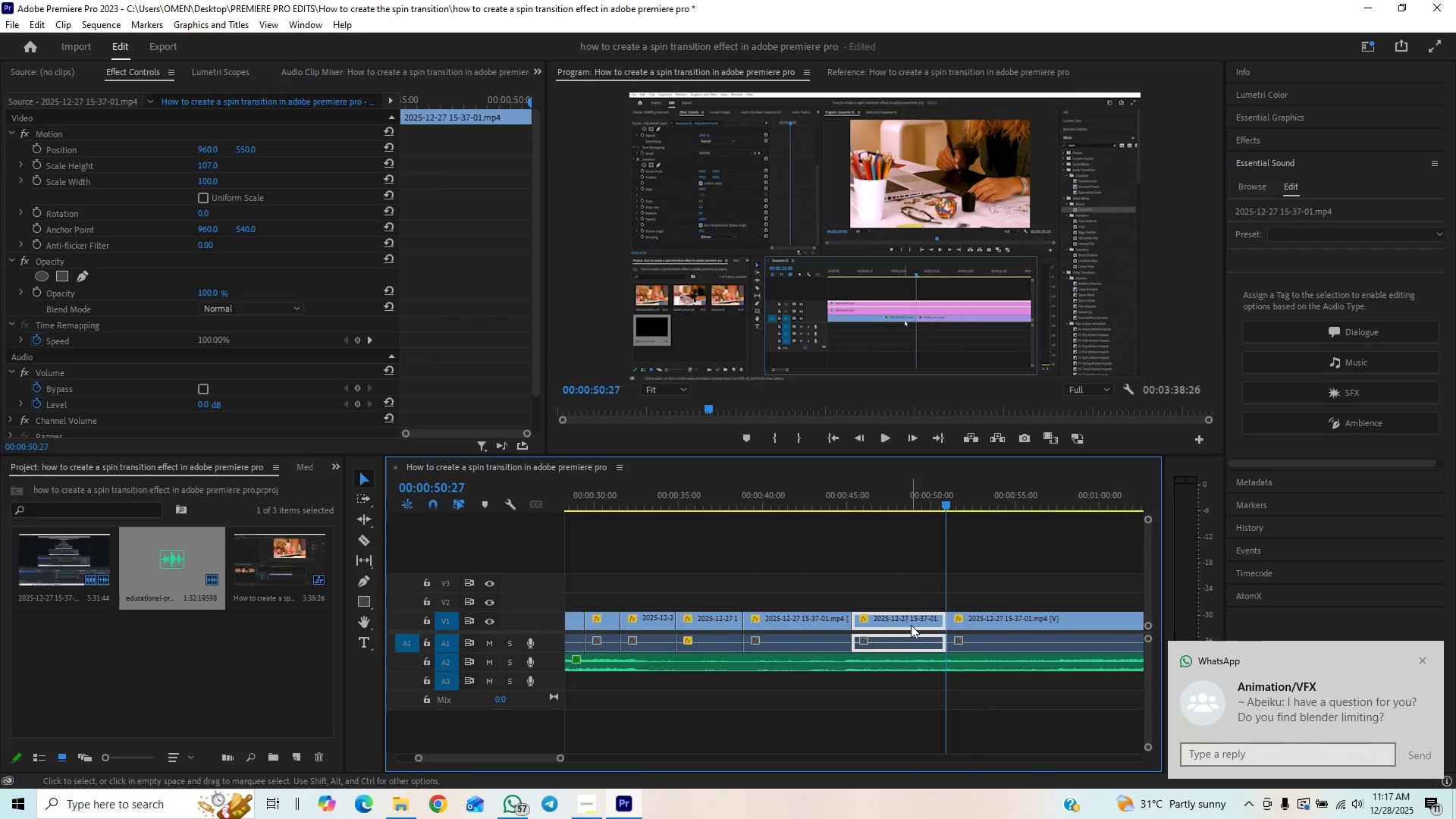 
key(Delete)
 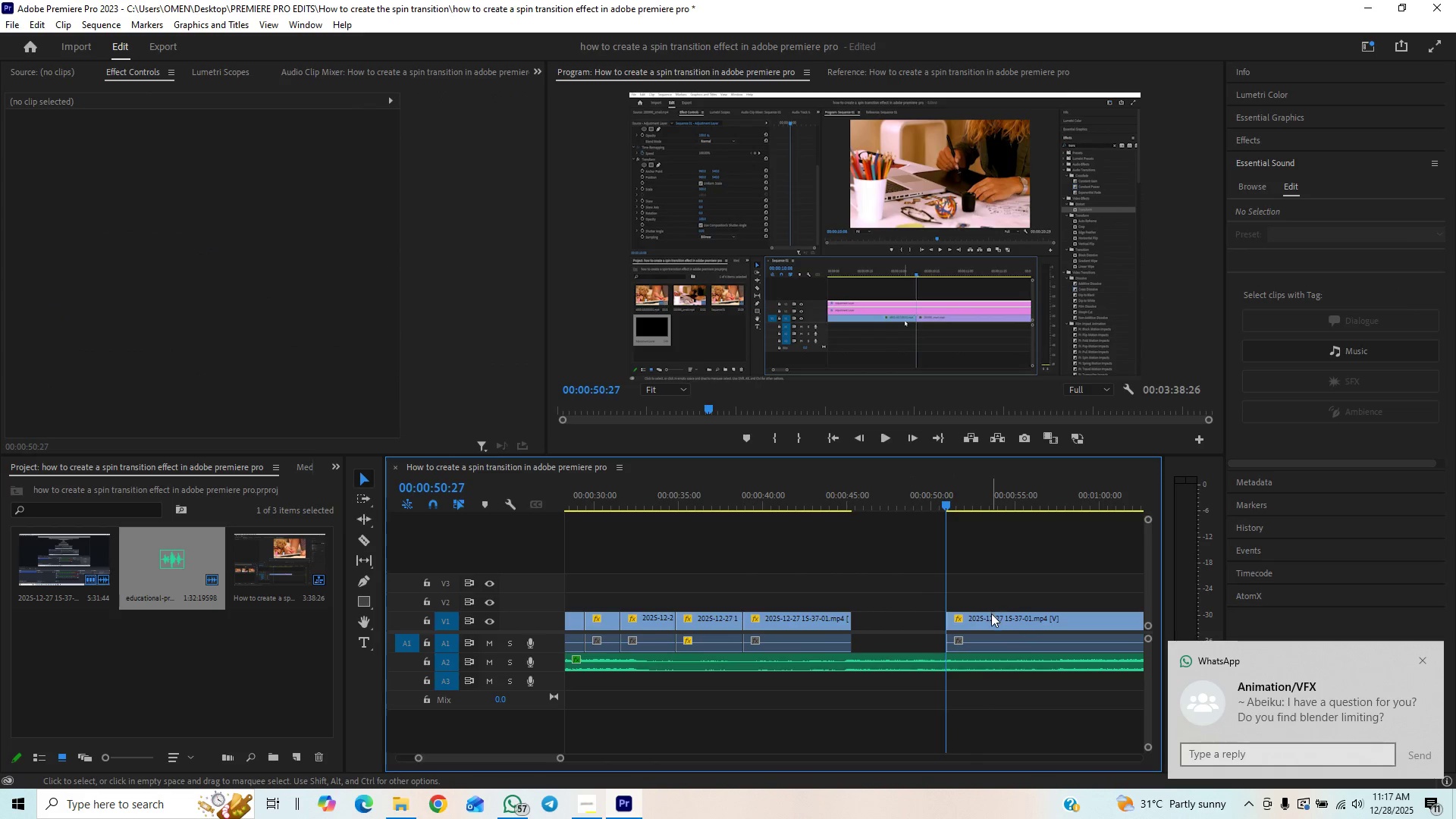 
left_click_drag(start_coordinate=[991, 613], to_coordinate=[889, 624])
 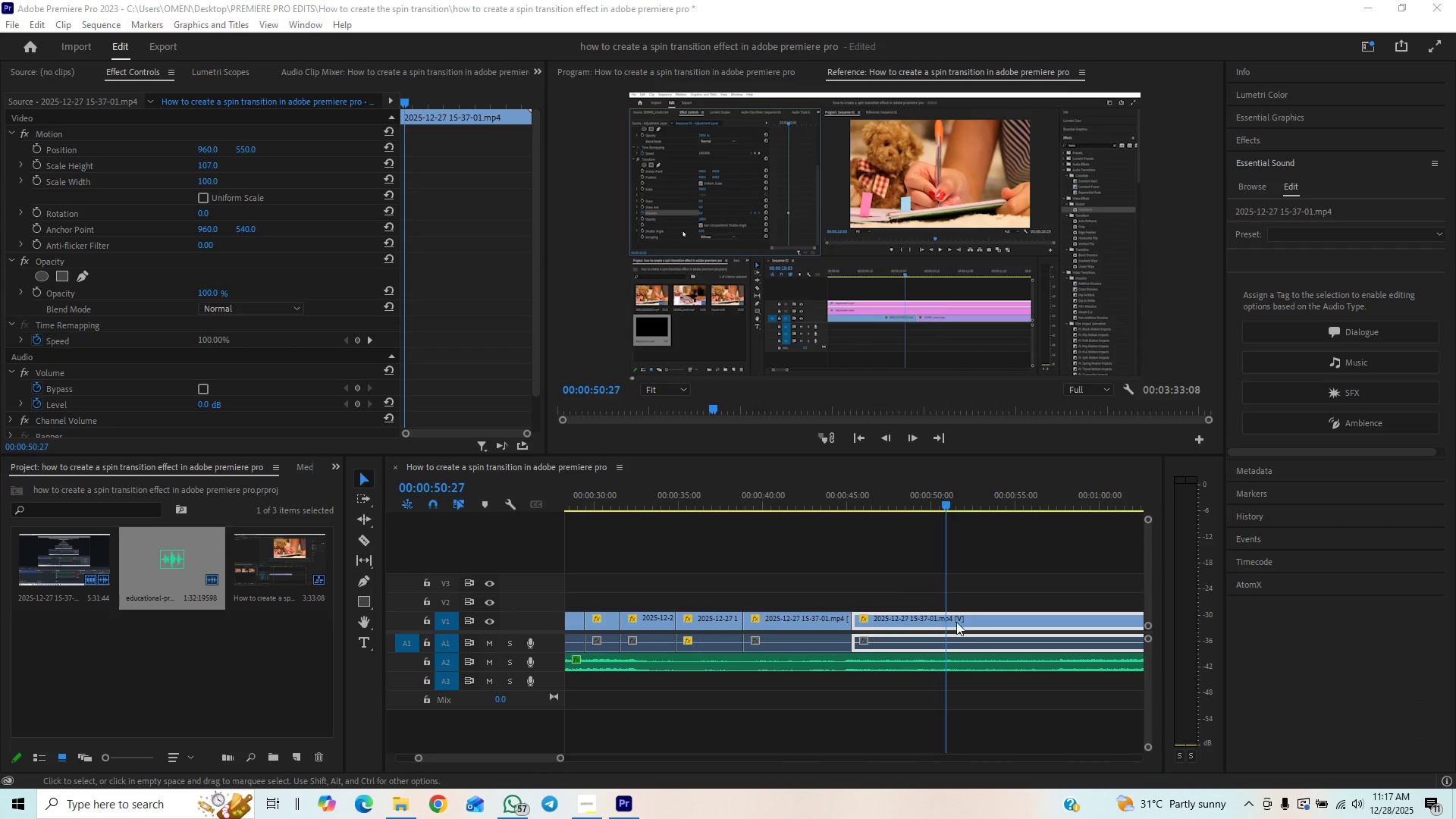 
left_click([842, 506])
 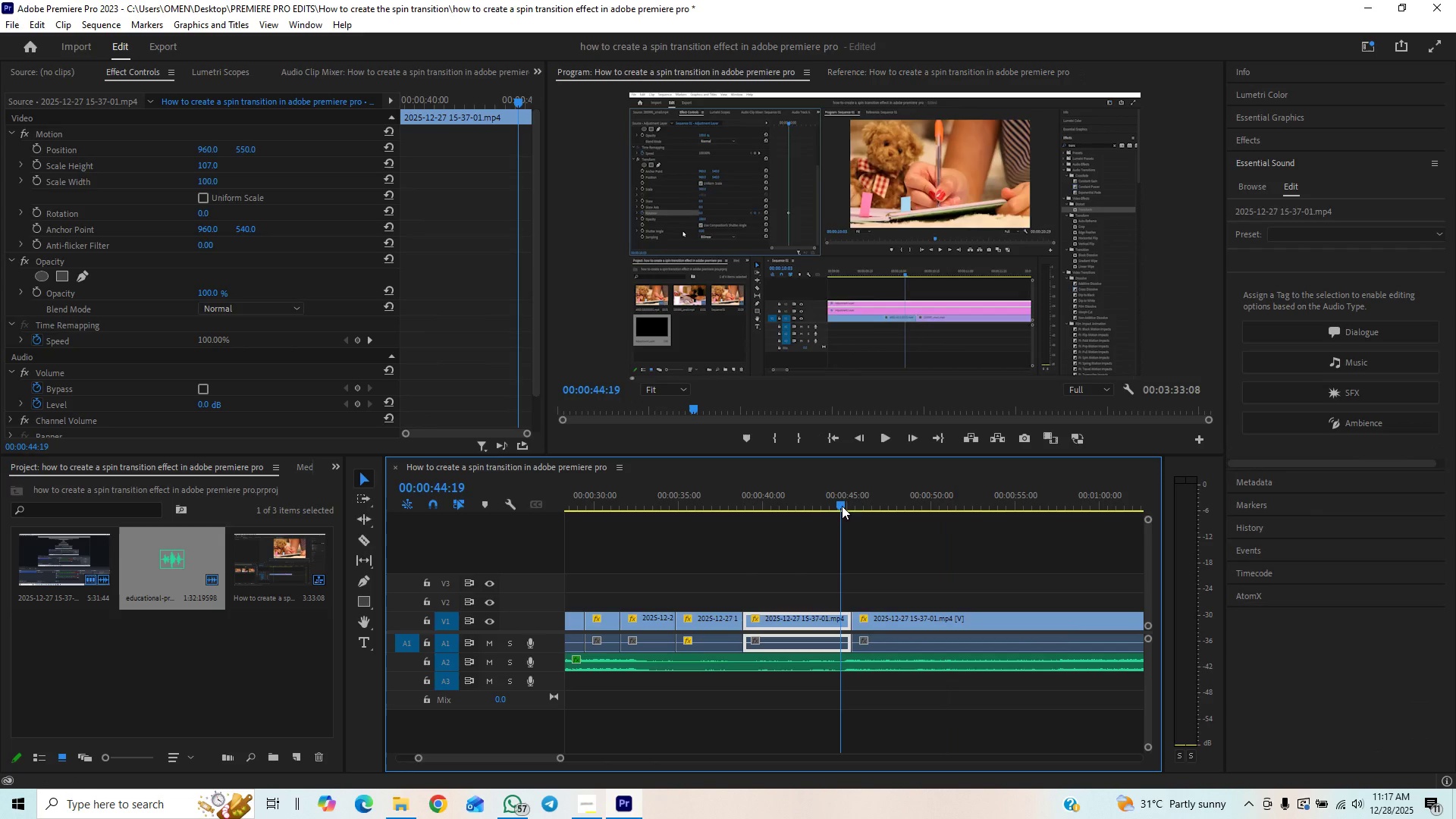 
key(Space)
 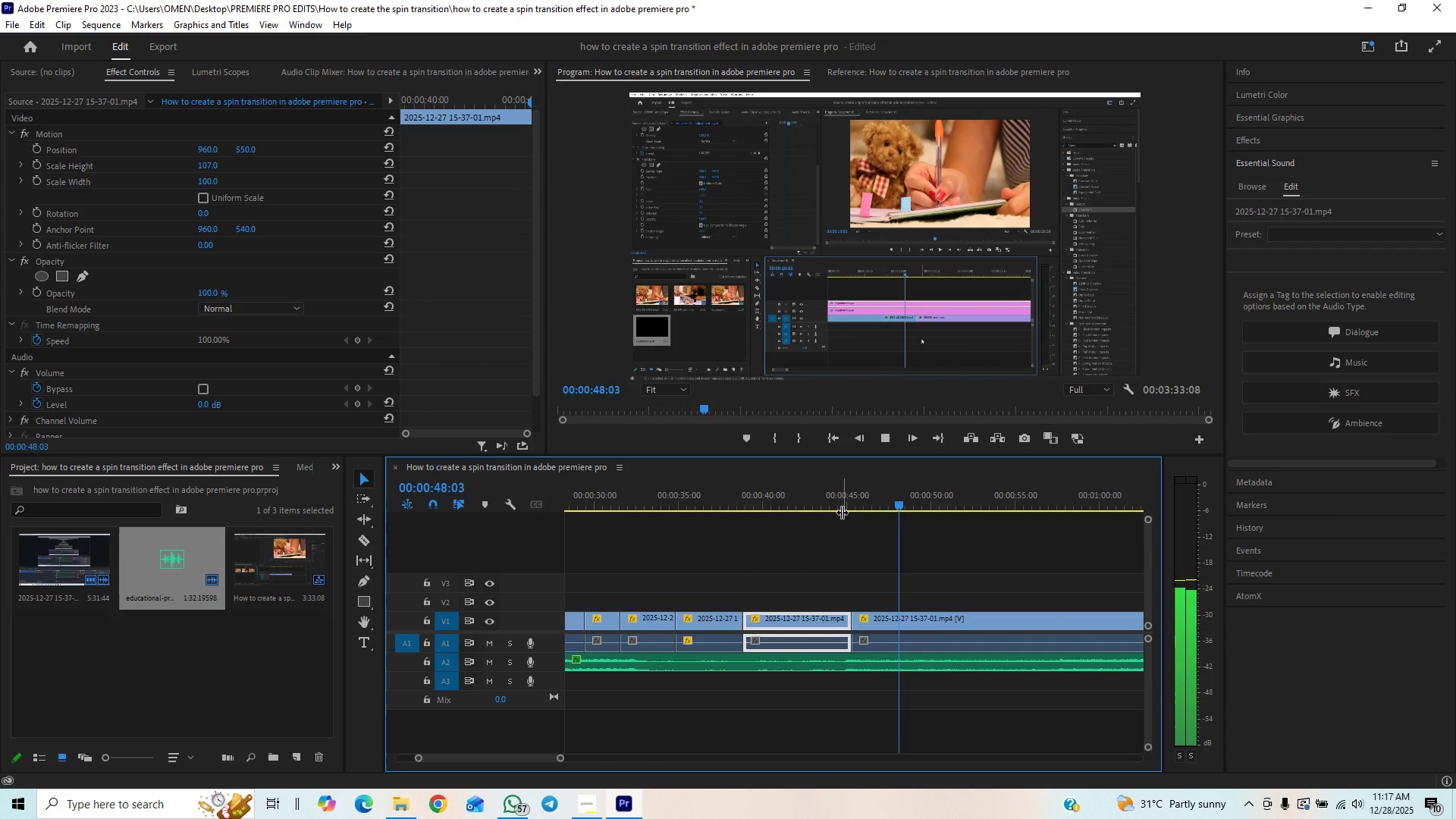 
key(Space)
 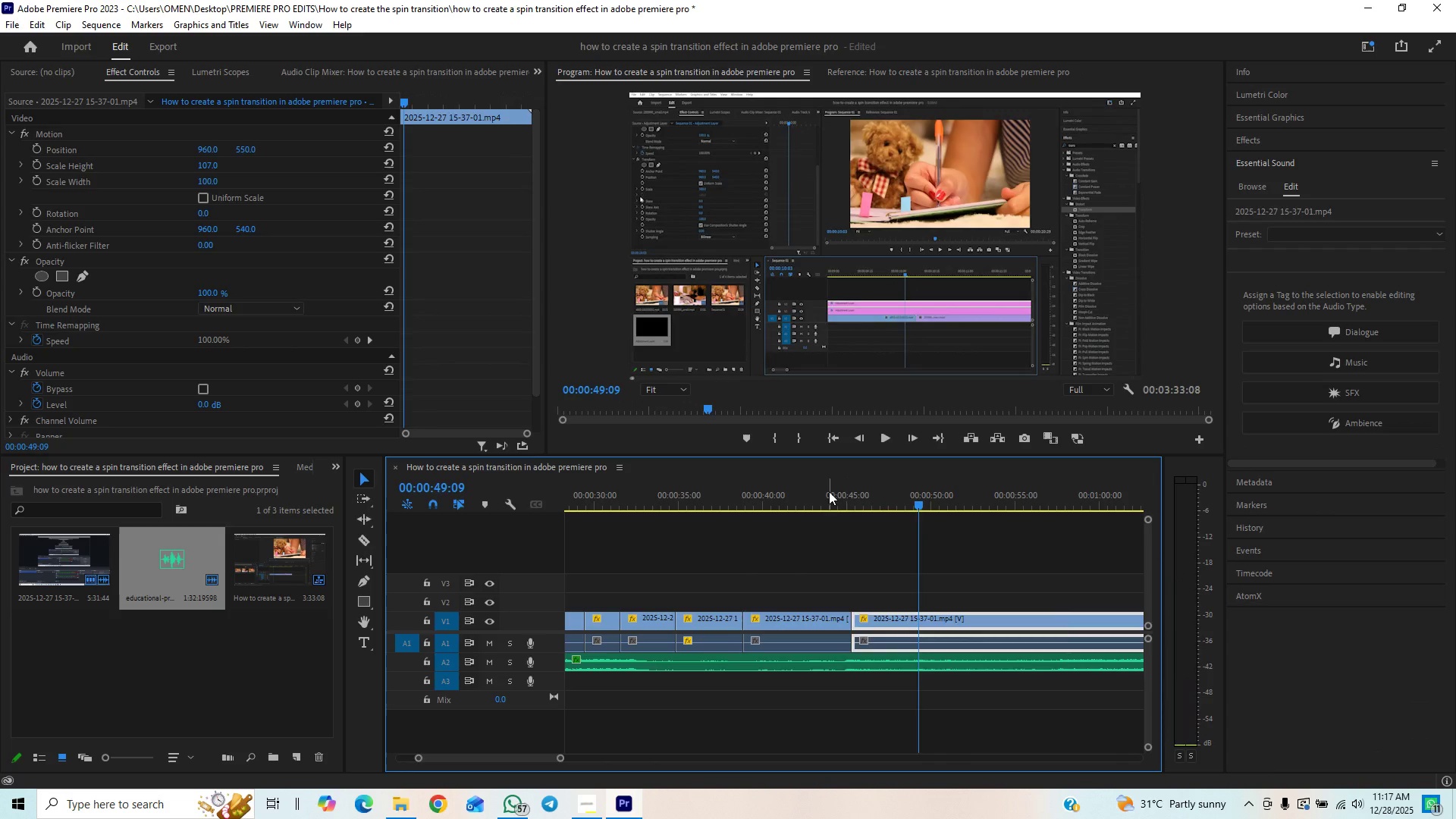 
left_click([829, 491])
 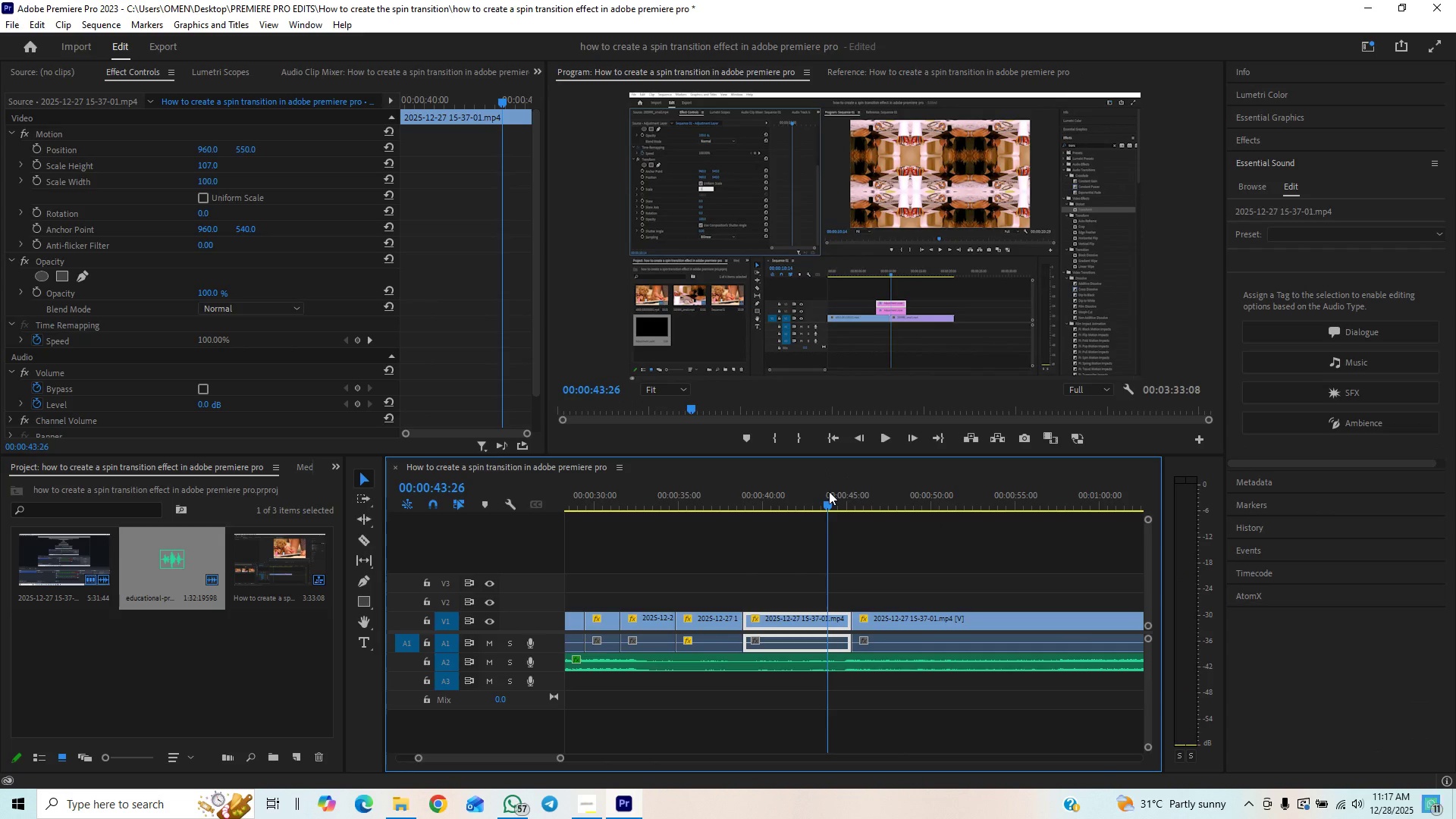 
key(Space)
 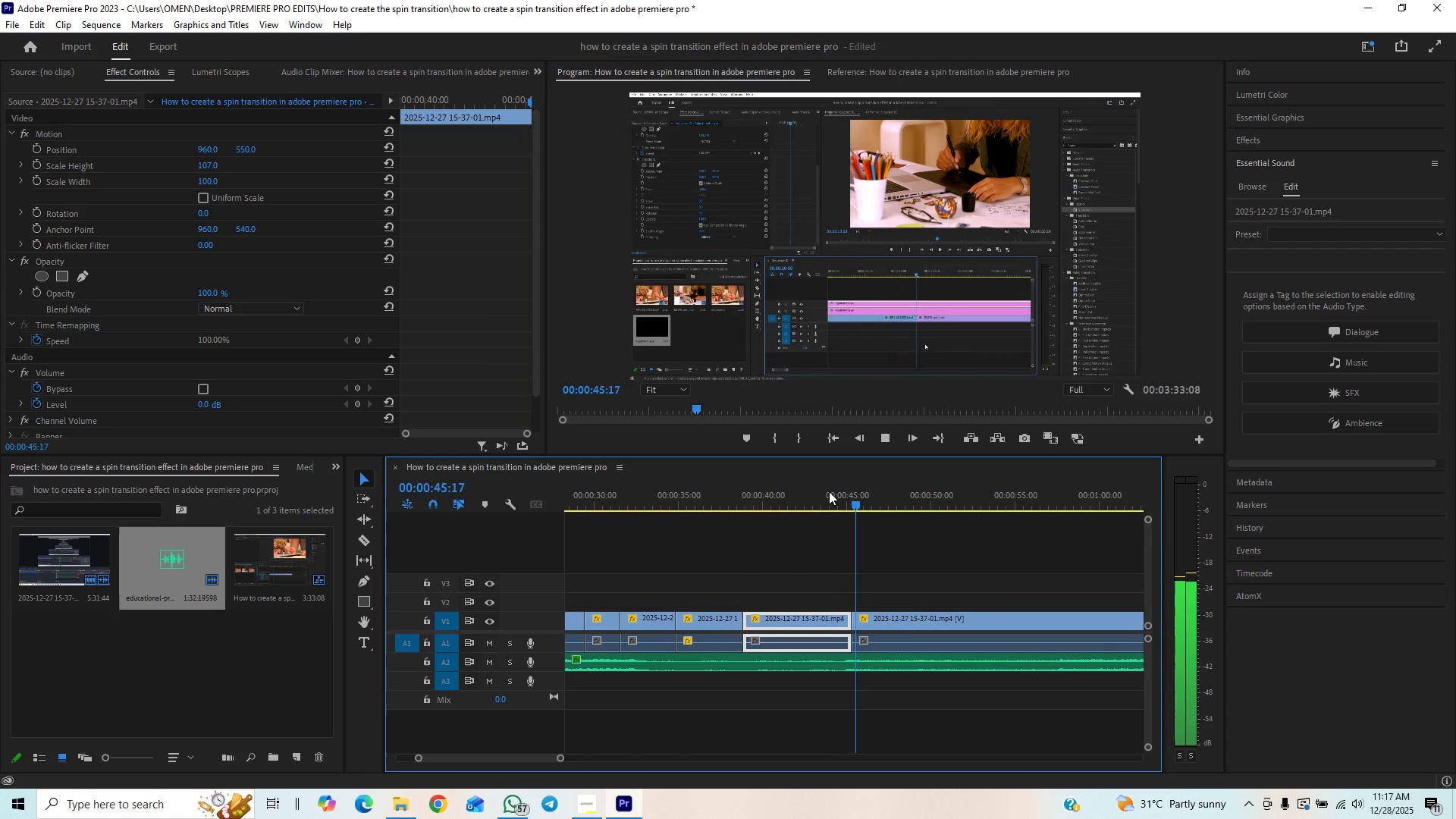 
left_click([829, 491])
 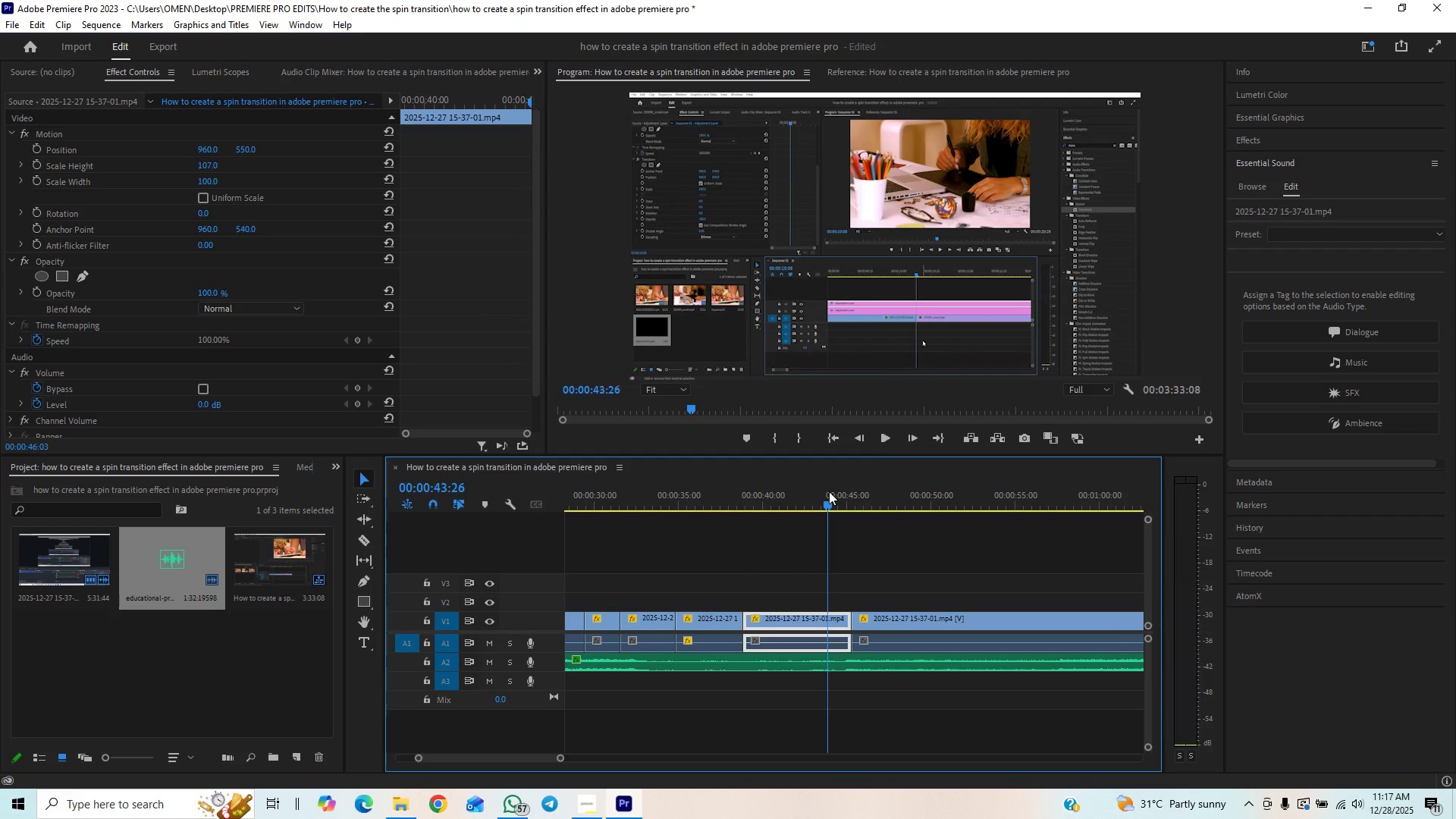 
key(Space)
 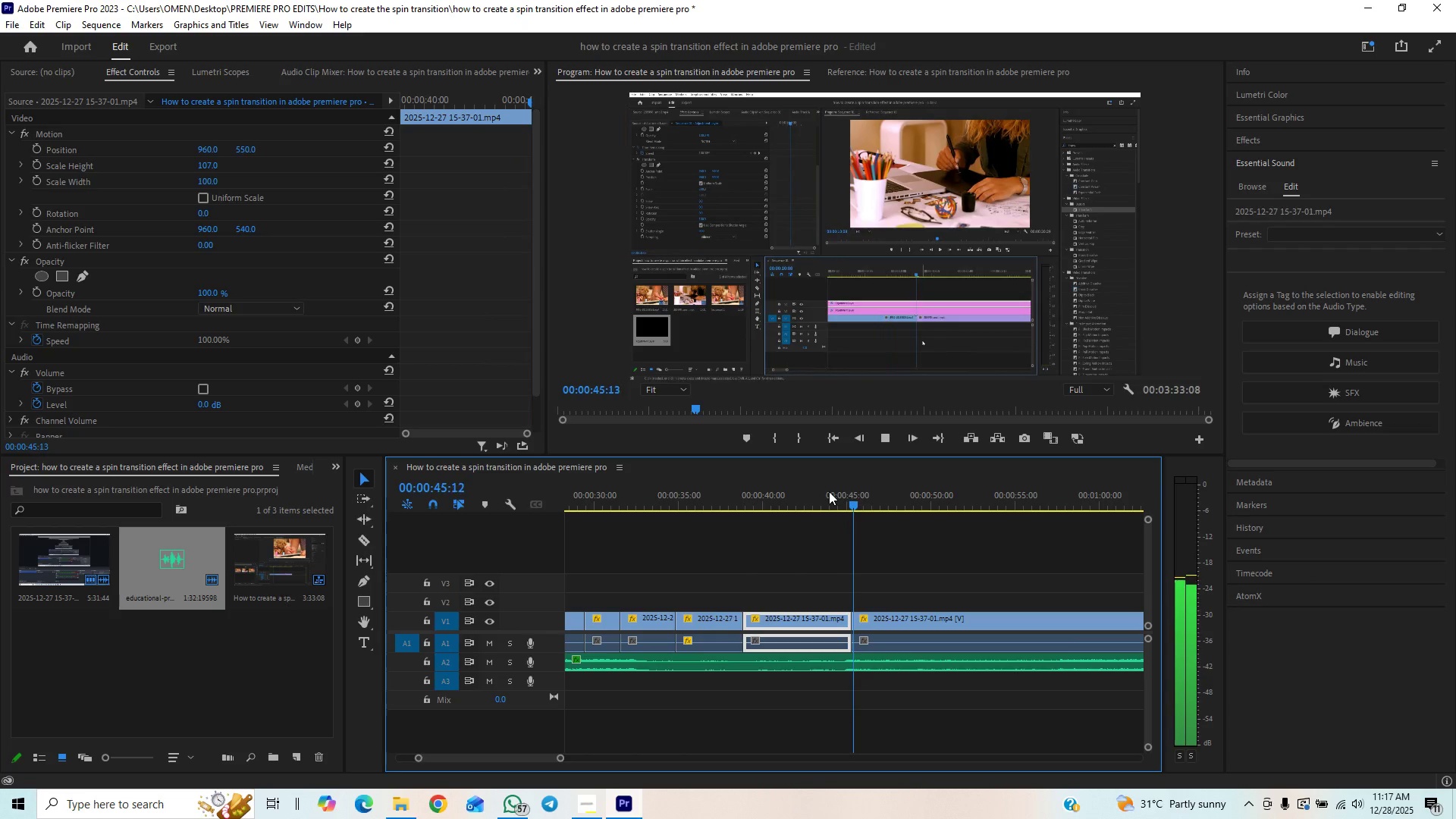 
left_click([829, 491])
 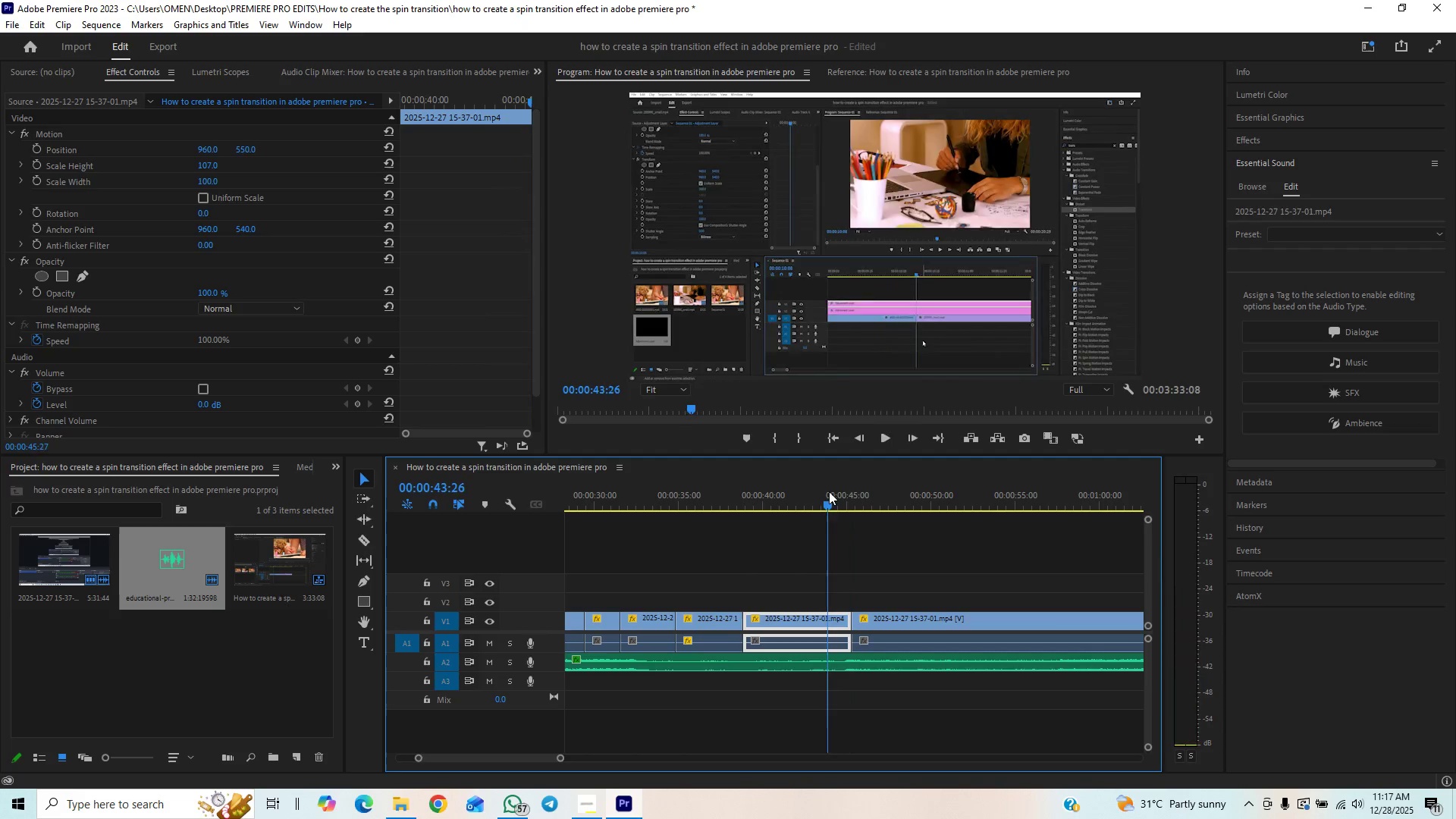 
key(Space)
 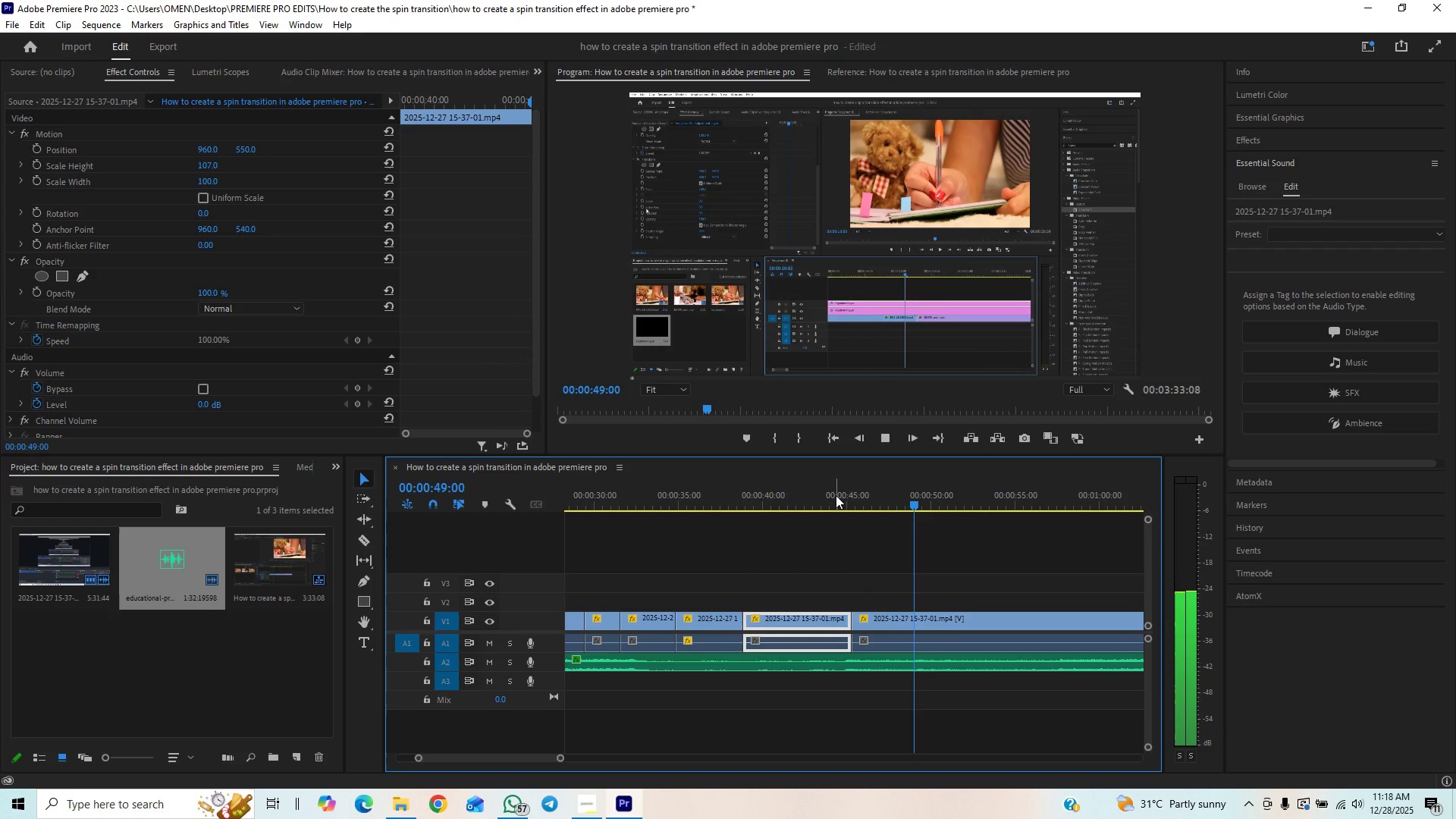 
wait(6.81)
 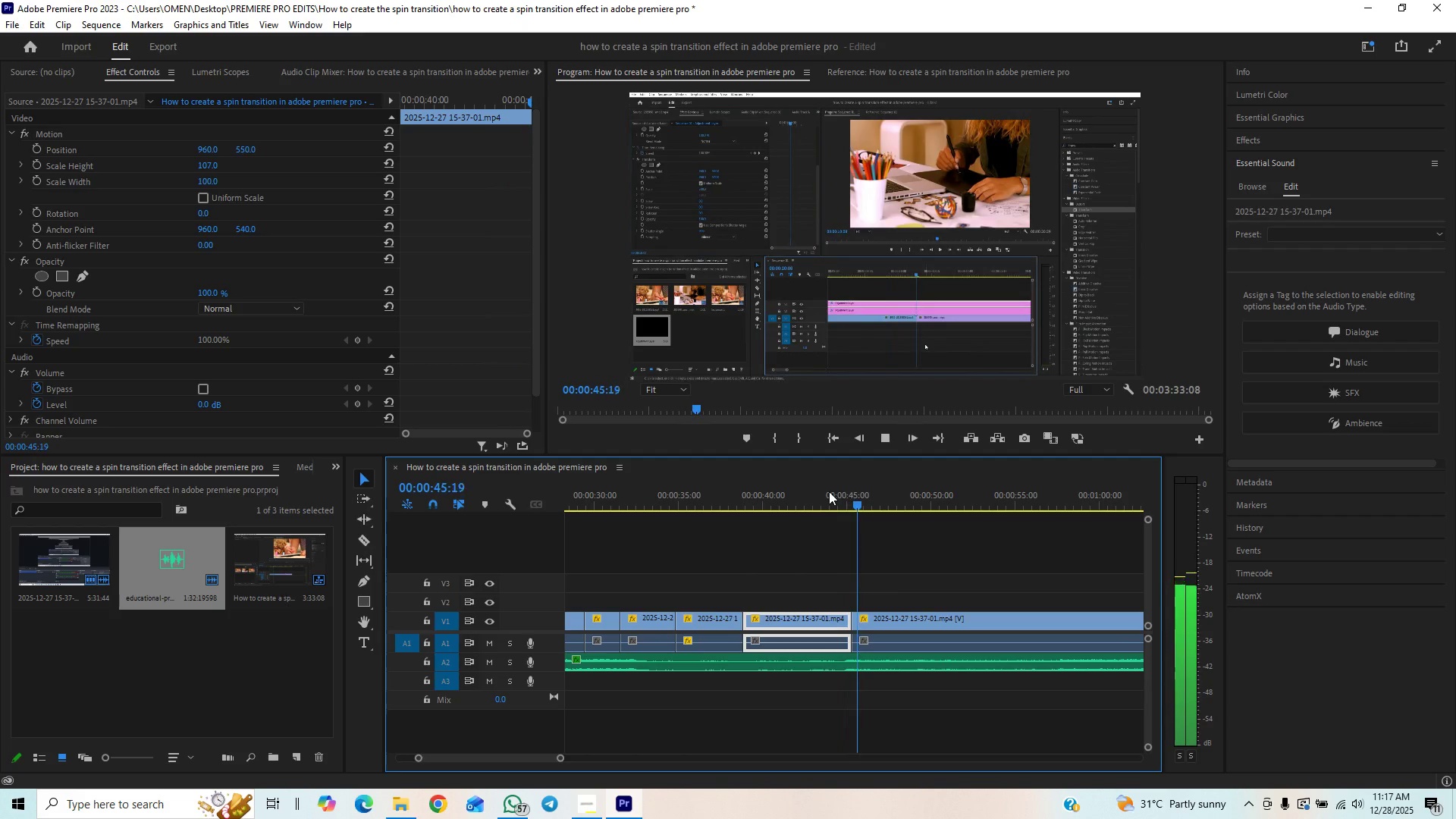 
key(Space)
 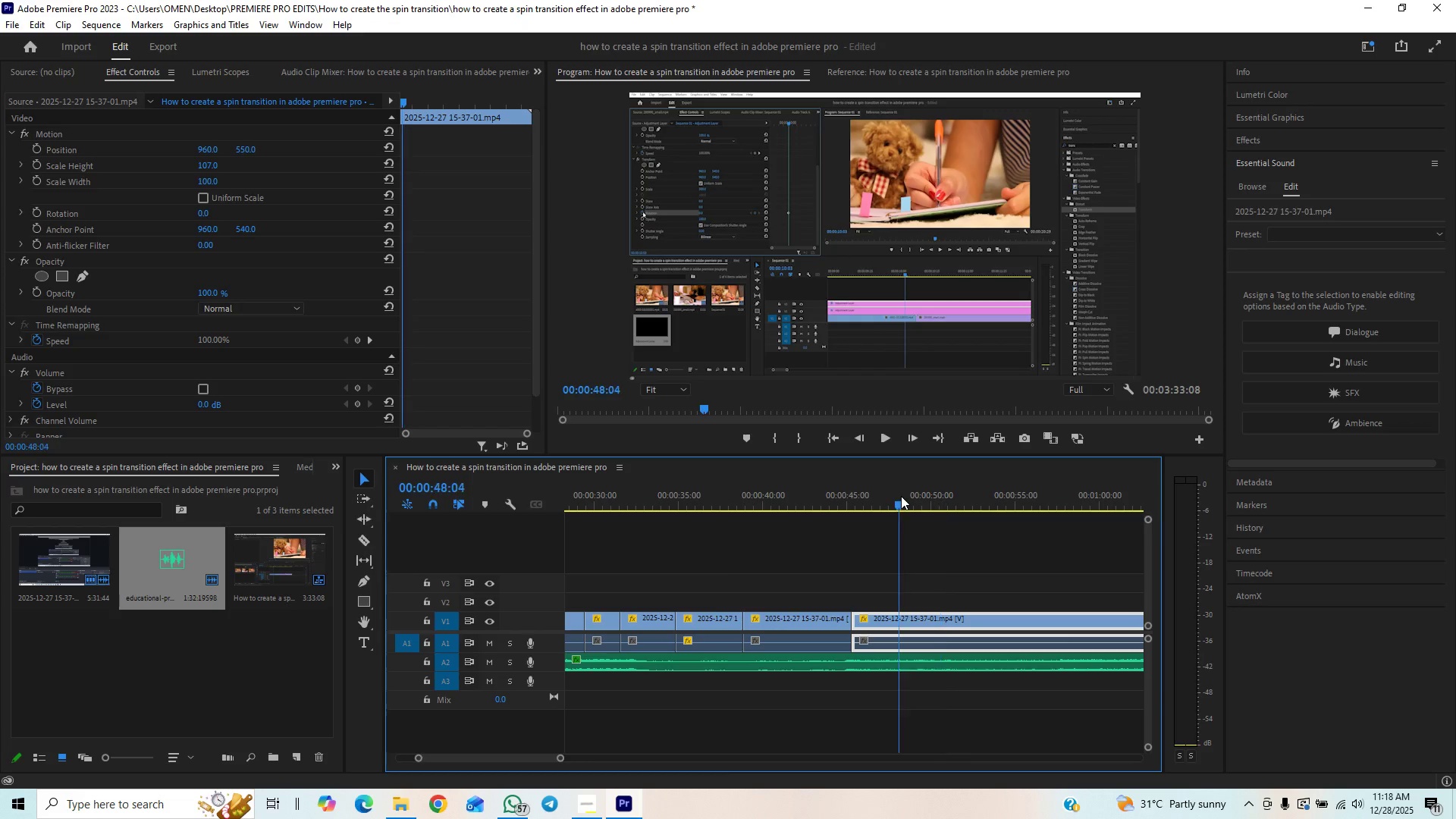 
key(Space)
 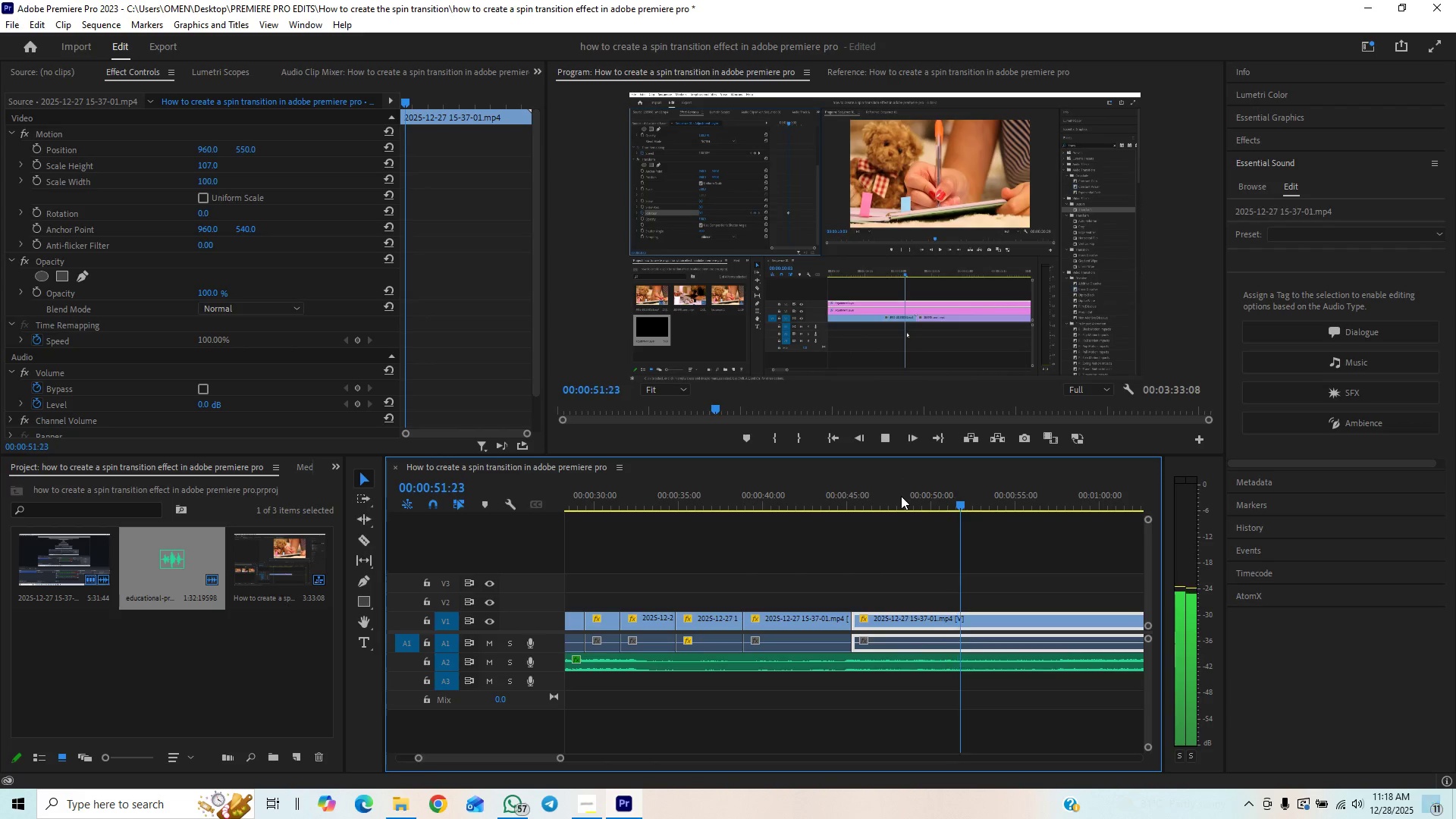 
key(Space)
 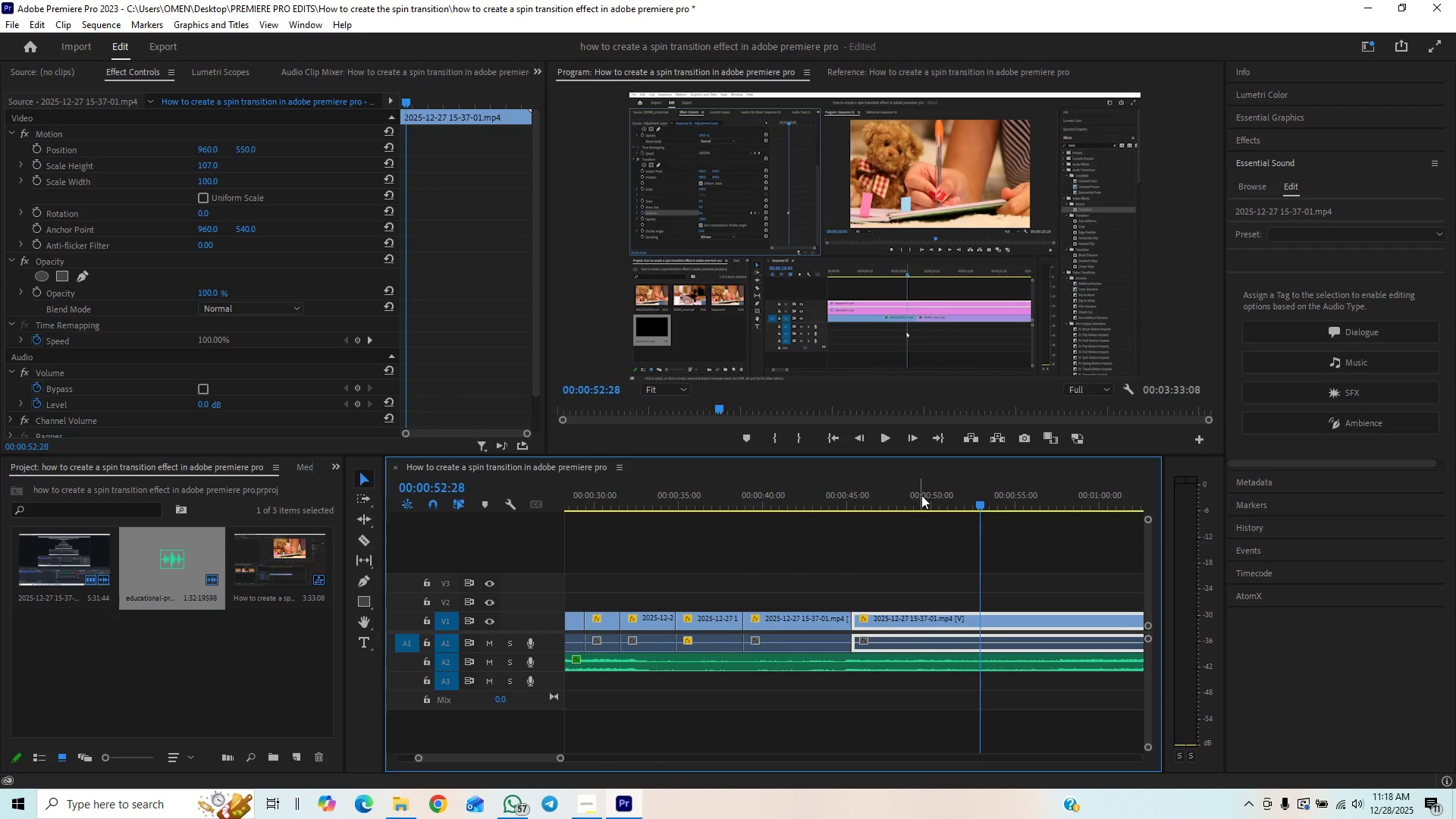 
key(Space)
 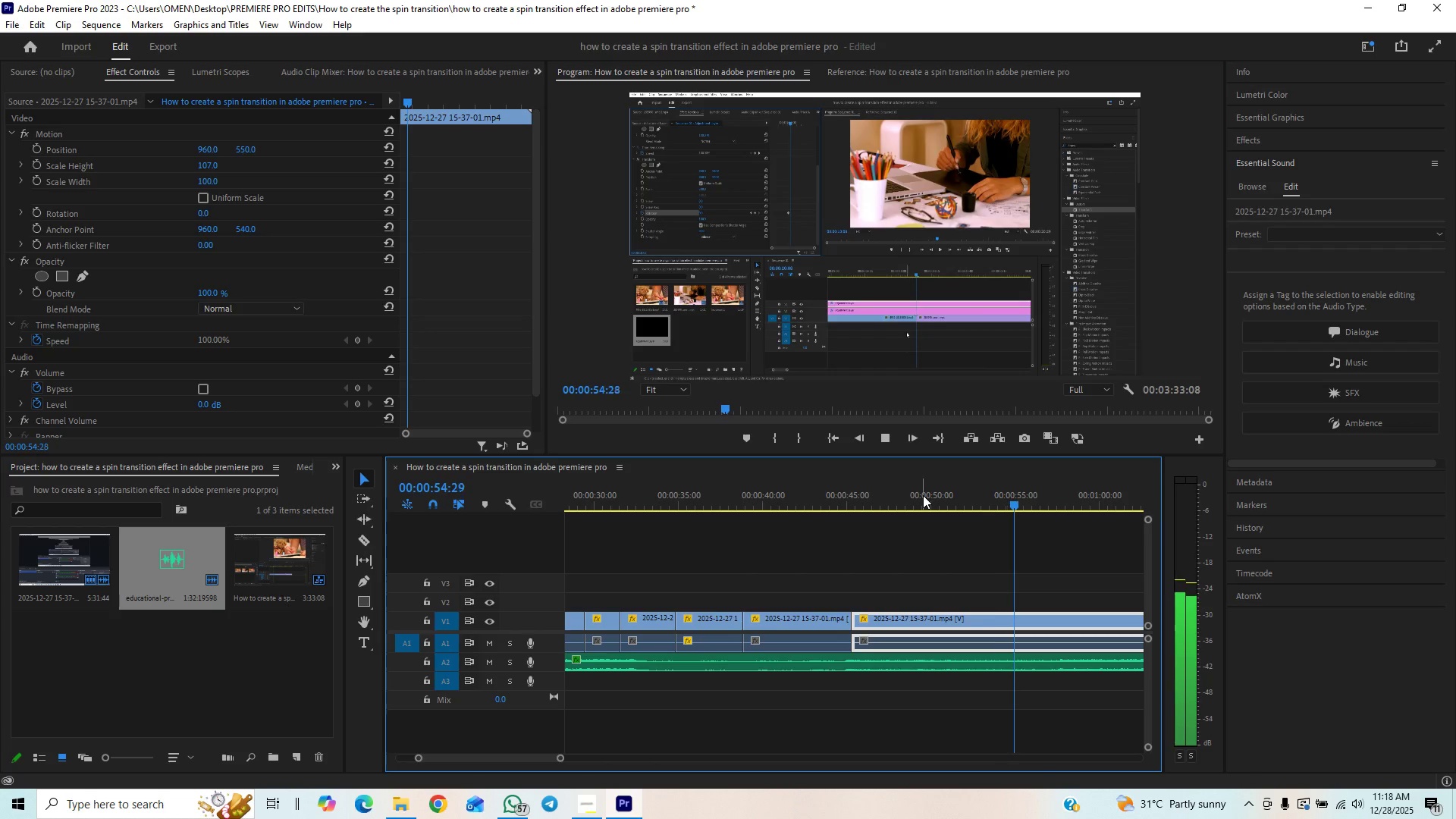 
wait(7.34)
 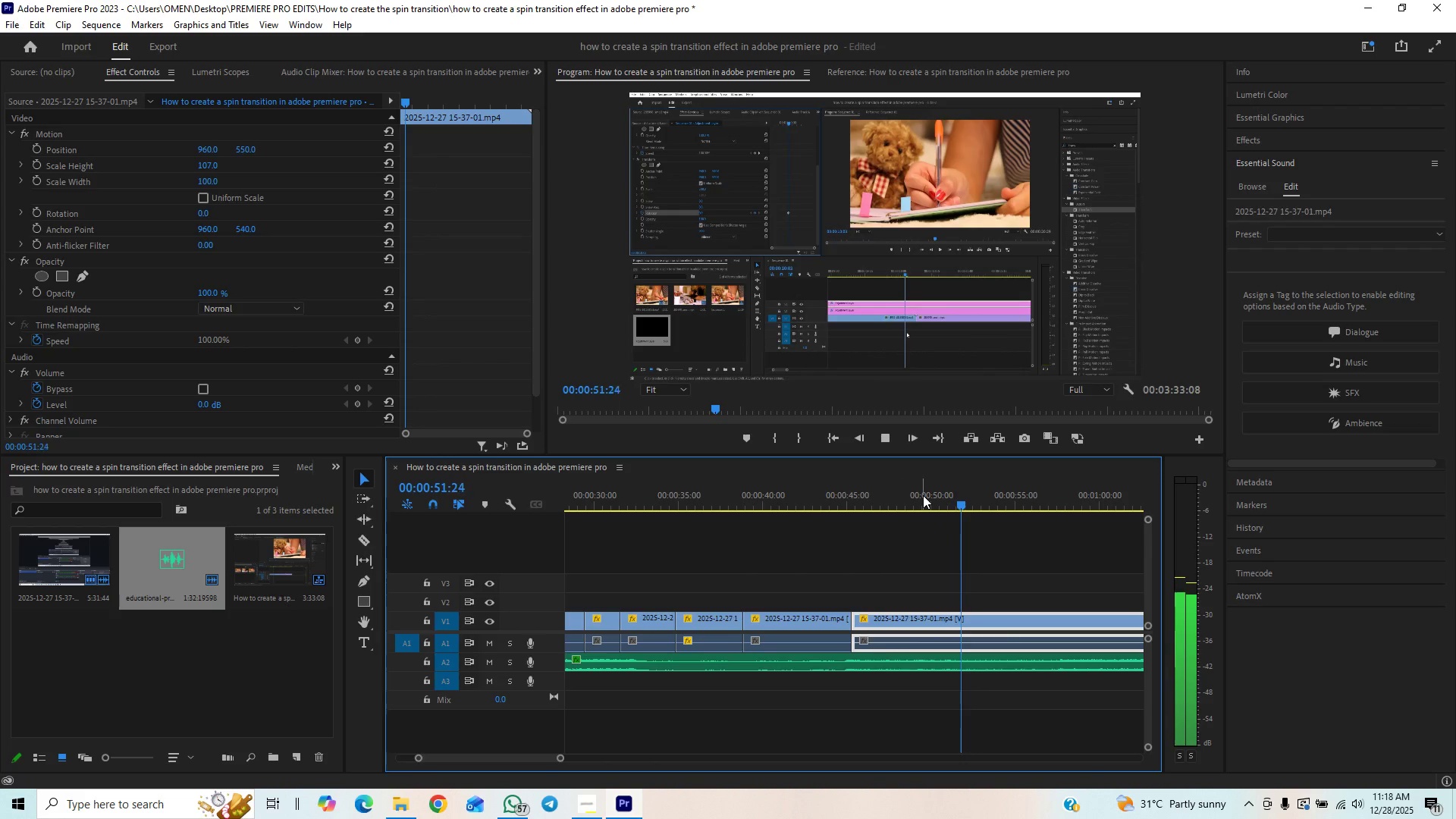 
key(Space)
 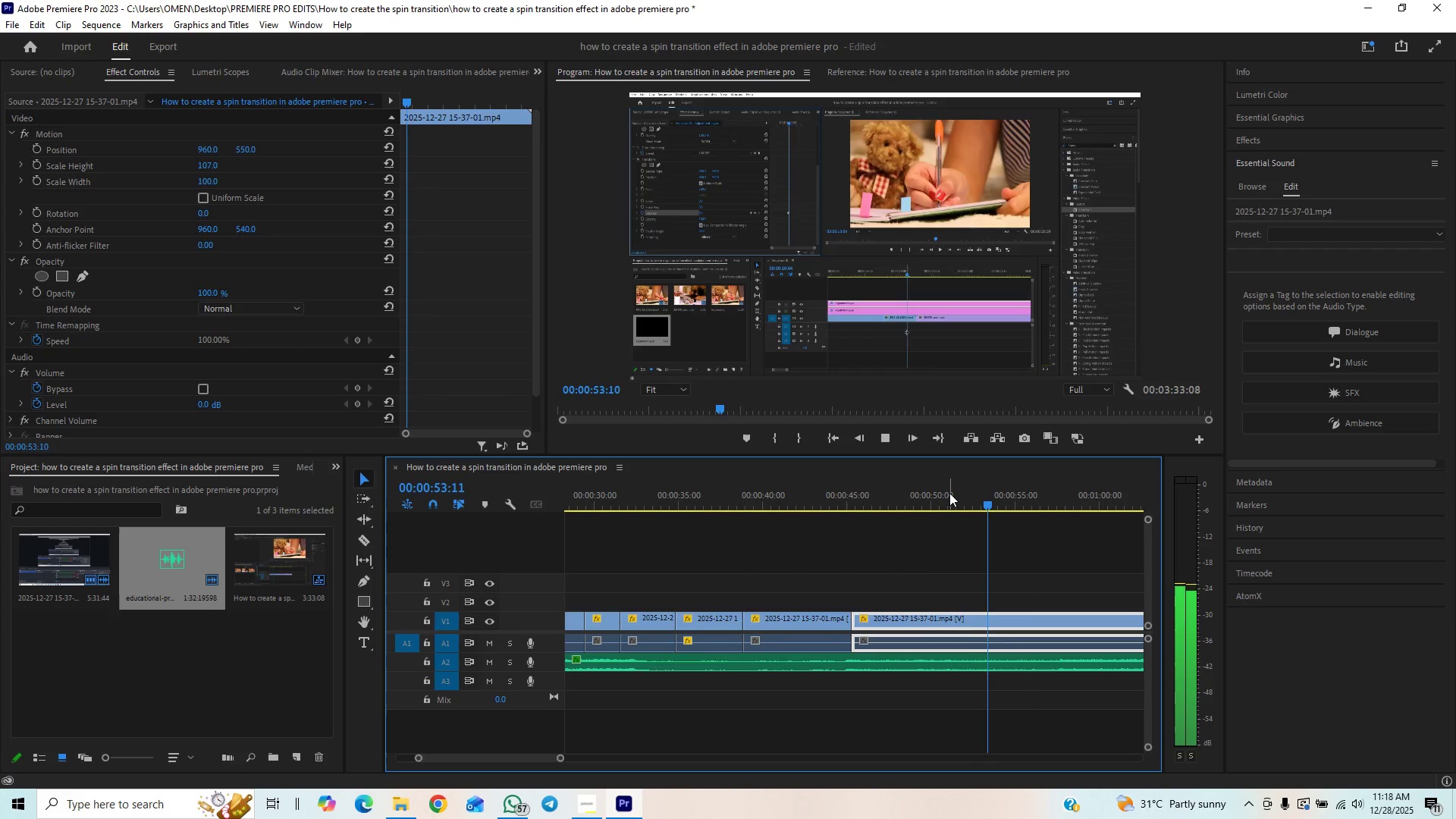 
key(Space)
 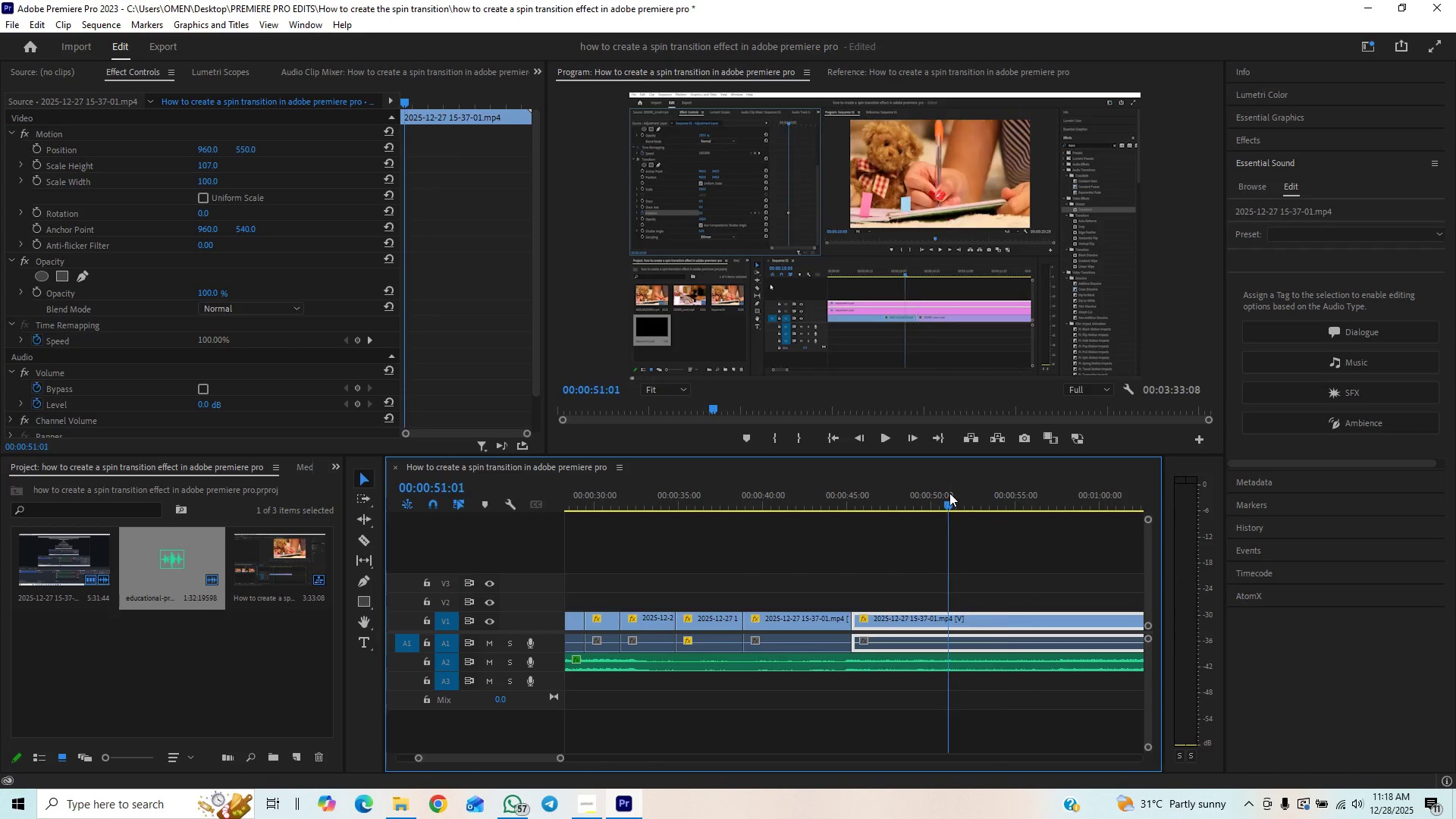 
left_click([949, 493])
 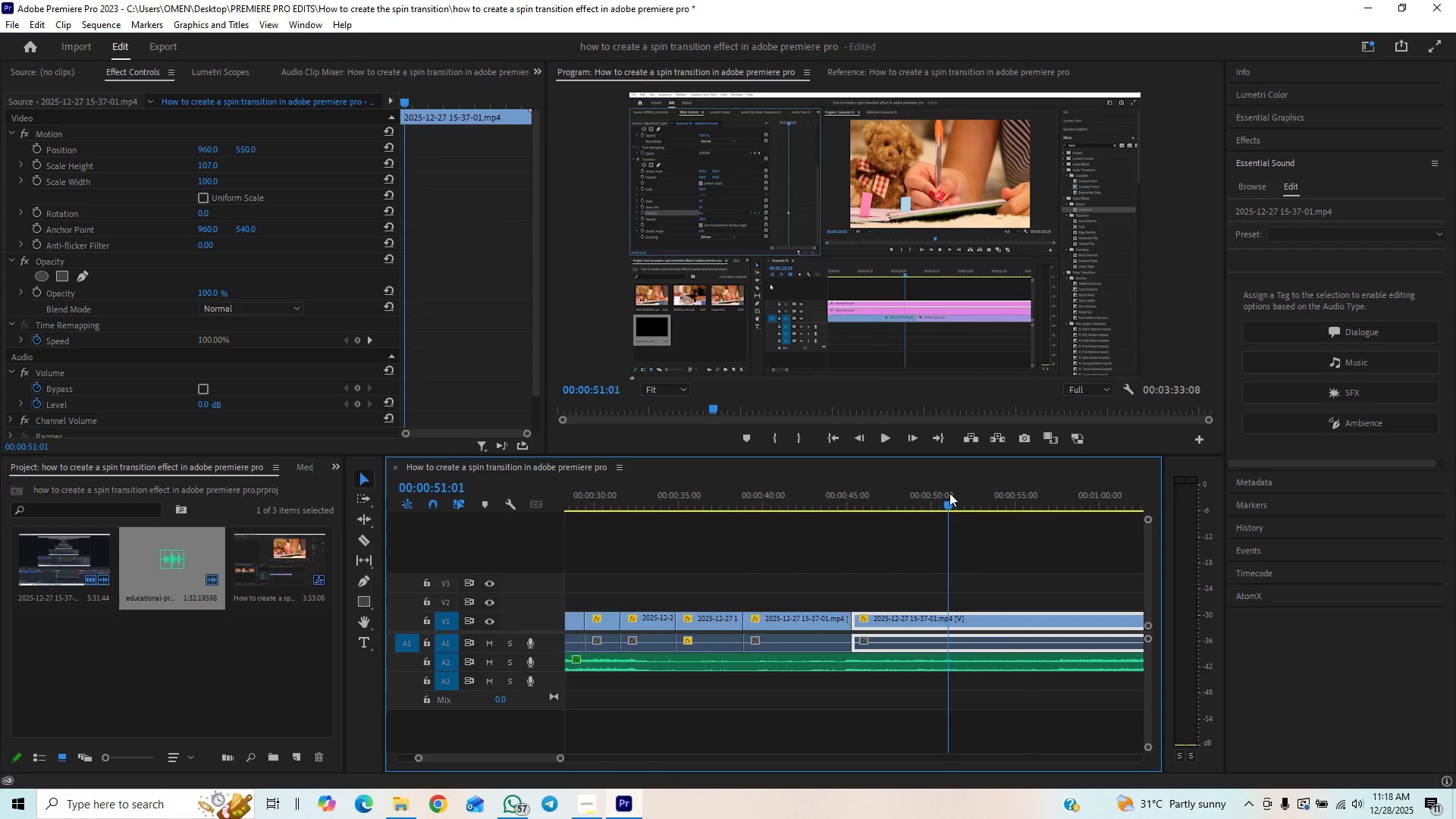 
key(Space)
 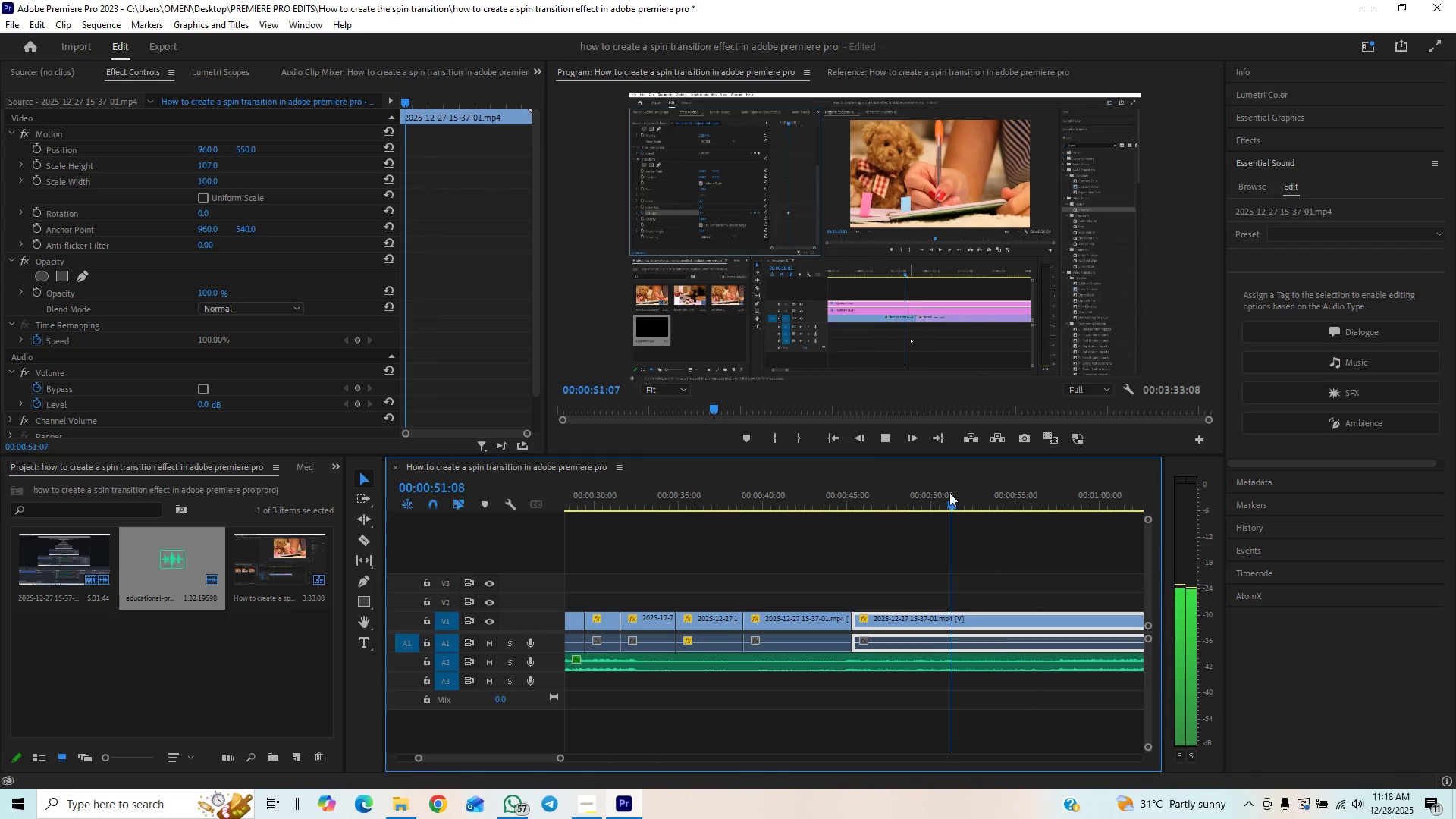 
key(Space)
 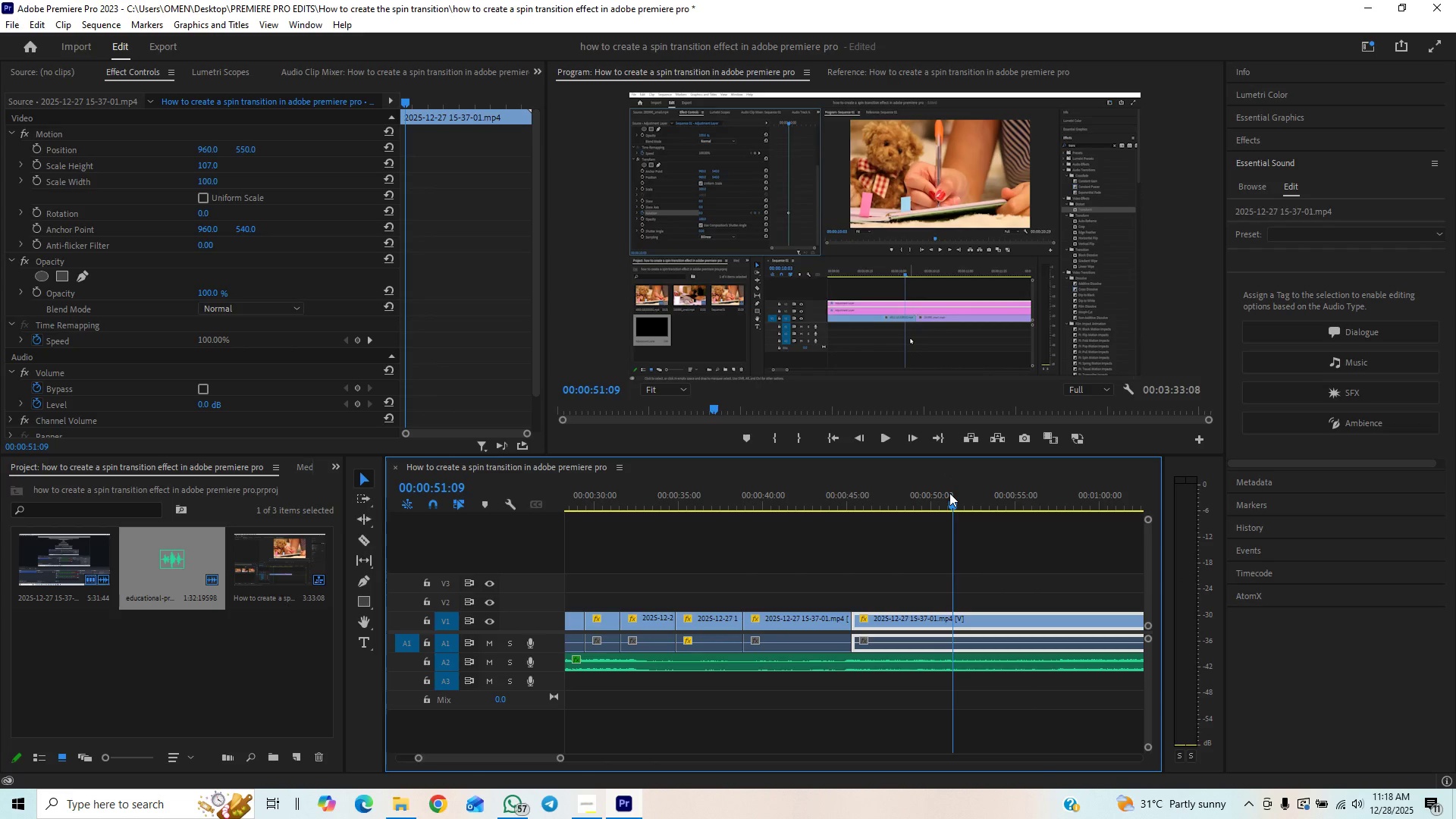 
left_click_drag(start_coordinate=[949, 493], to_coordinate=[924, 503])
 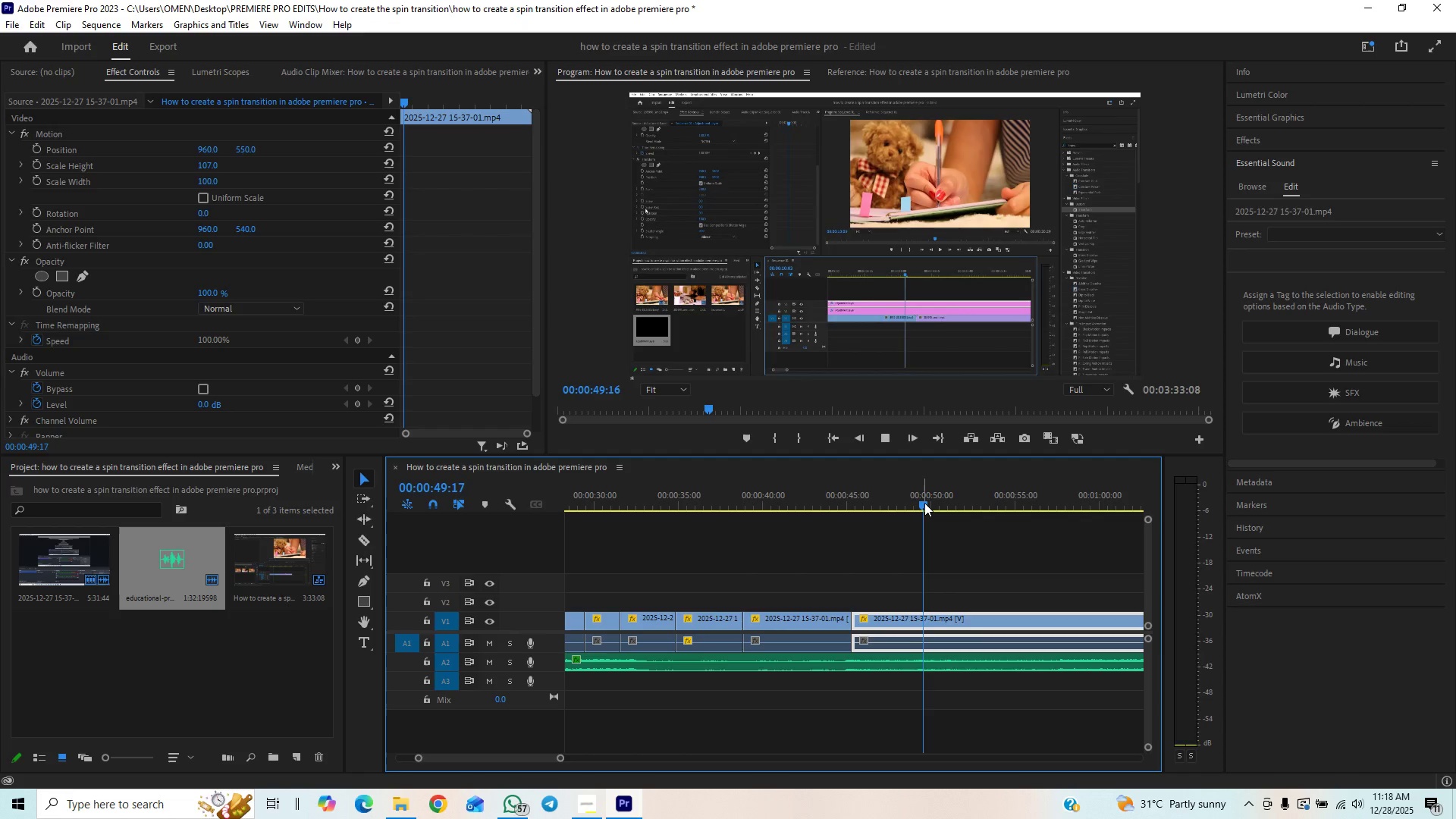 
key(Space)
 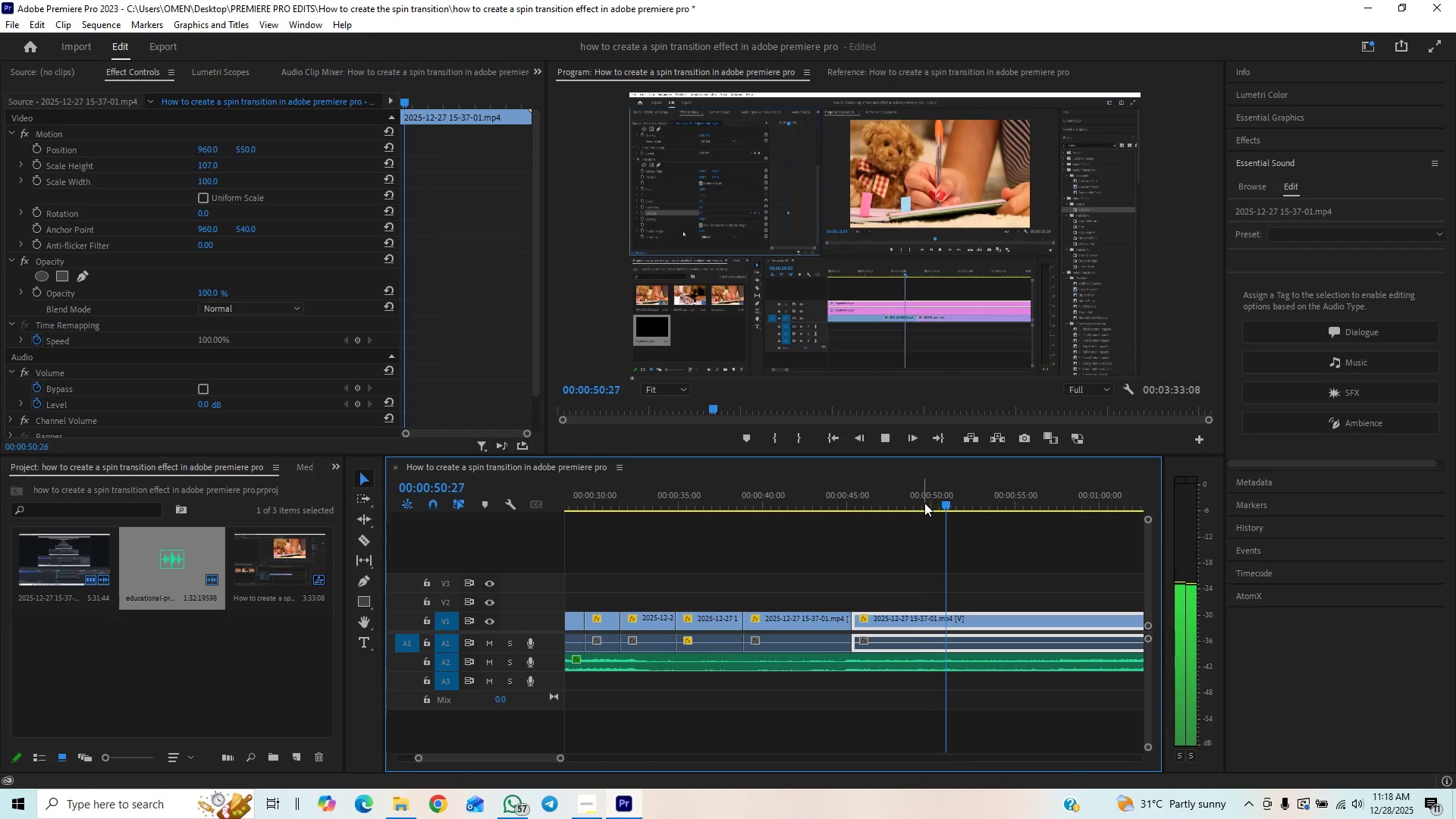 
key(Space)
 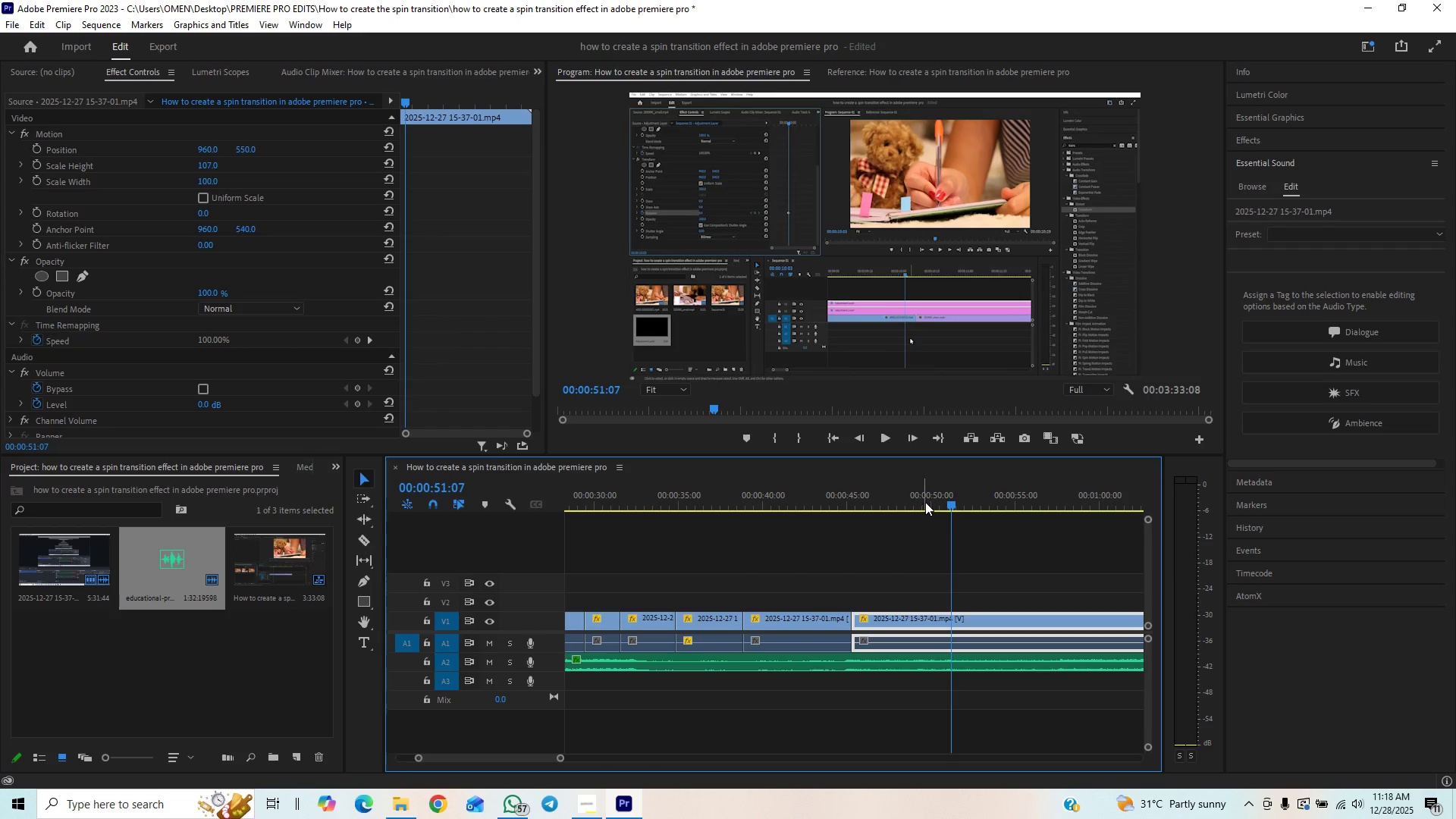 
left_click_drag(start_coordinate=[925, 502], to_coordinate=[940, 496])
 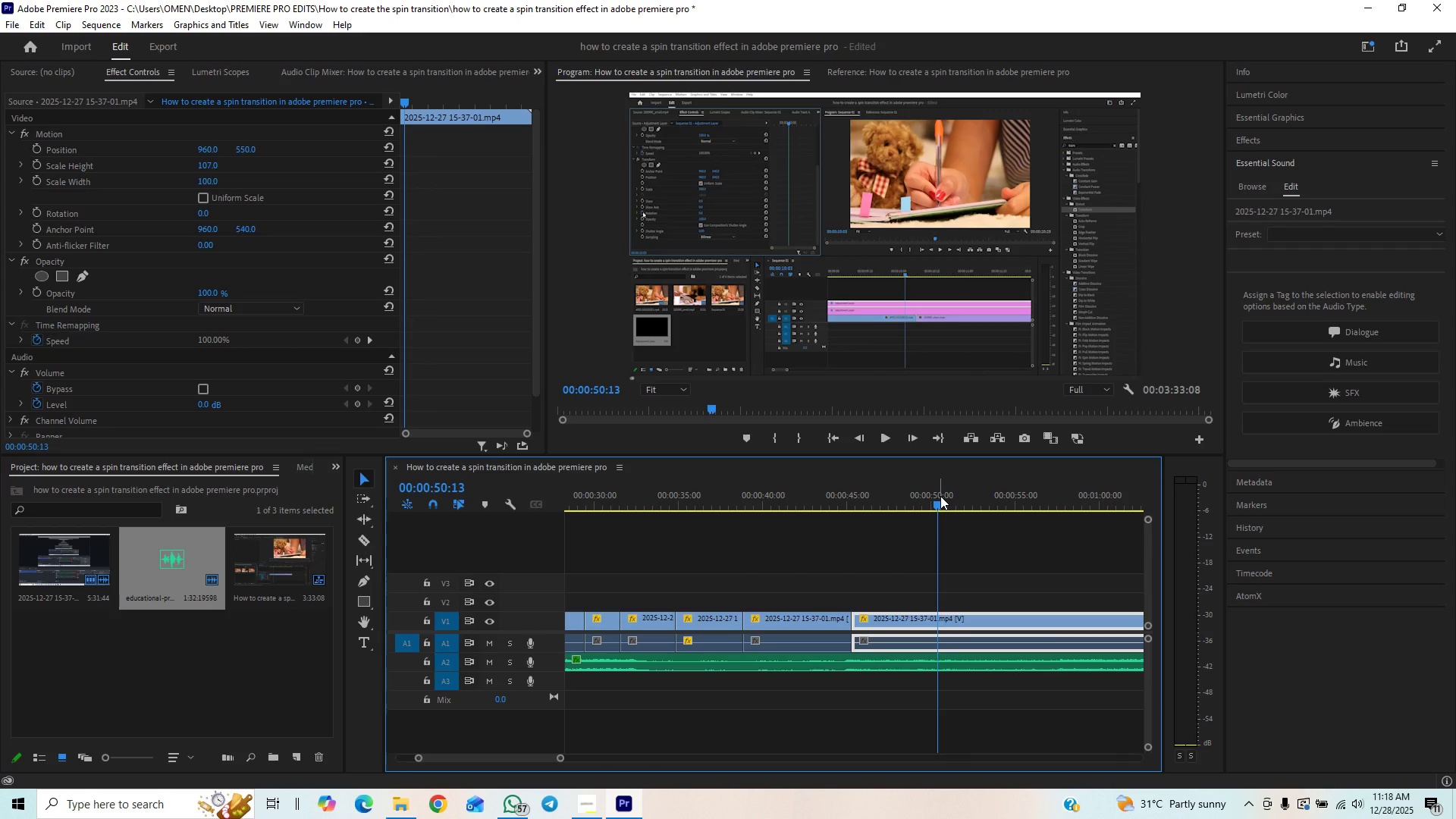 
hold_key(key=ArrowRight, duration=0.61)
 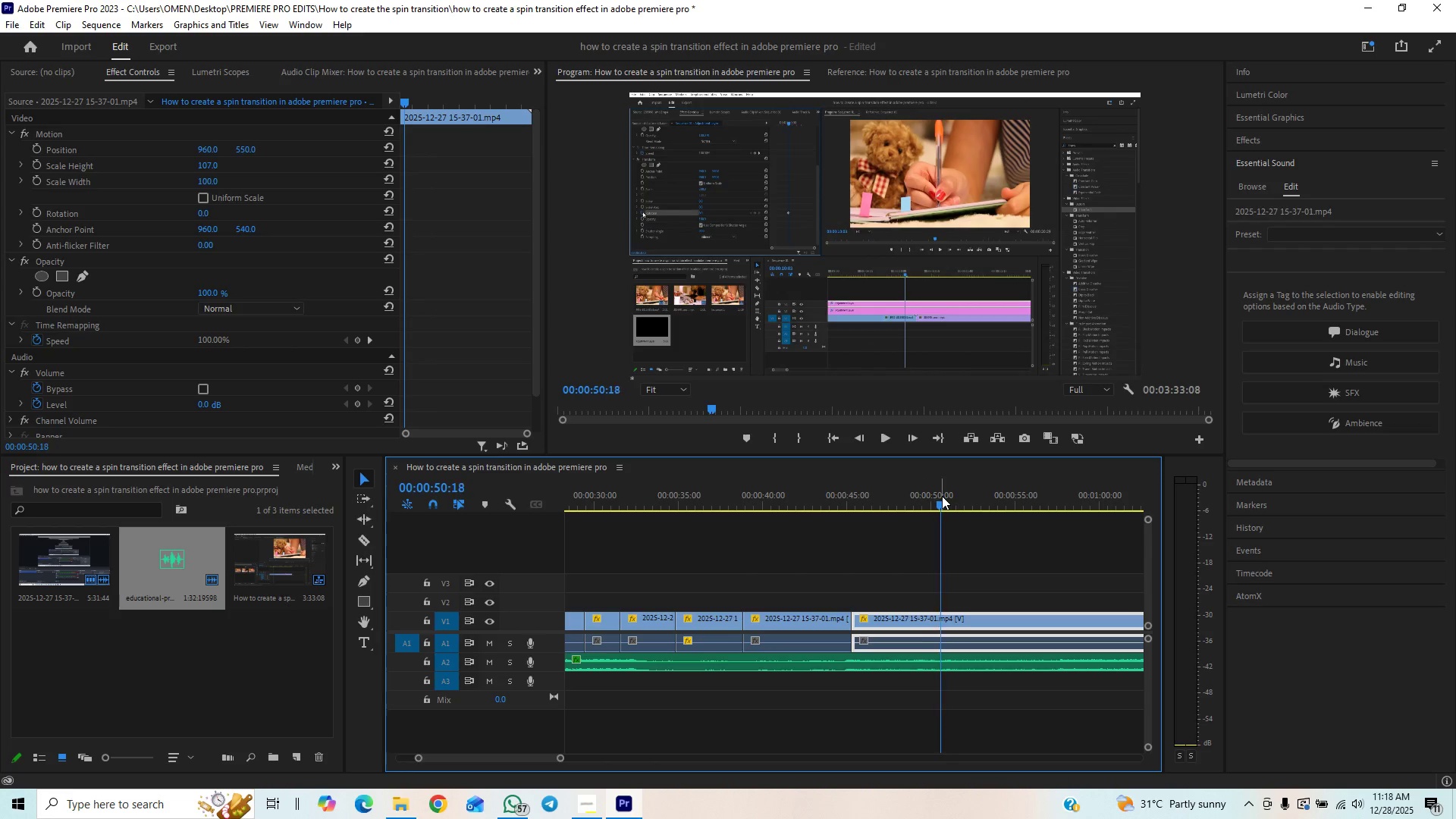 
key(ArrowRight)
 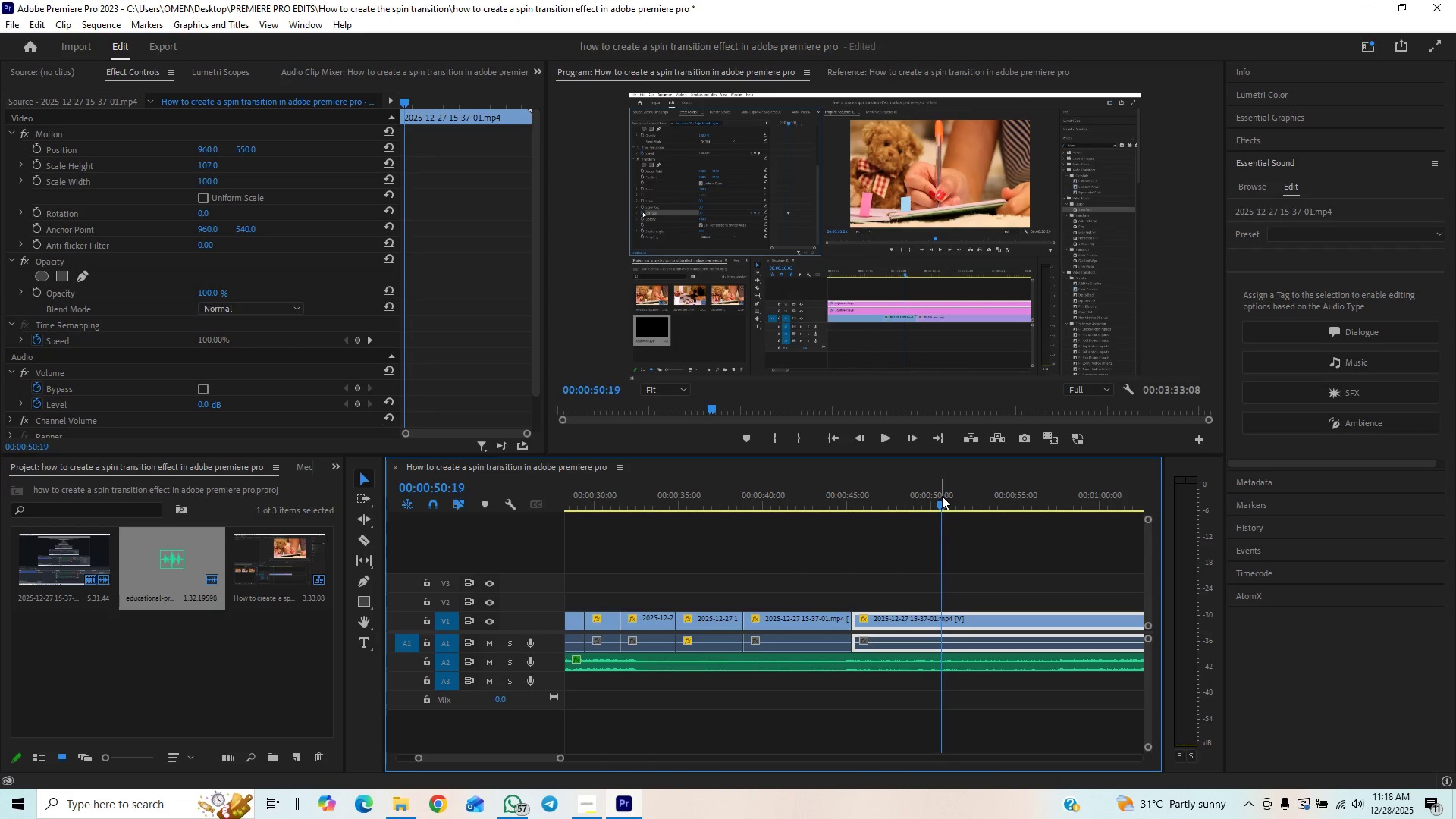 
key(ArrowRight)
 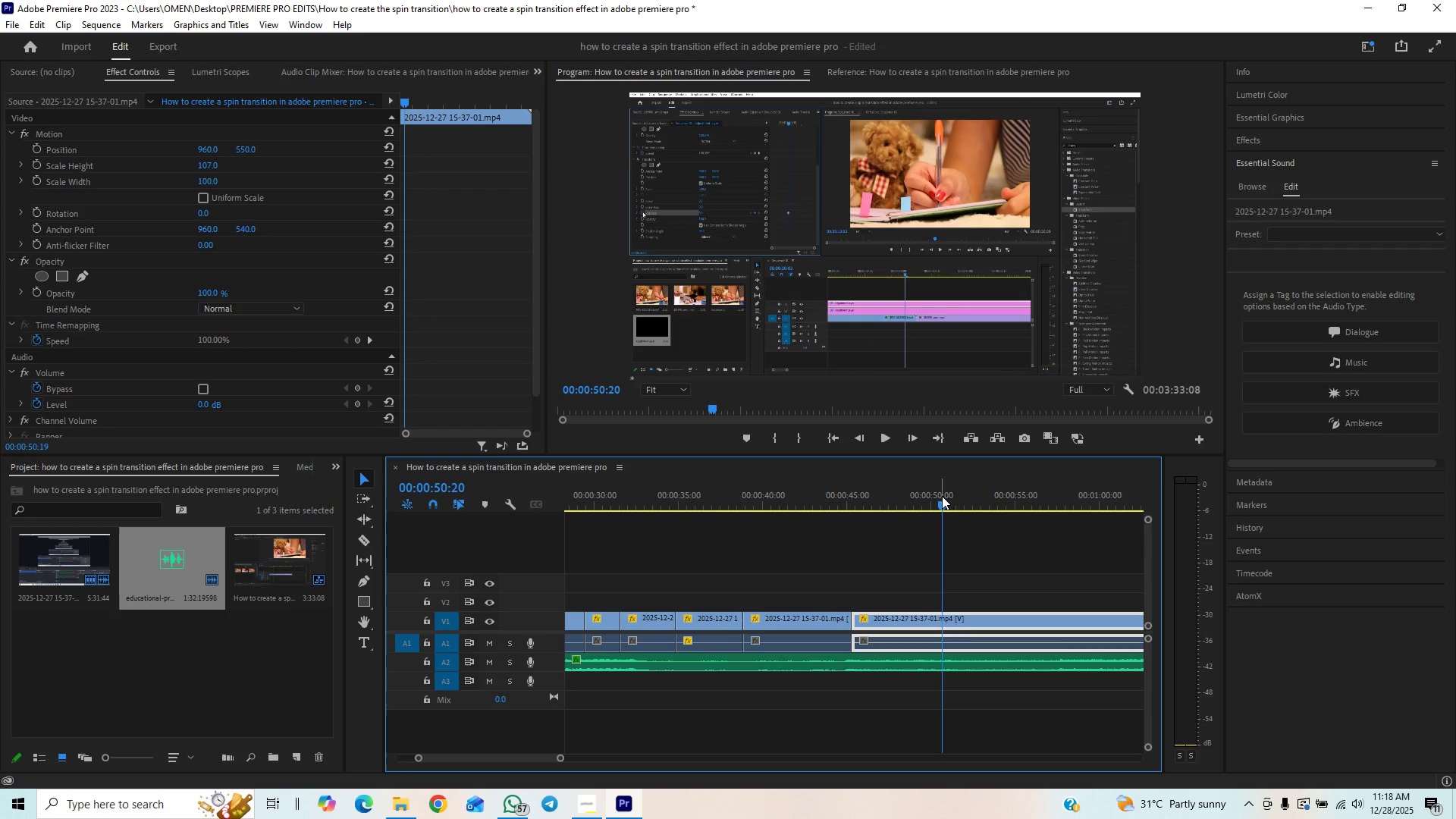 
key(ArrowRight)
 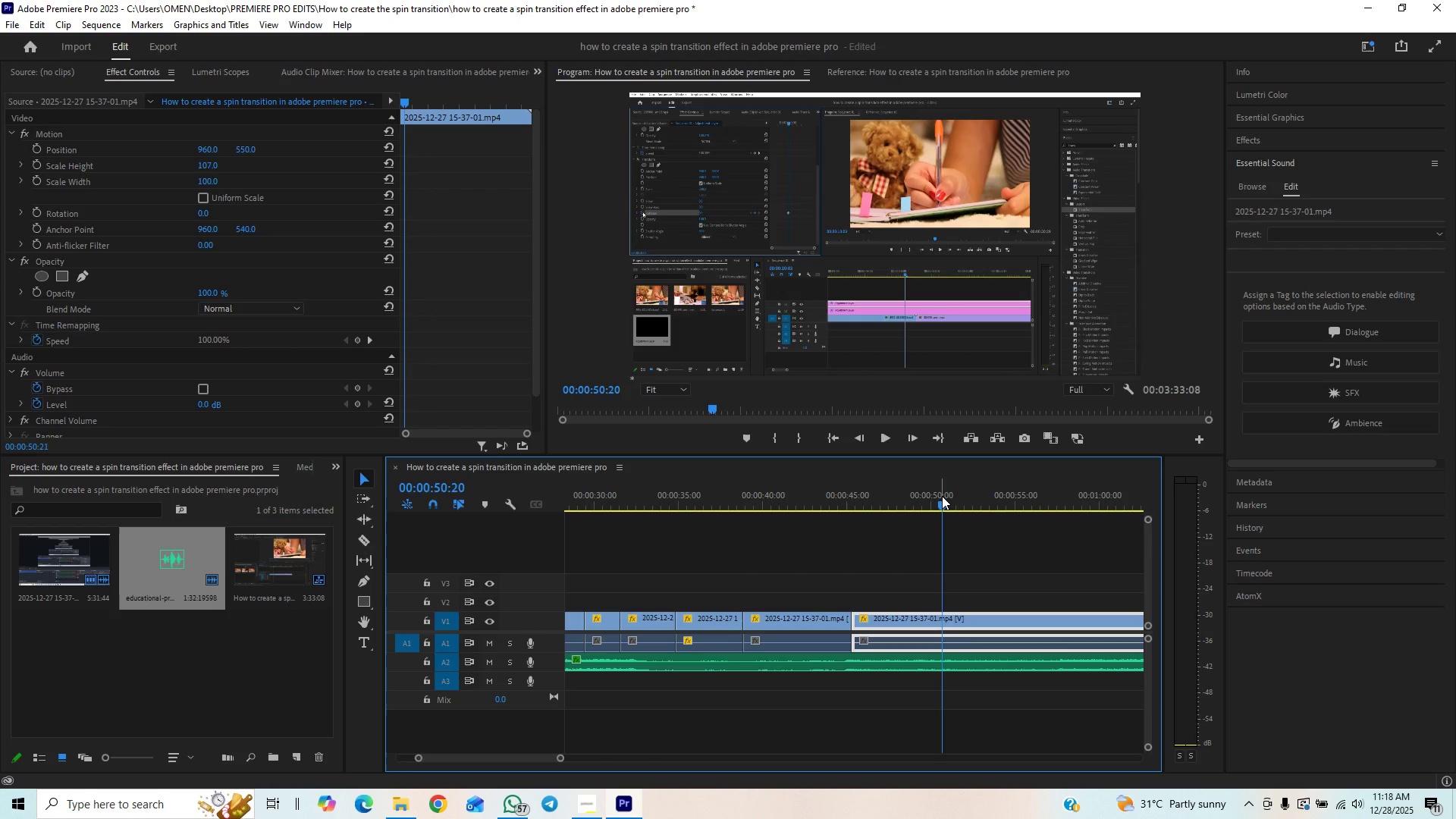 
key(ArrowRight)
 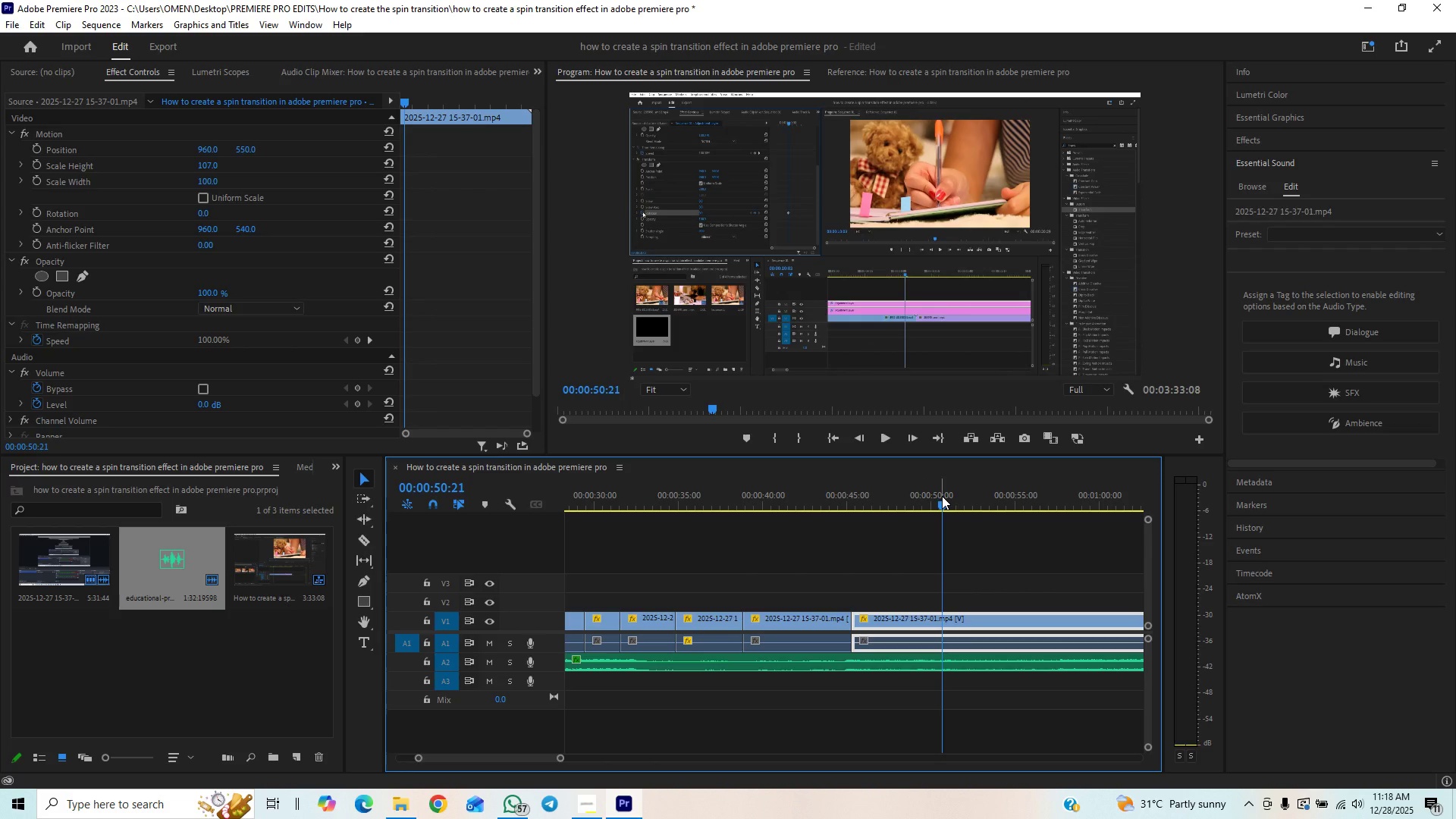 
key(ArrowRight)
 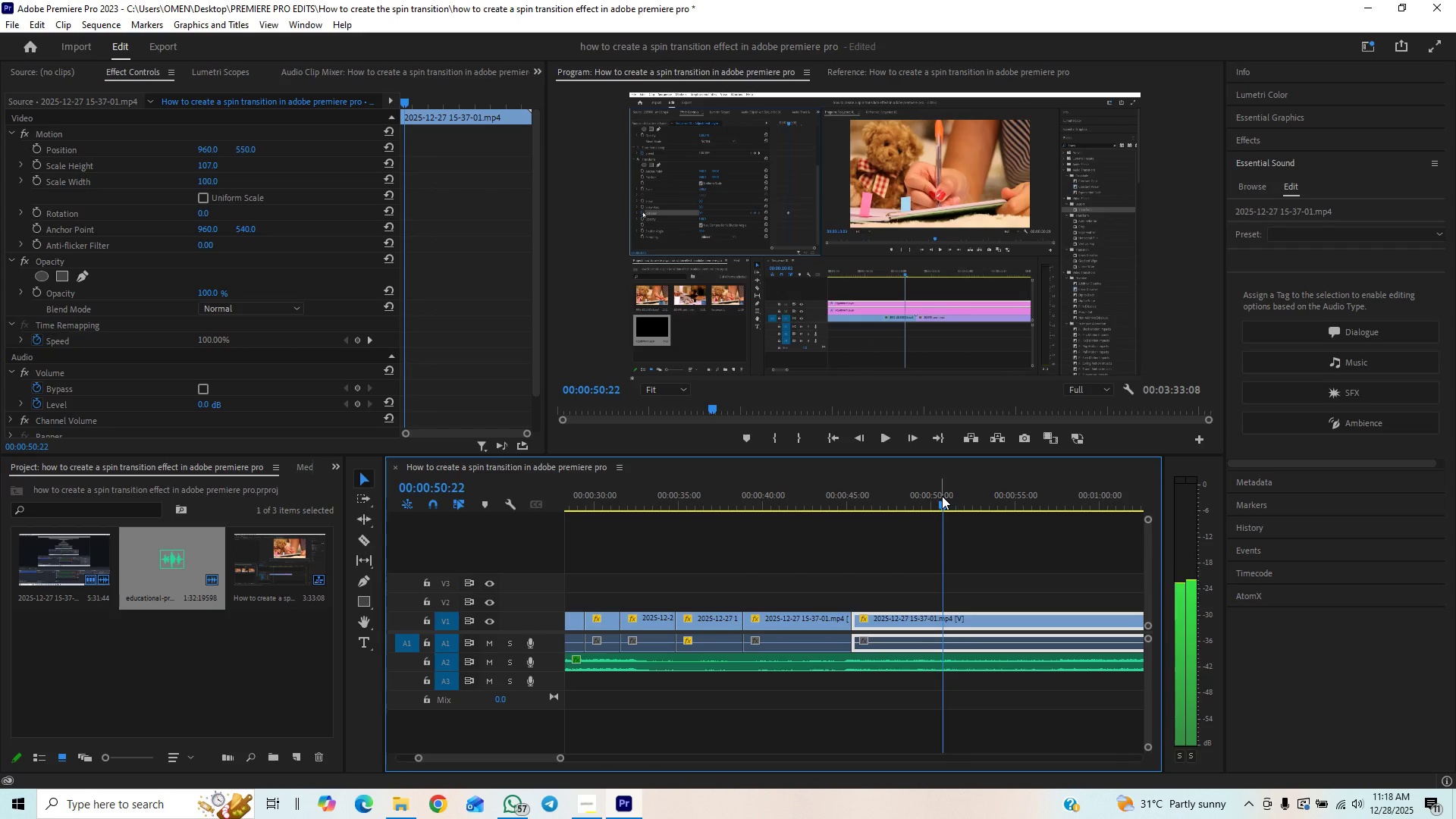 
key(ArrowRight)
 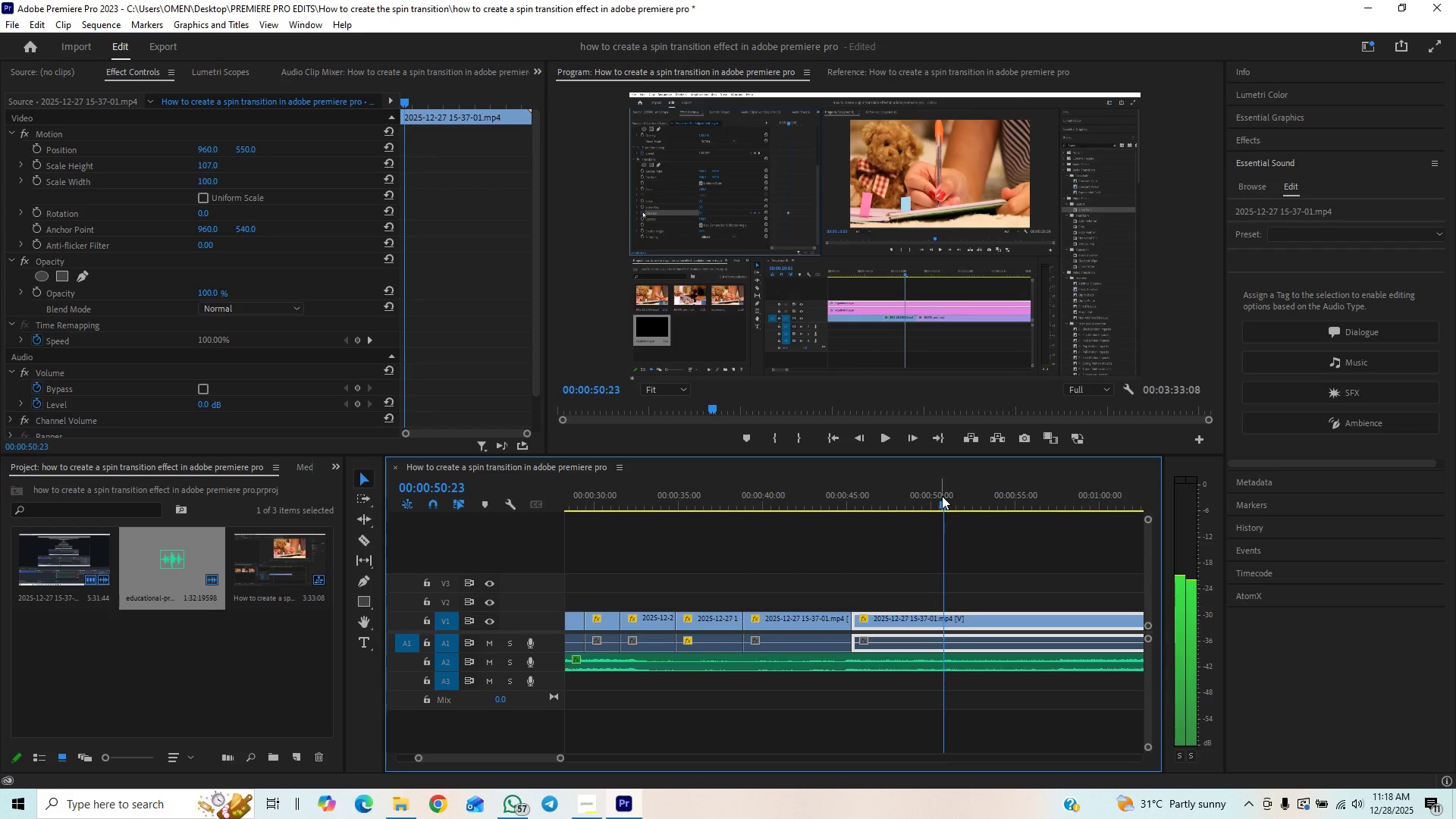 
key(ArrowRight)
 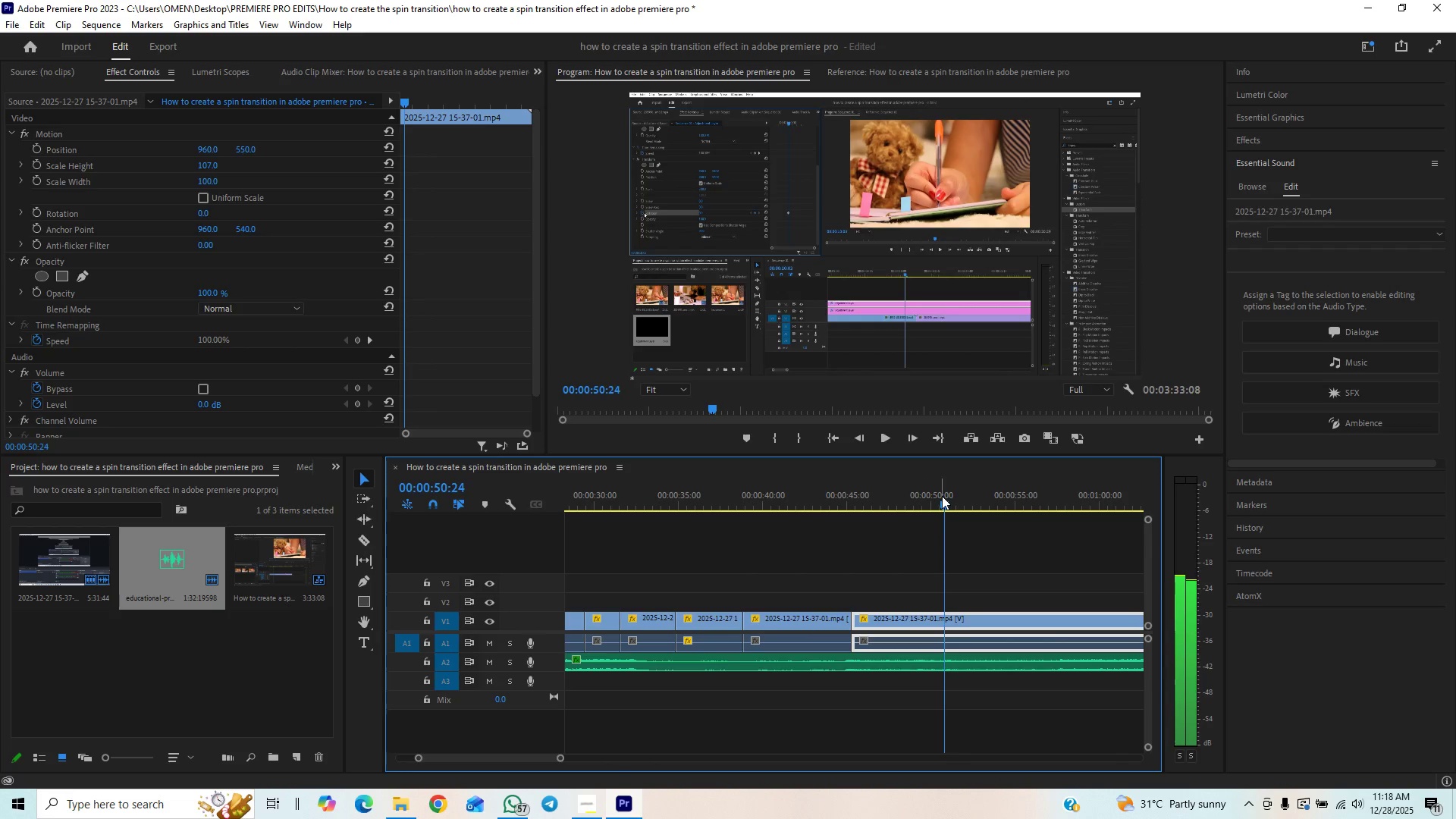 
key(ArrowRight)
 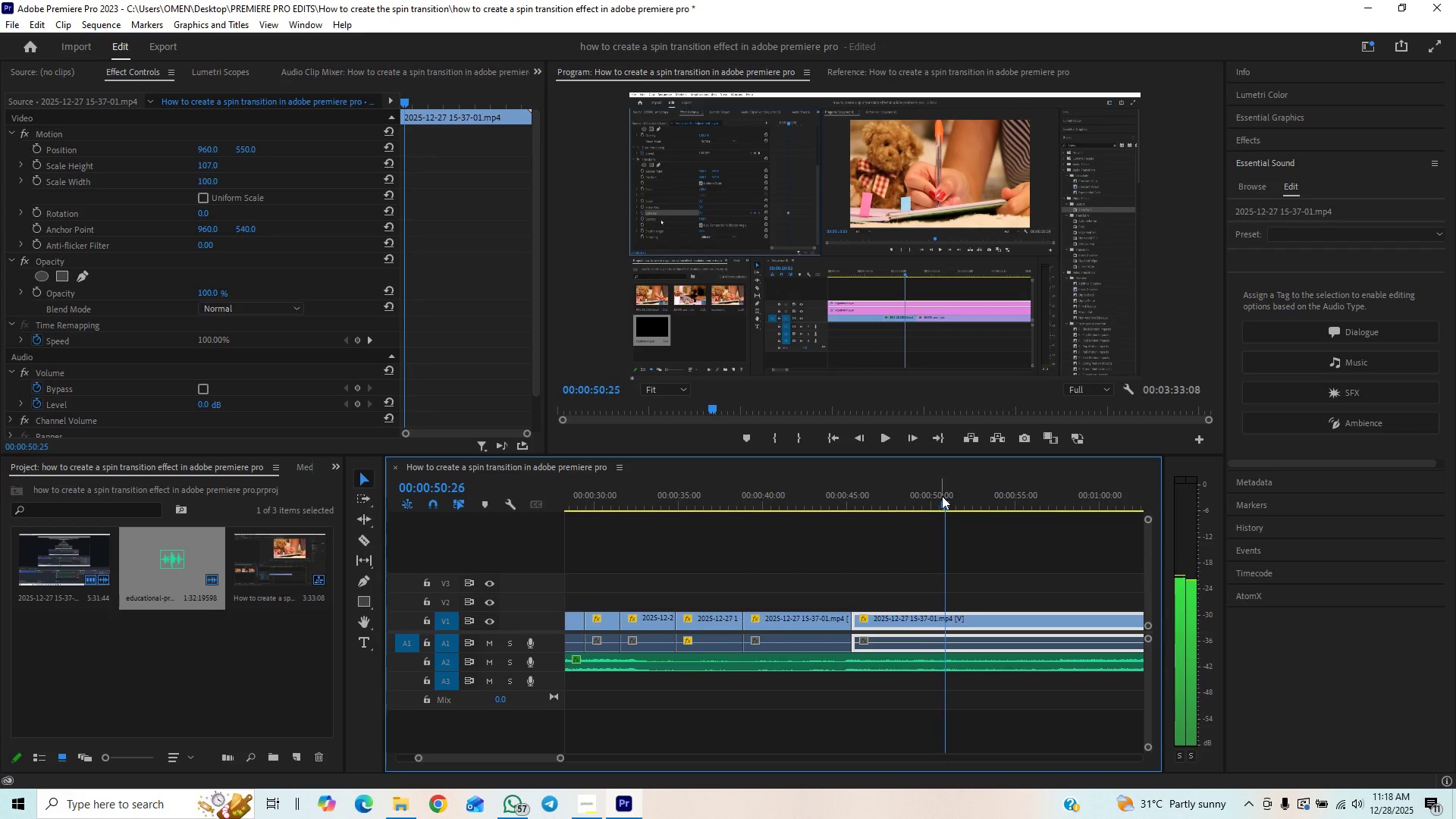 
key(ArrowRight)
 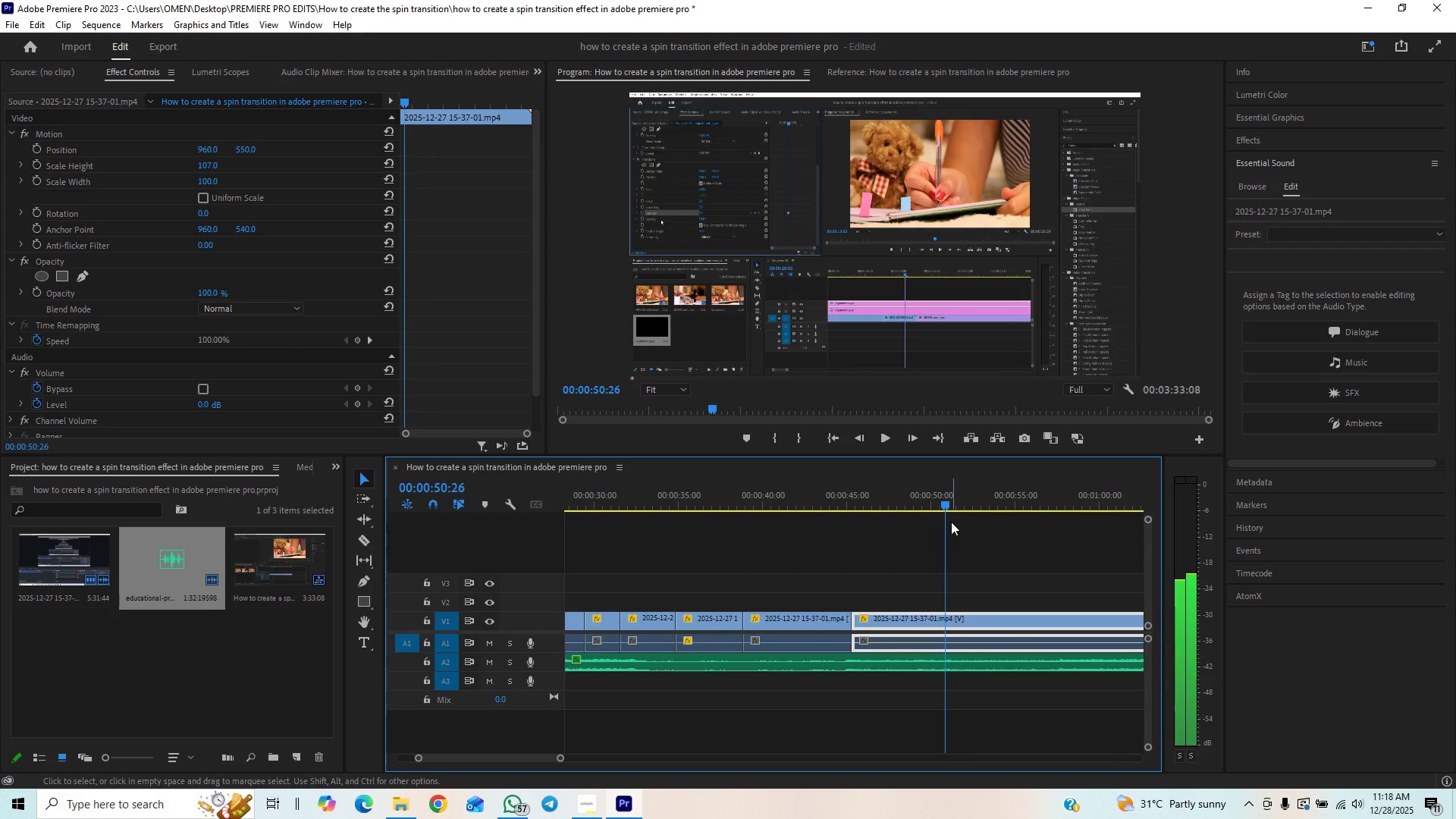 
key(C)
 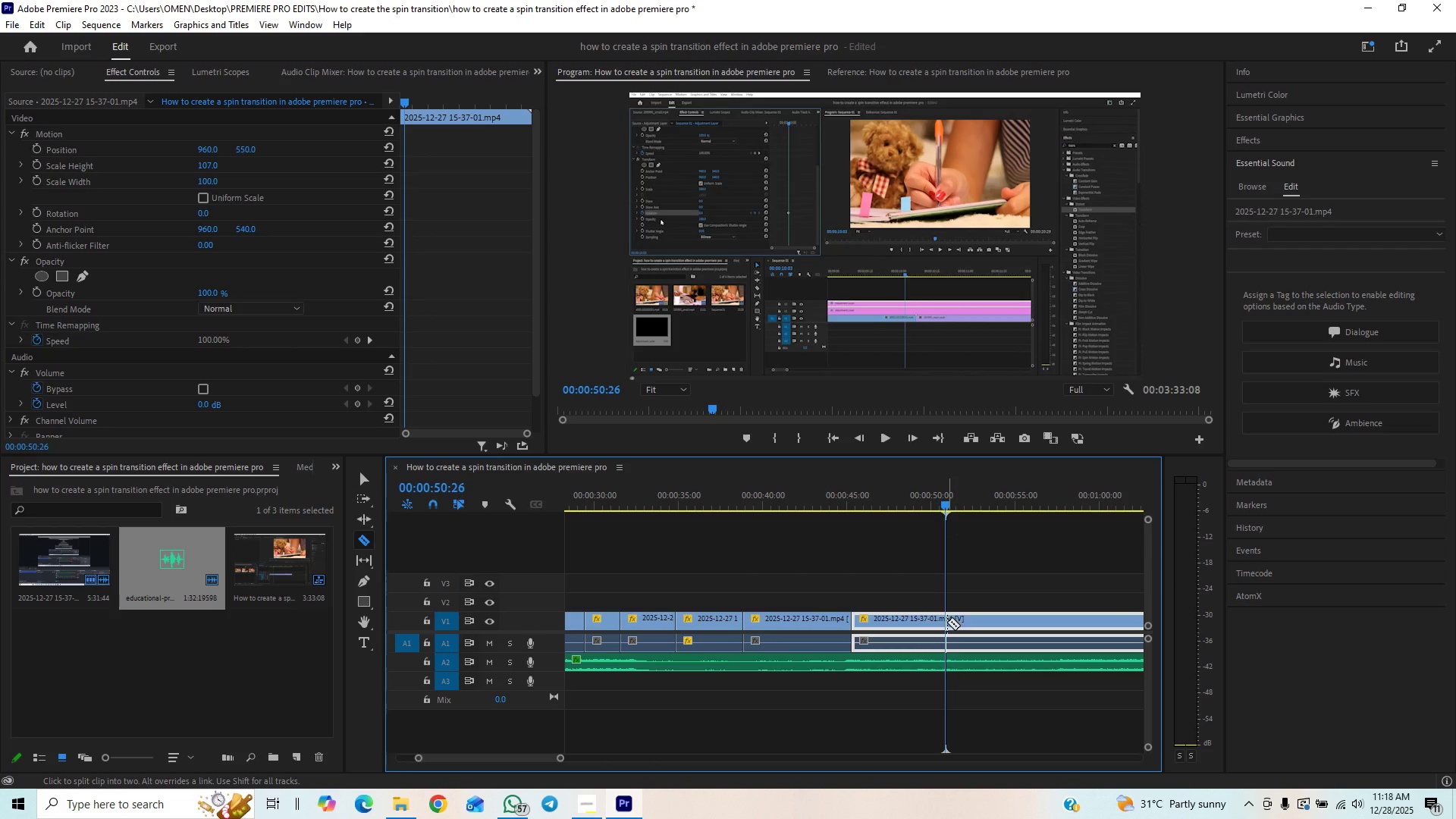 
left_click([947, 622])
 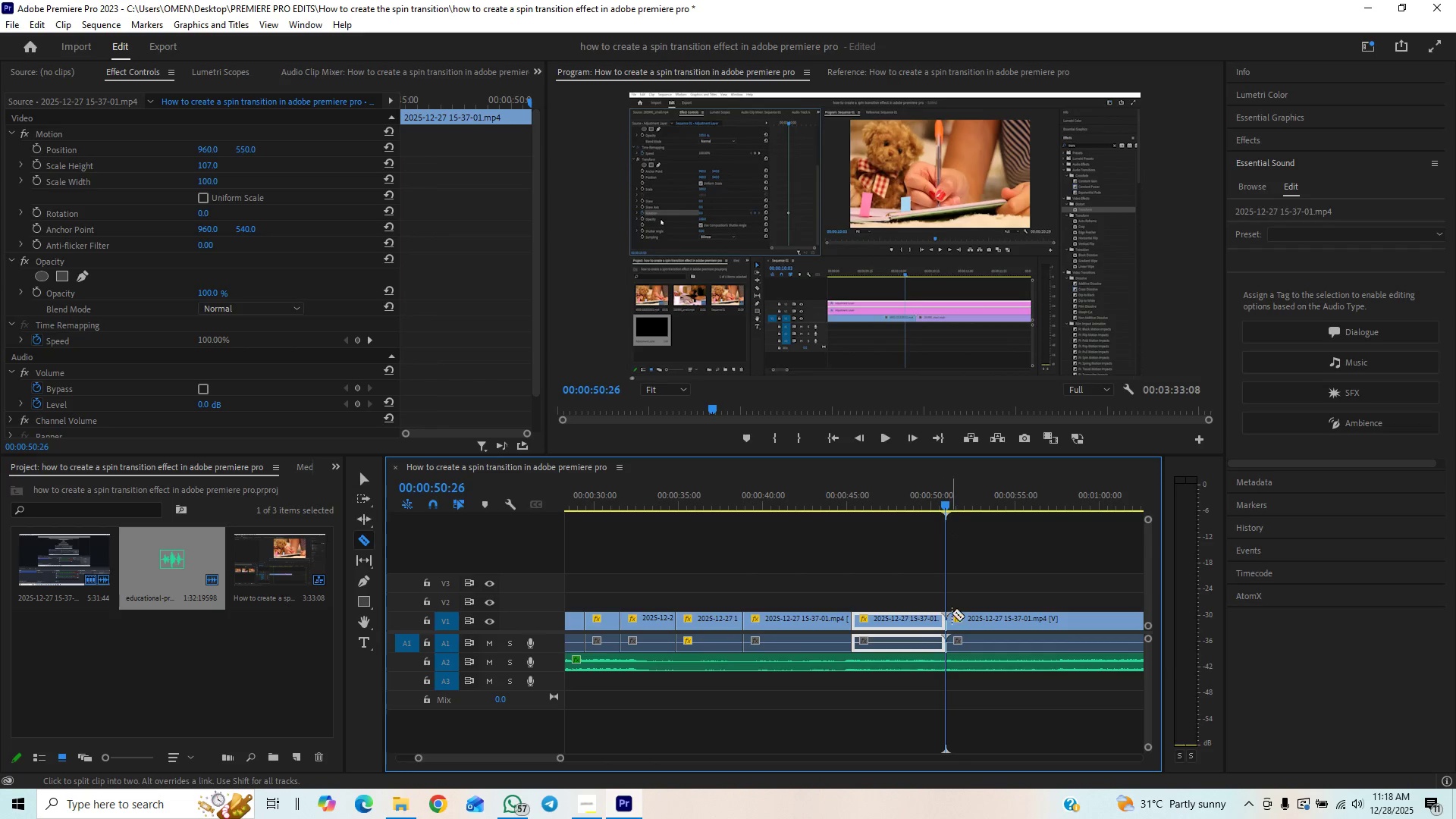 
key(Space)
 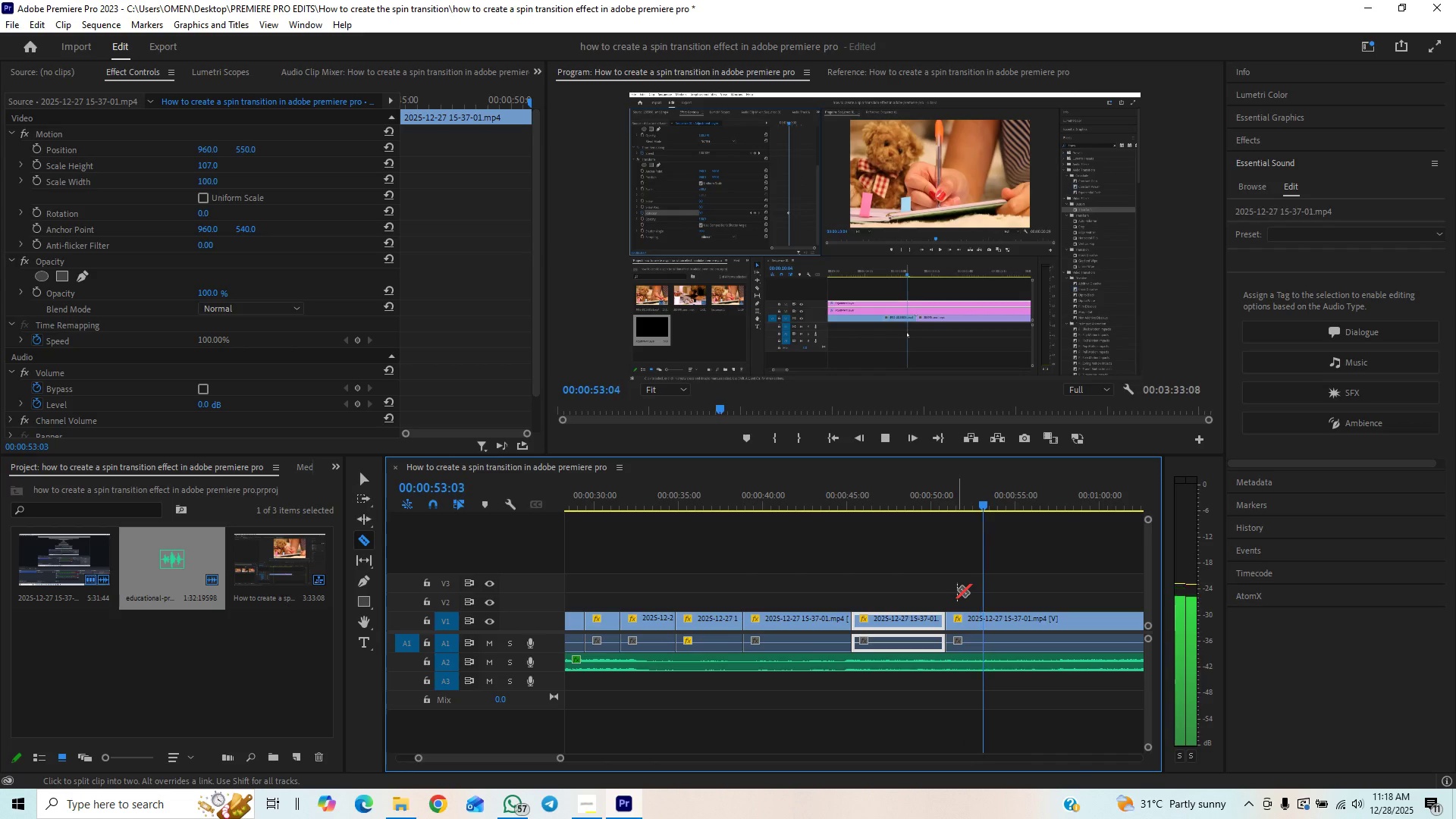 
key(Space)
 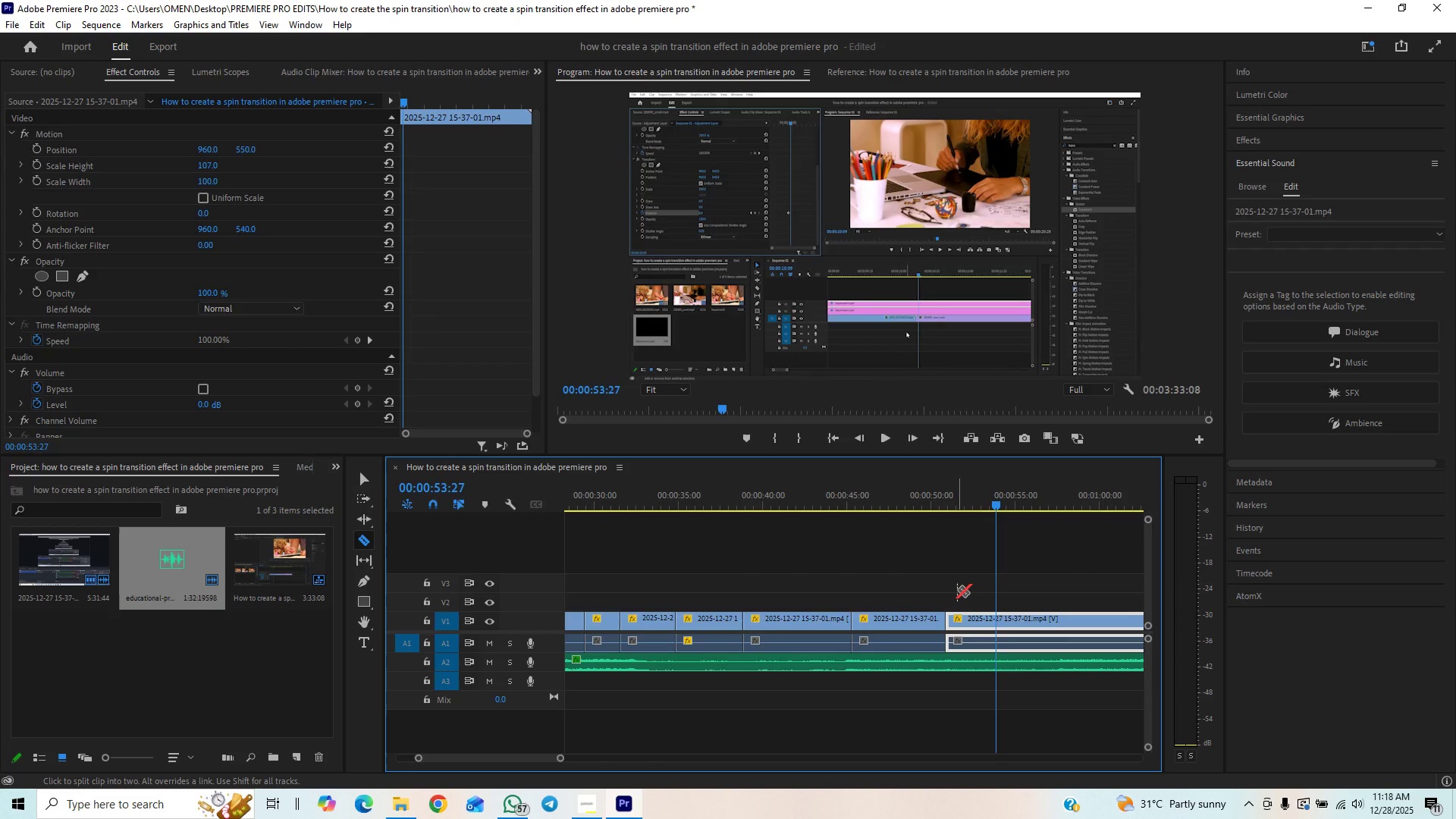 
key(ArrowLeft)
 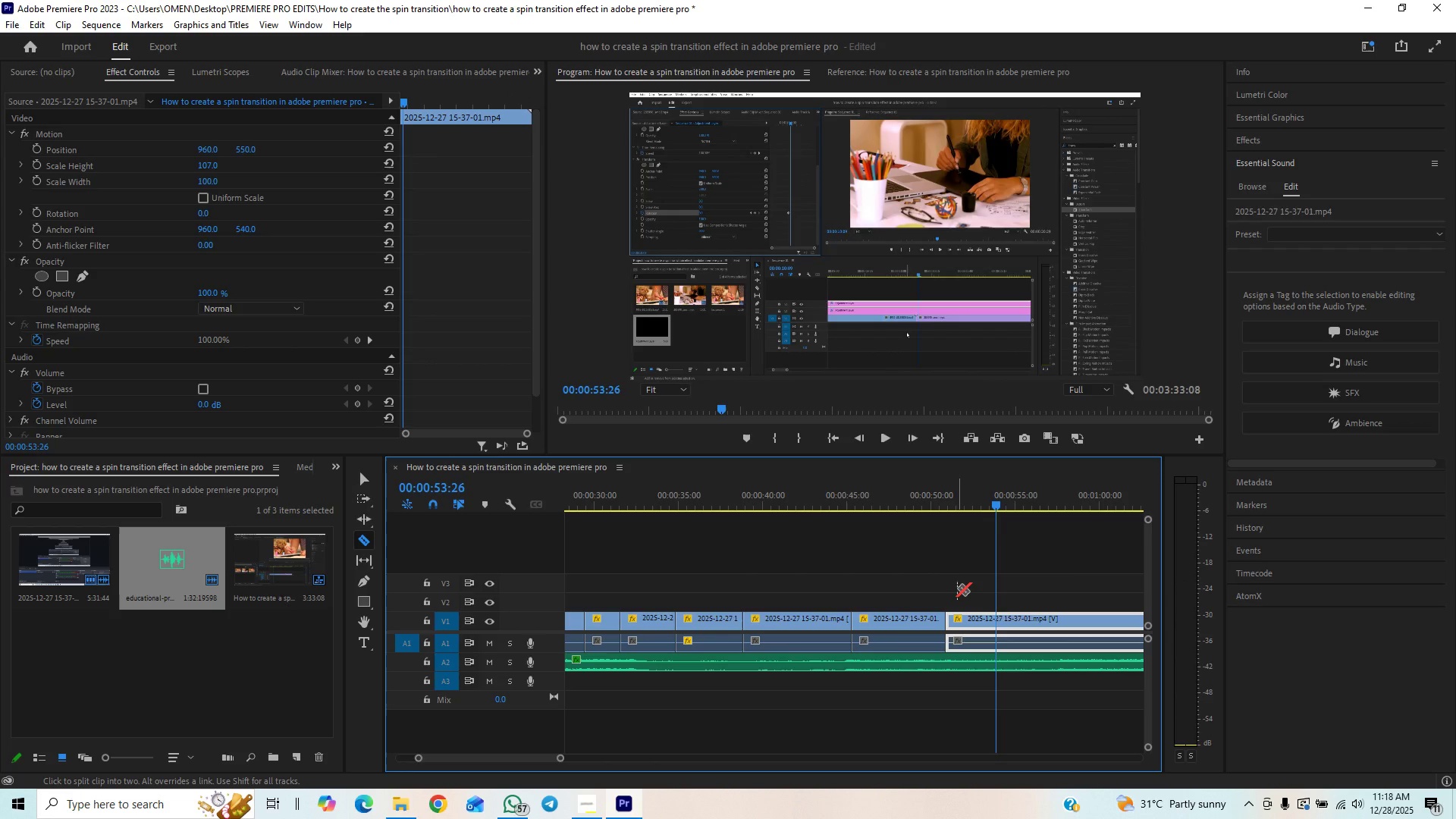 
key(ArrowLeft)
 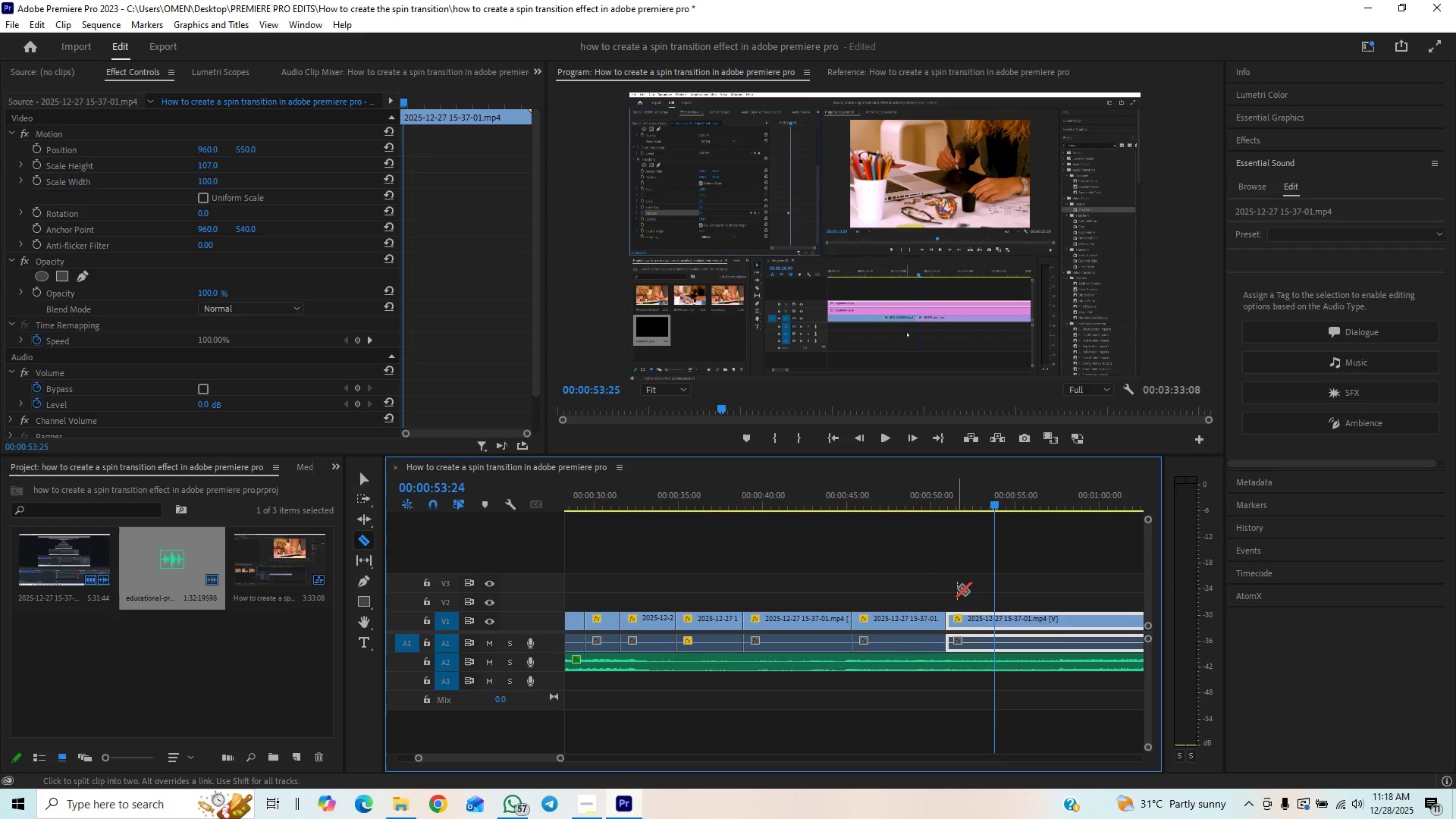 
key(ArrowLeft)
 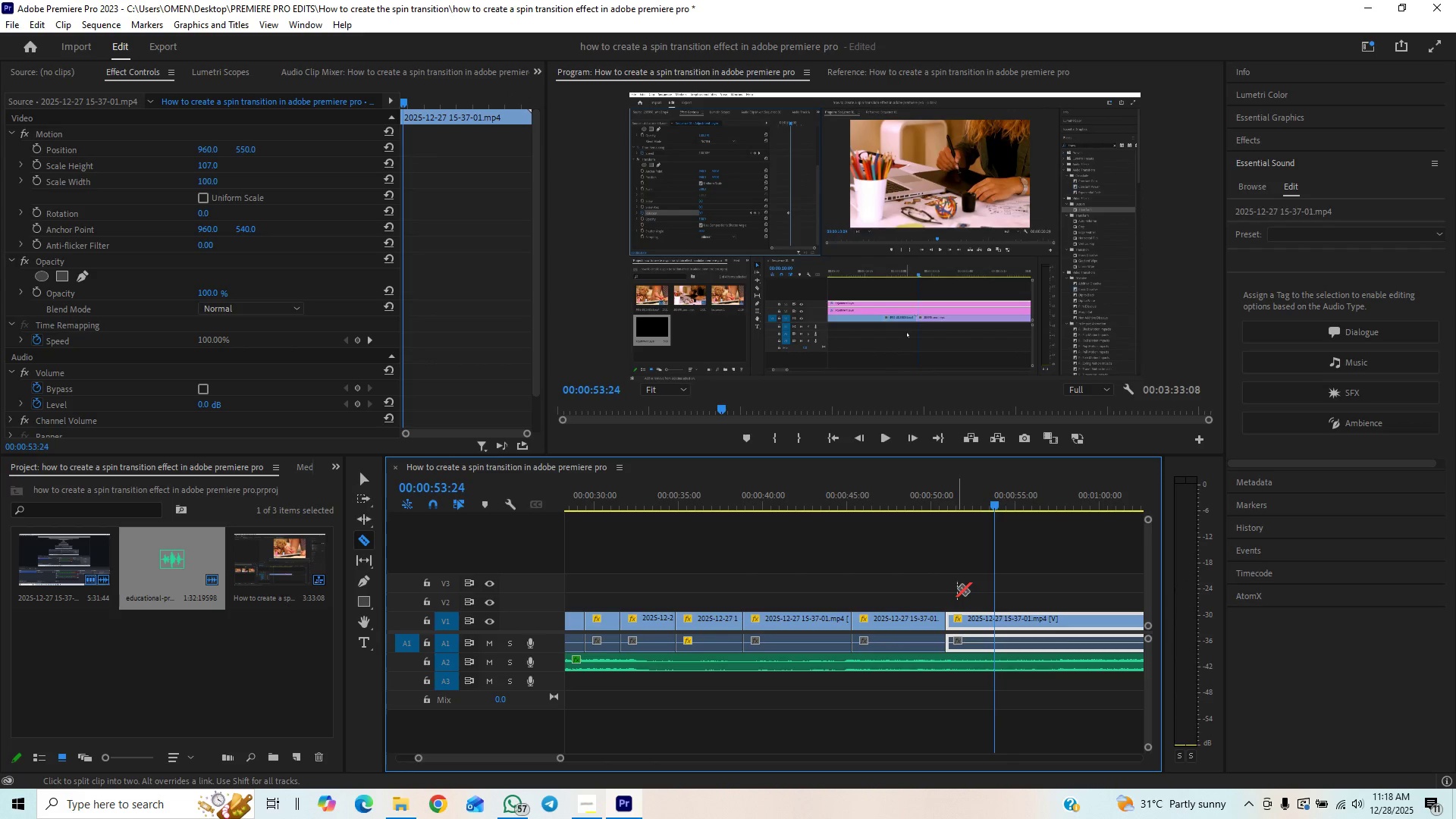 
key(ArrowLeft)
 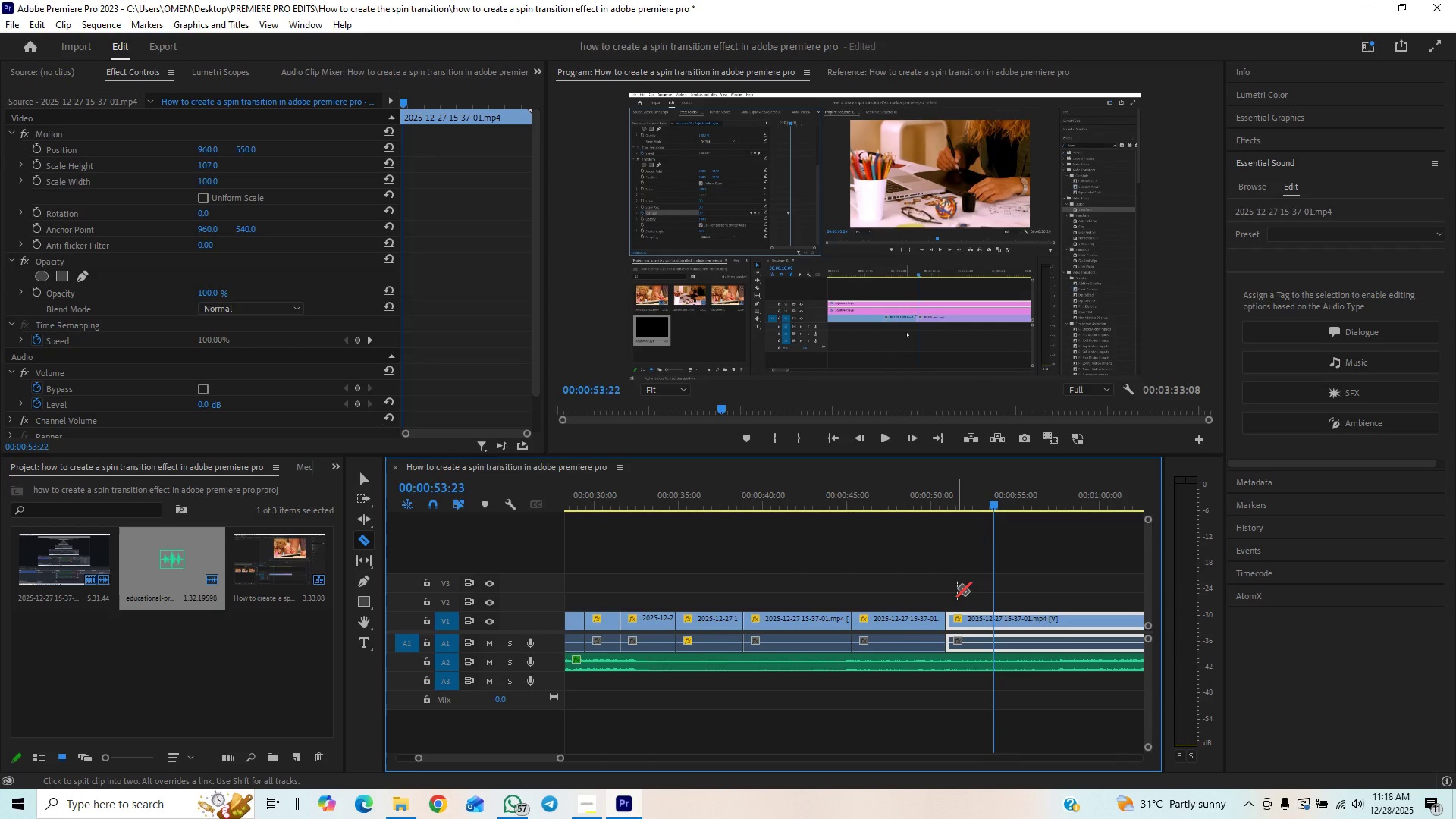 
key(ArrowLeft)
 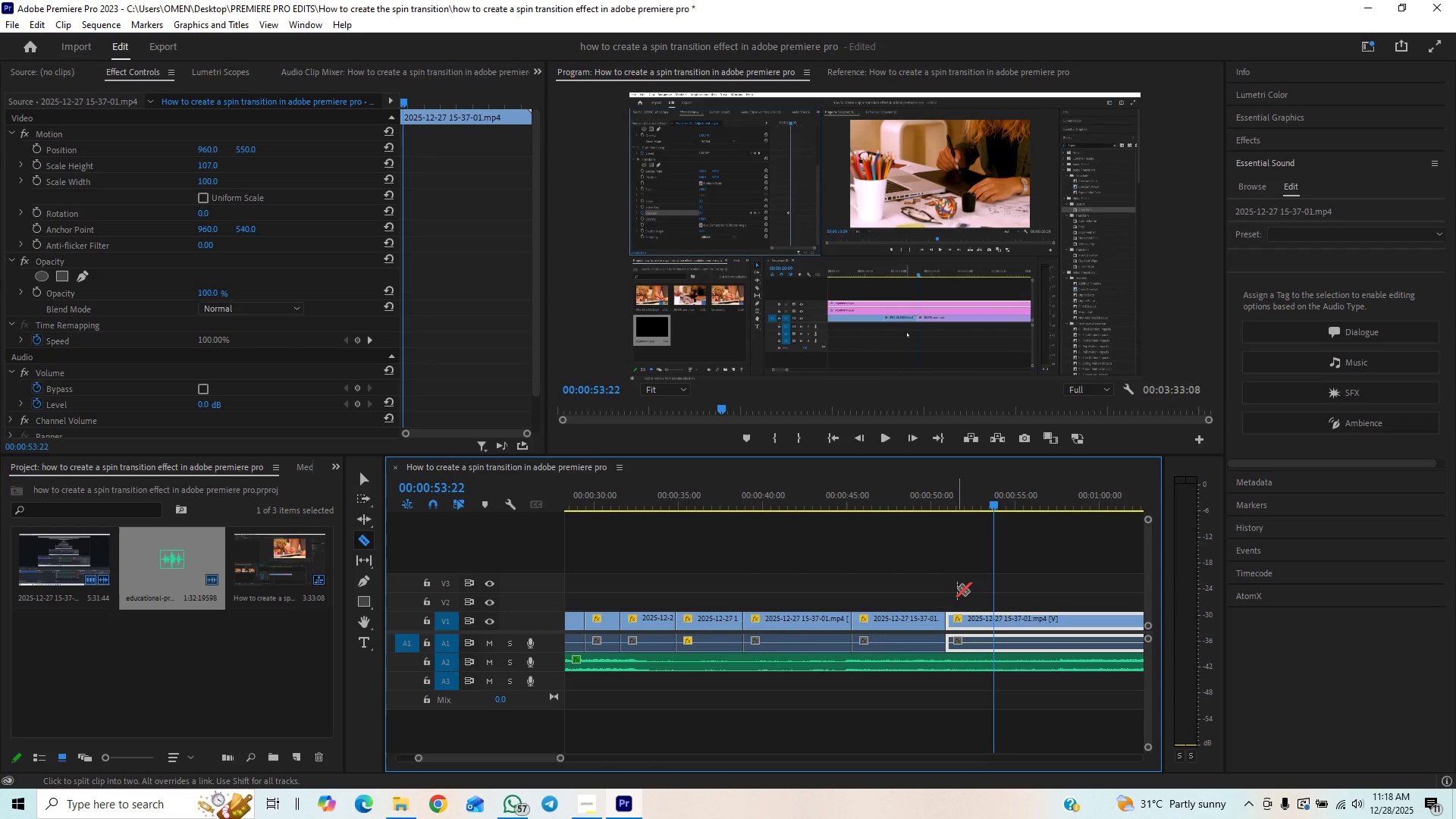 
key(ArrowLeft)
 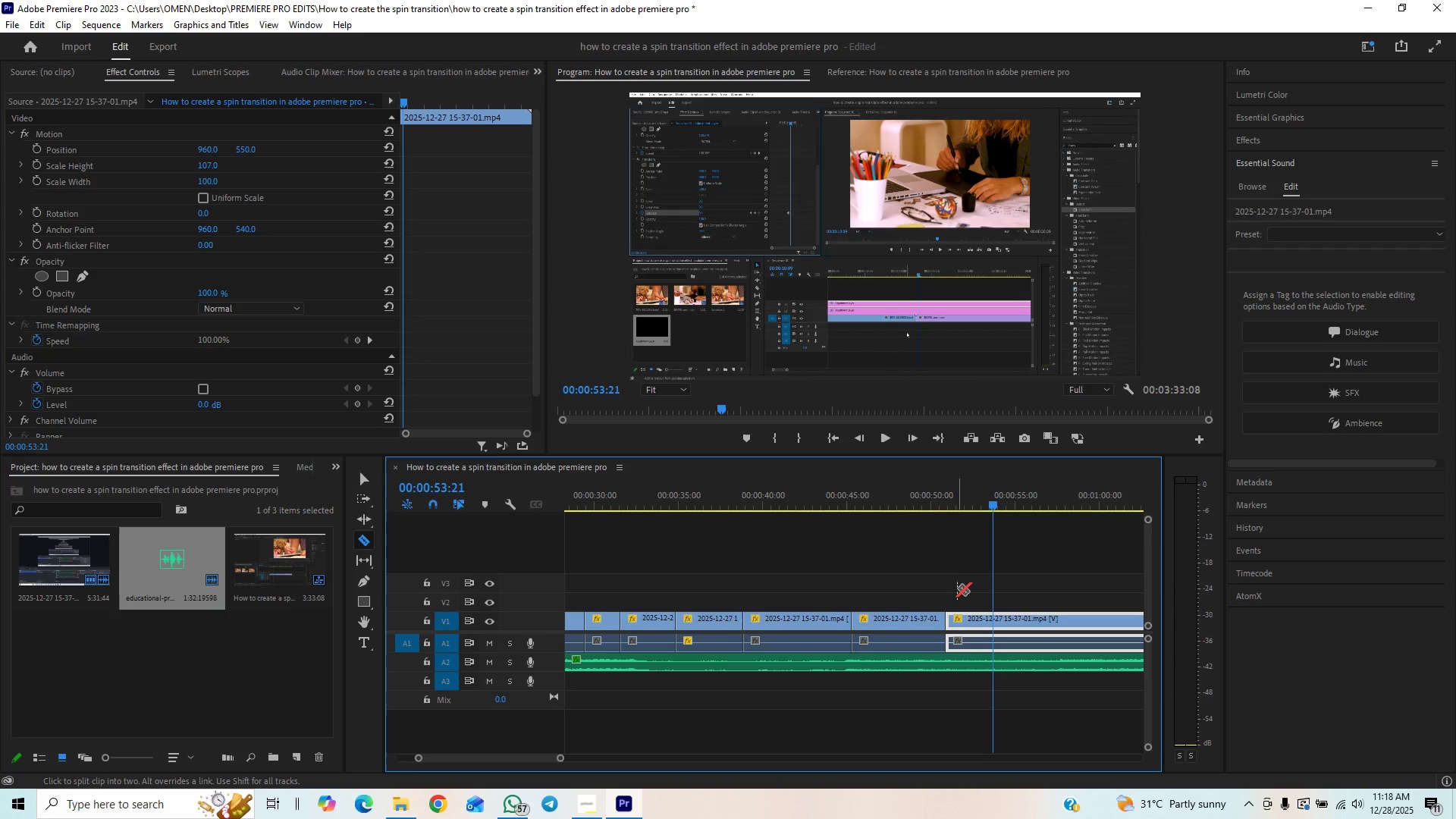 
key(Space)
 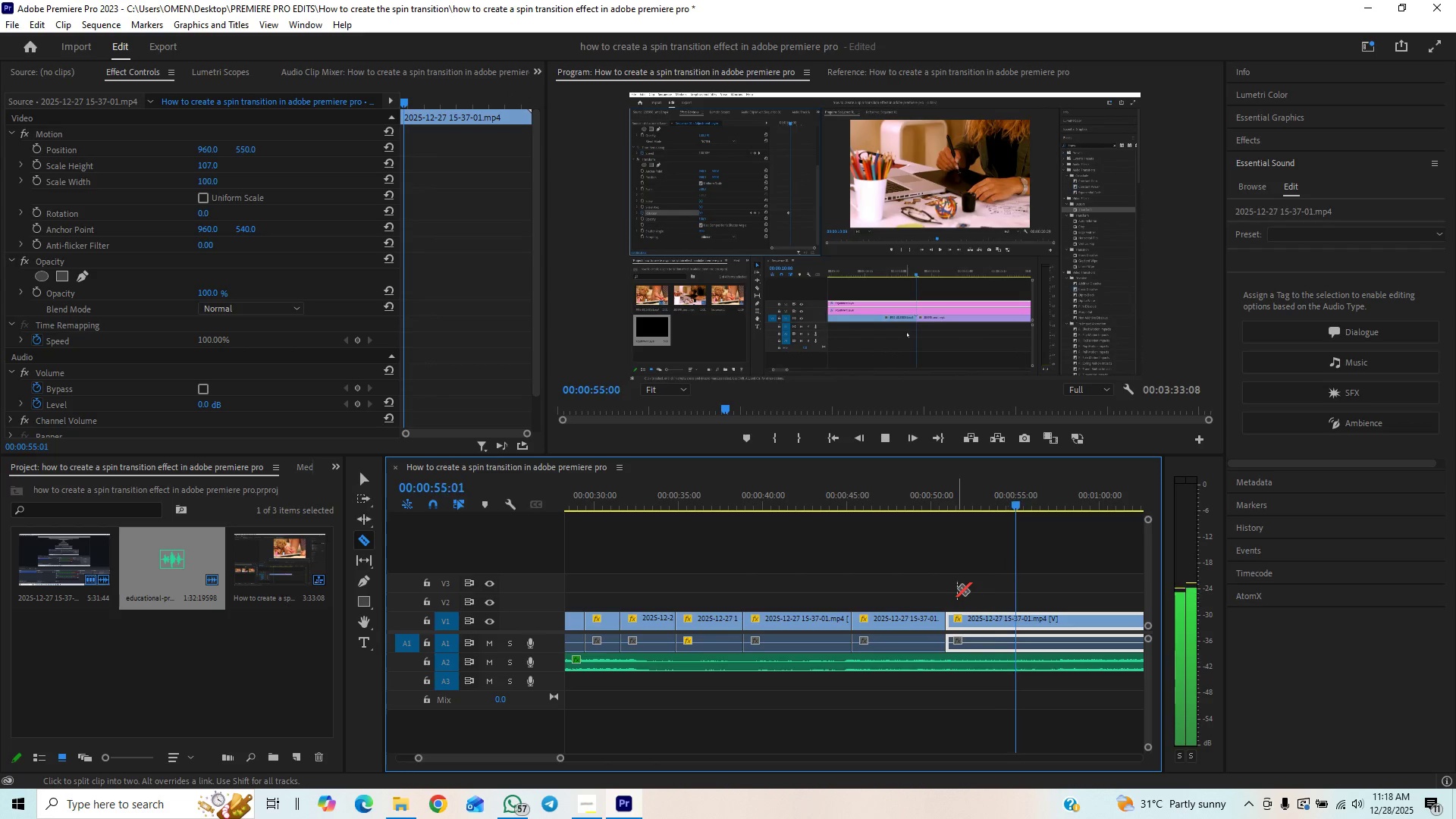 
key(Space)
 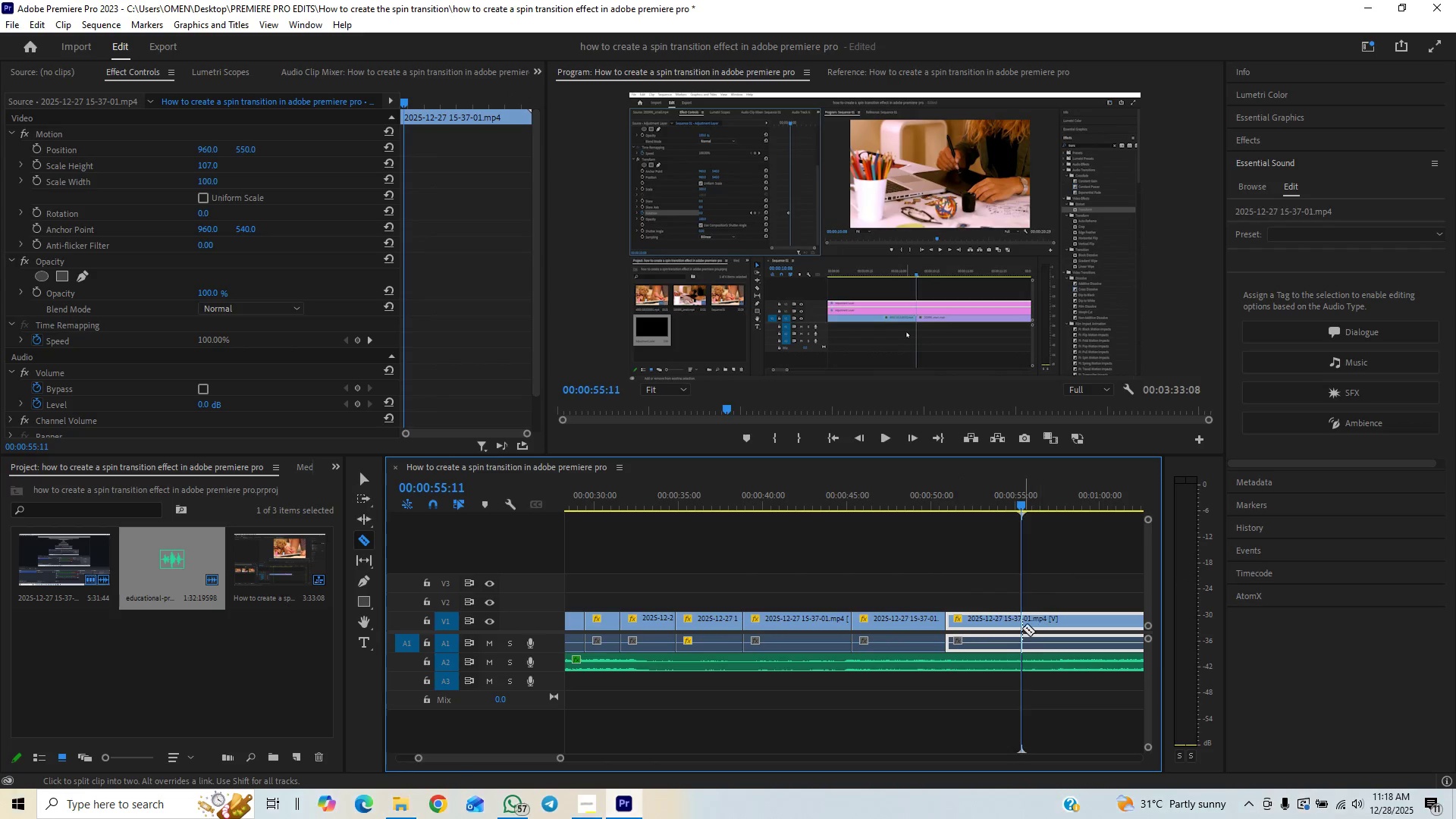 
left_click([1021, 627])
 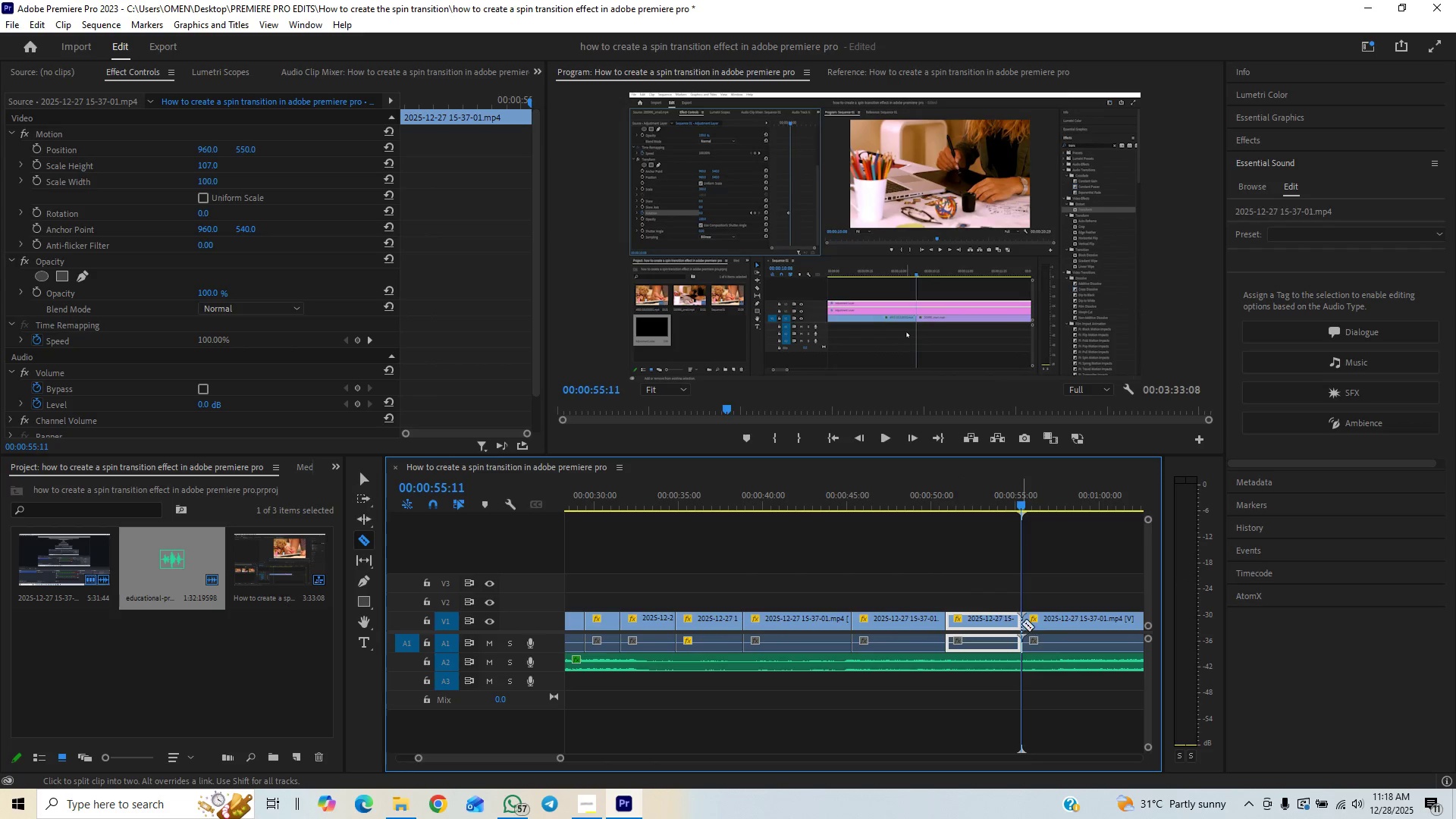 
key(V)
 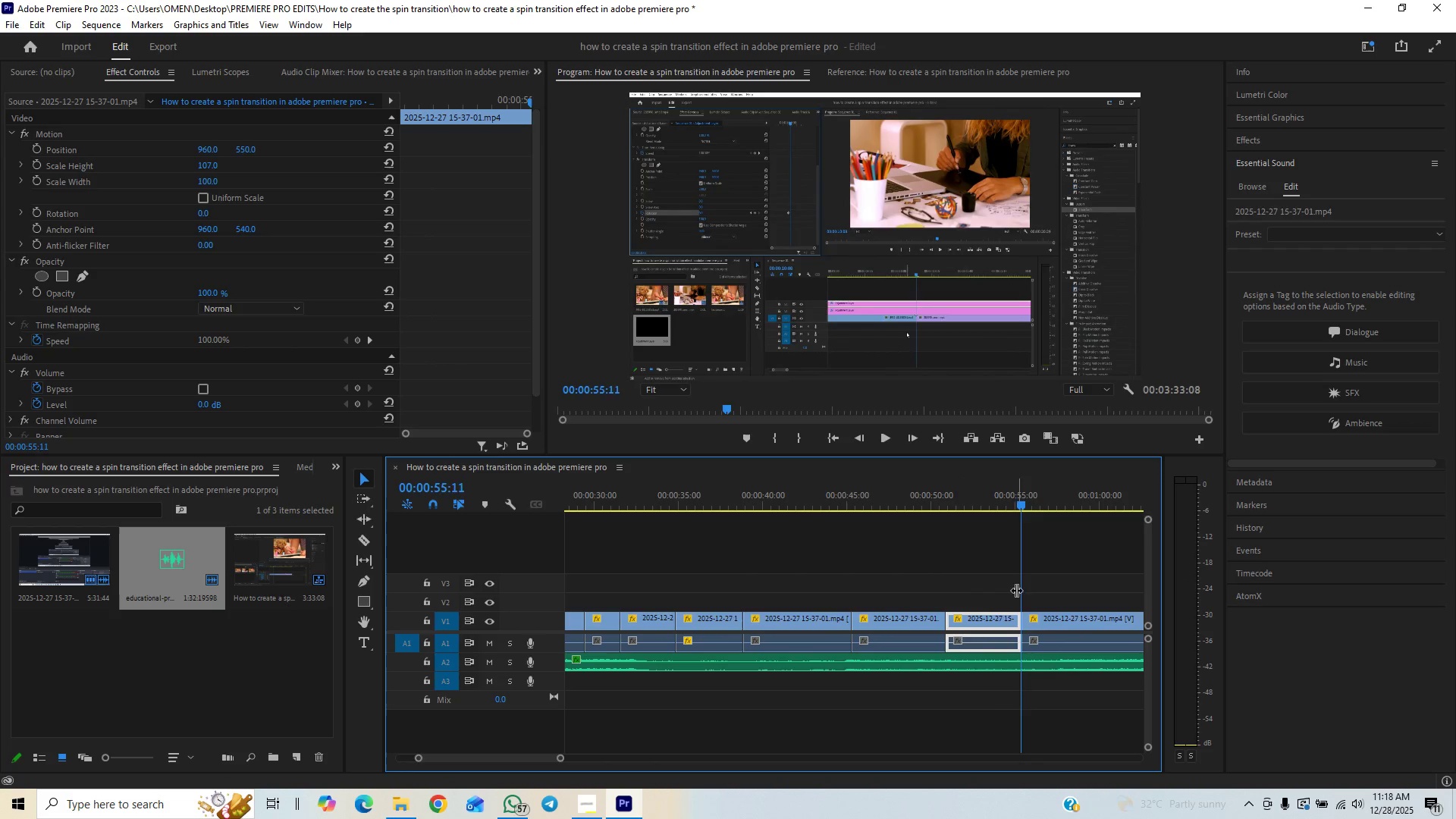 
left_click_drag(start_coordinate=[1018, 585], to_coordinate=[1006, 608])
 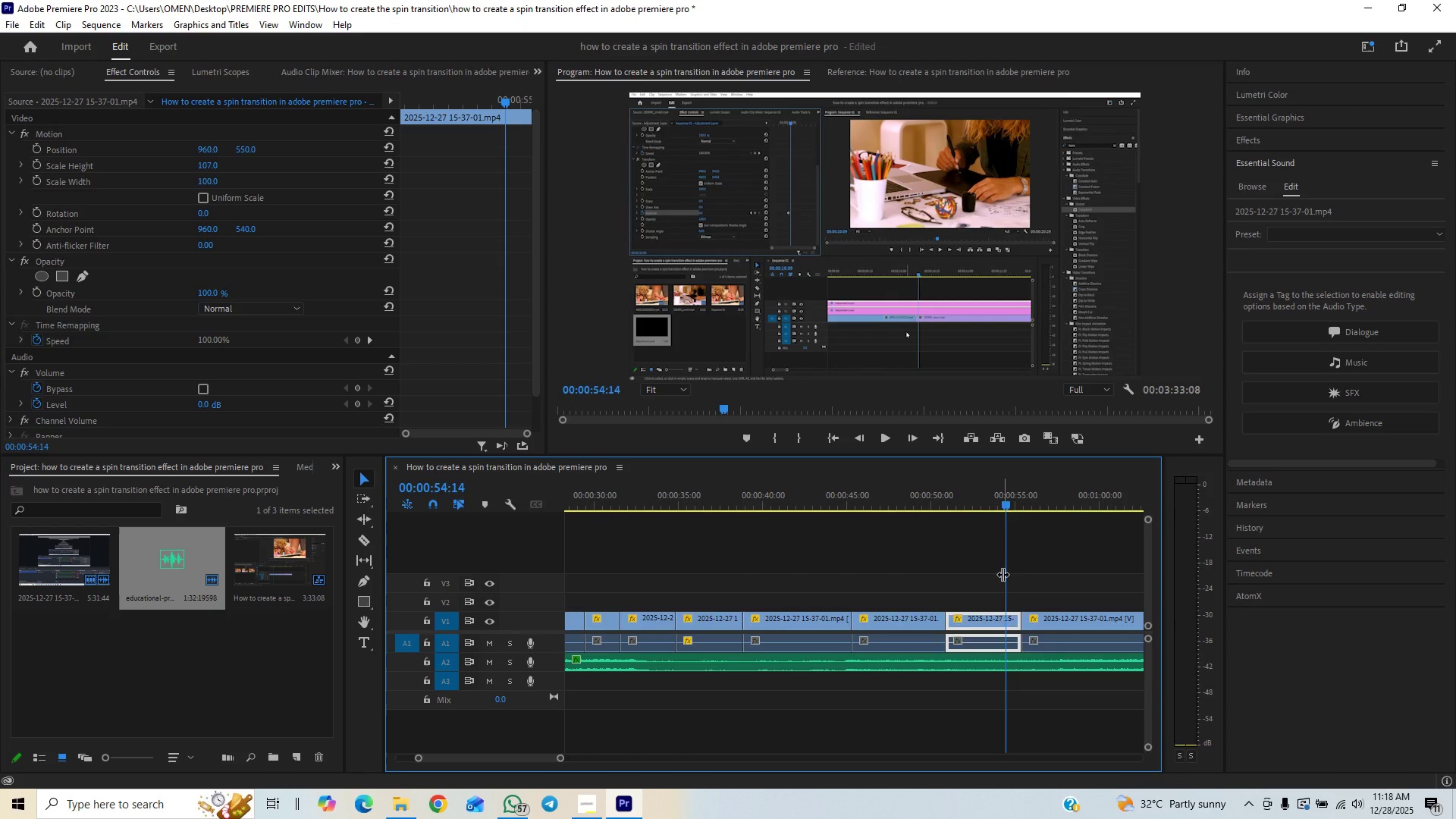 
left_click_drag(start_coordinate=[999, 585], to_coordinate=[986, 633])
 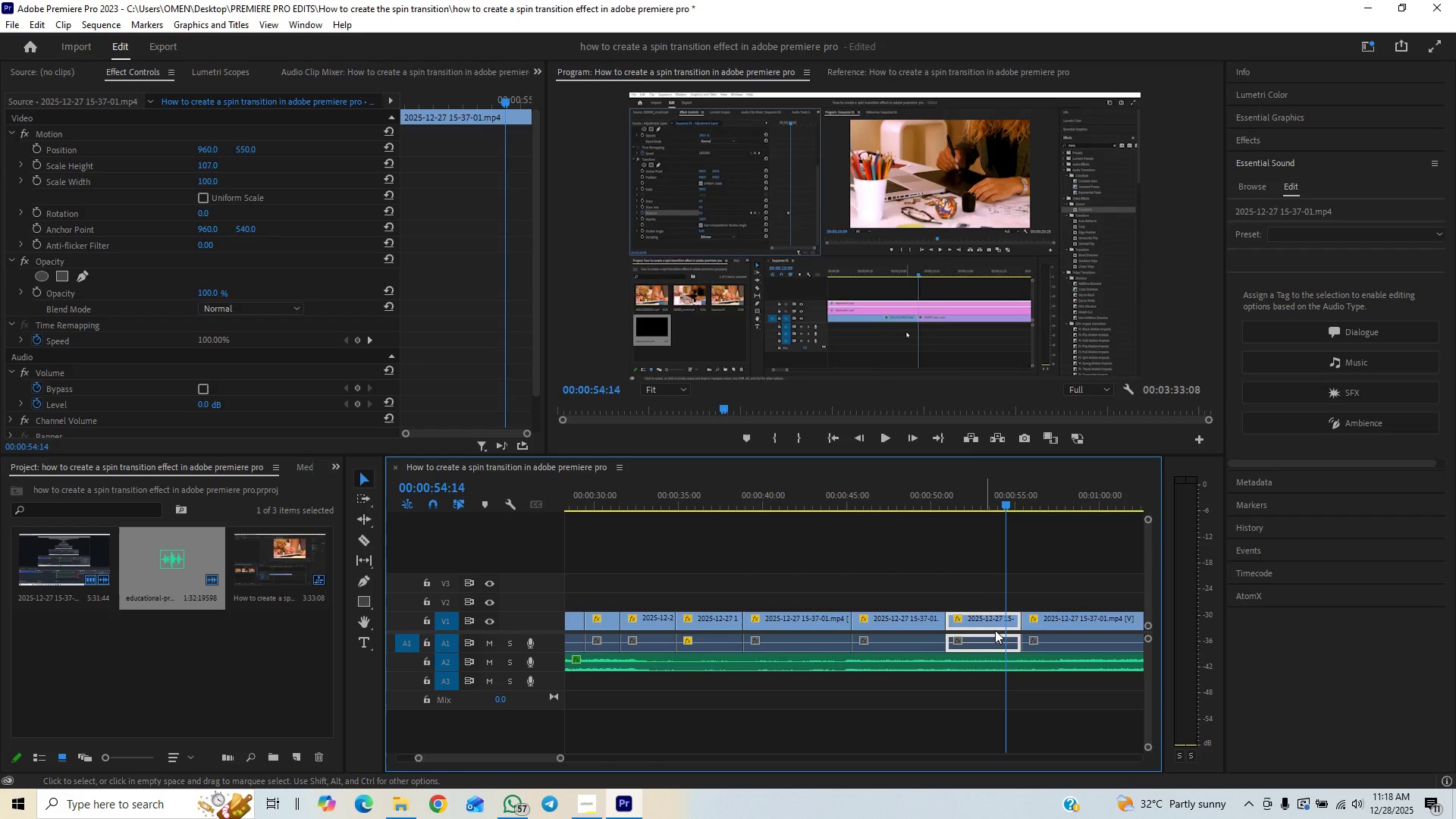 
key(Delete)
 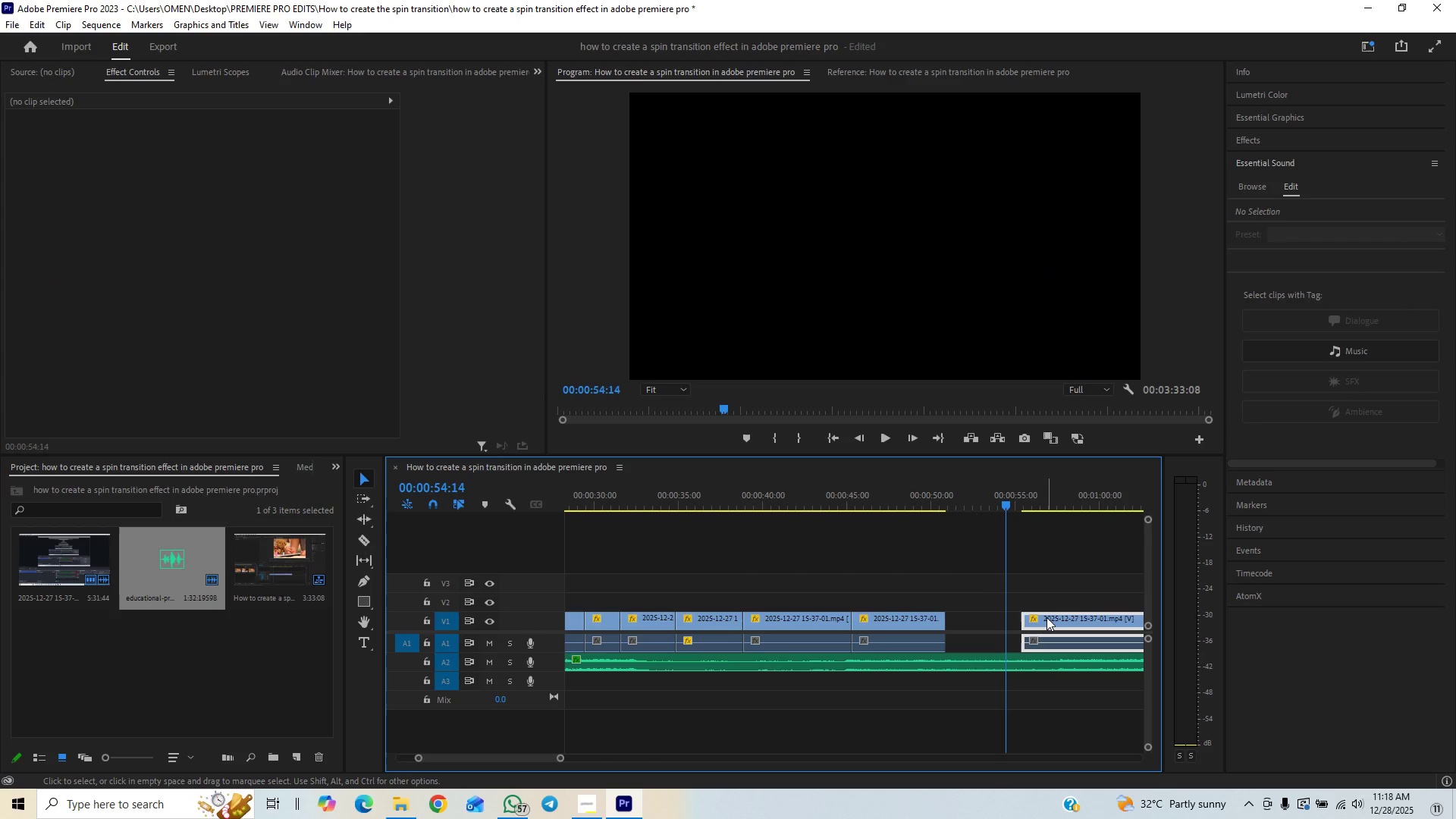 
left_click_drag(start_coordinate=[1046, 617], to_coordinate=[978, 623])
 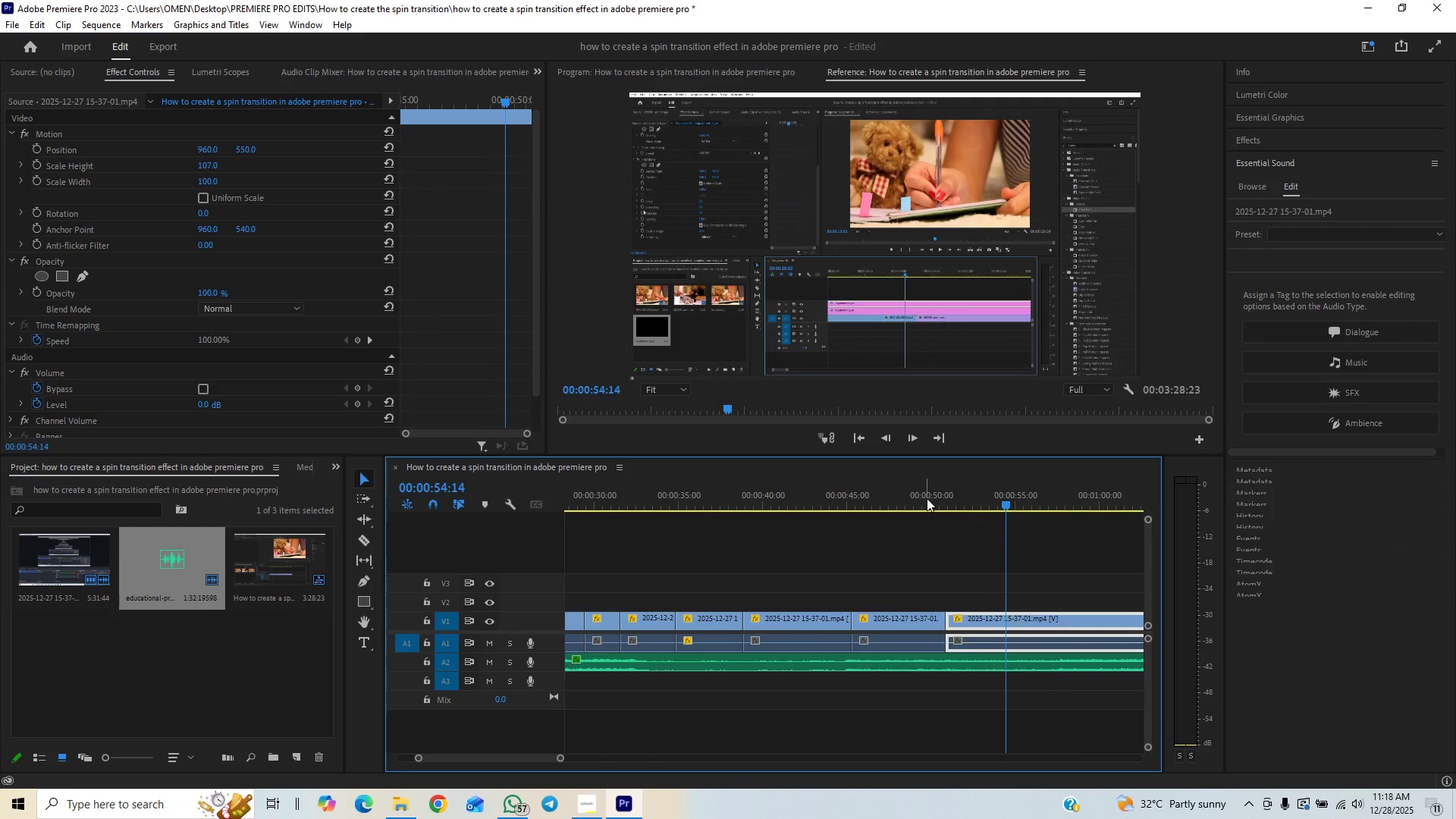 
key(Space)
 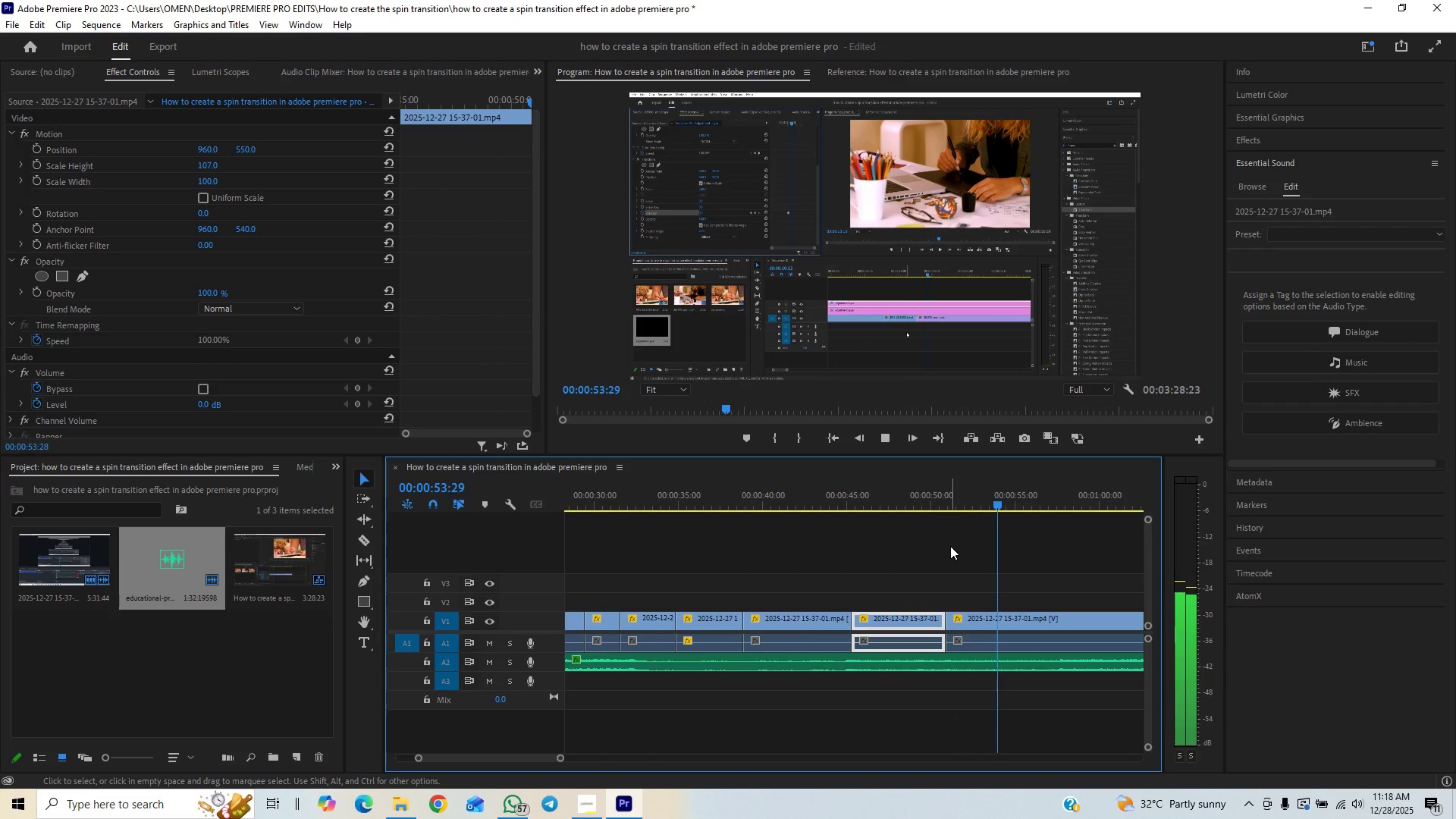 
wait(5.83)
 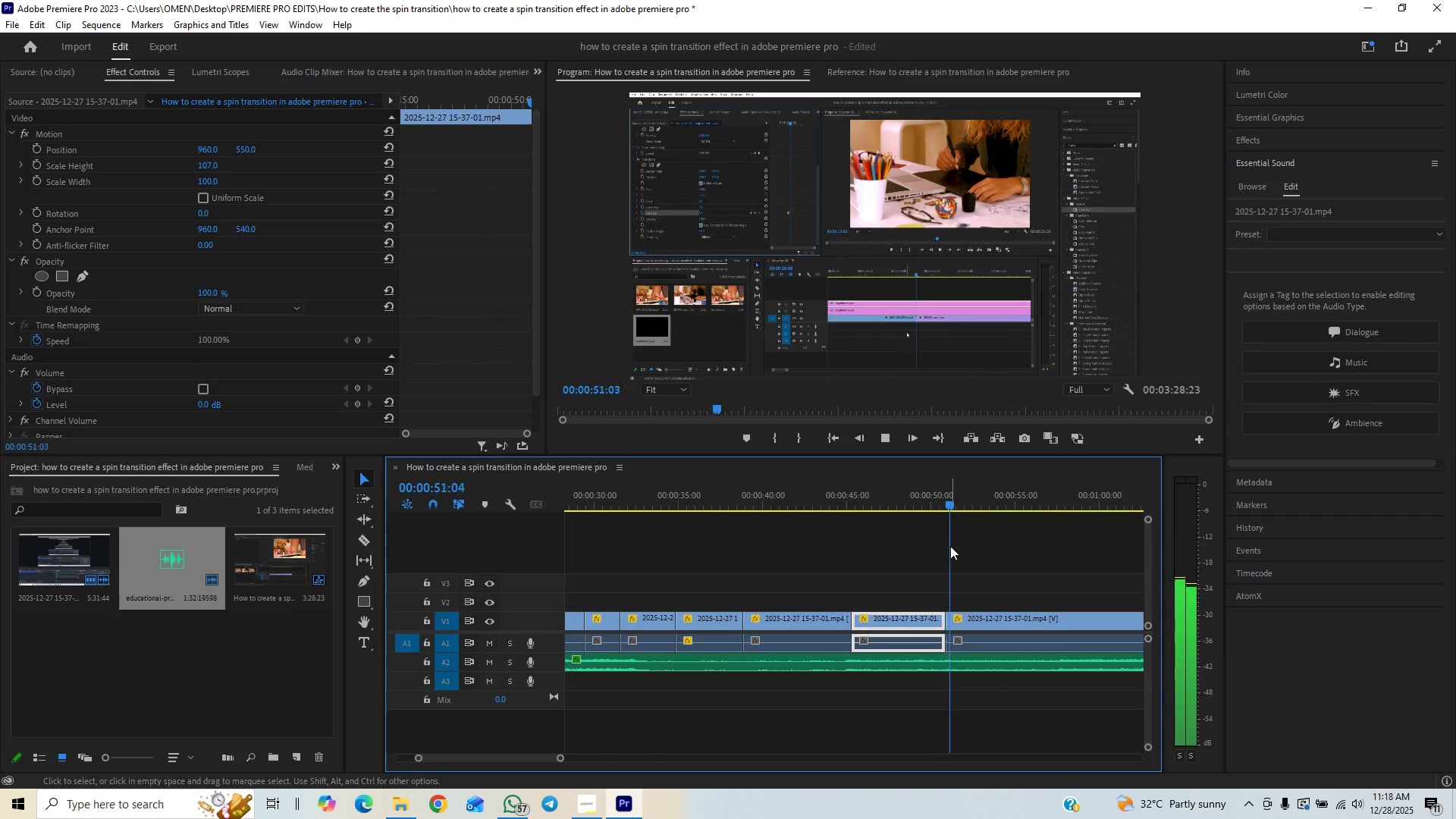 
left_click([919, 497])
 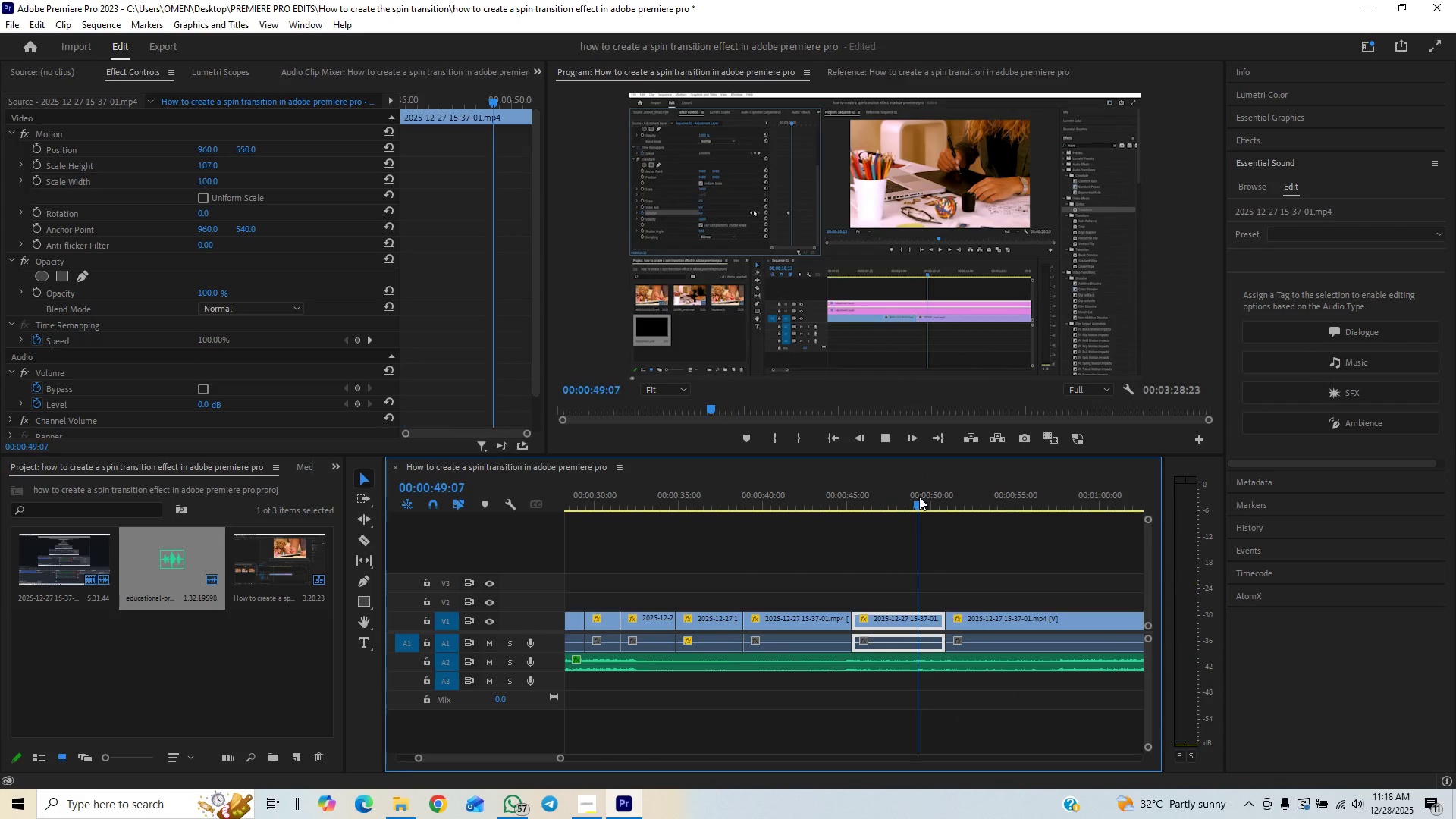 
key(Space)
 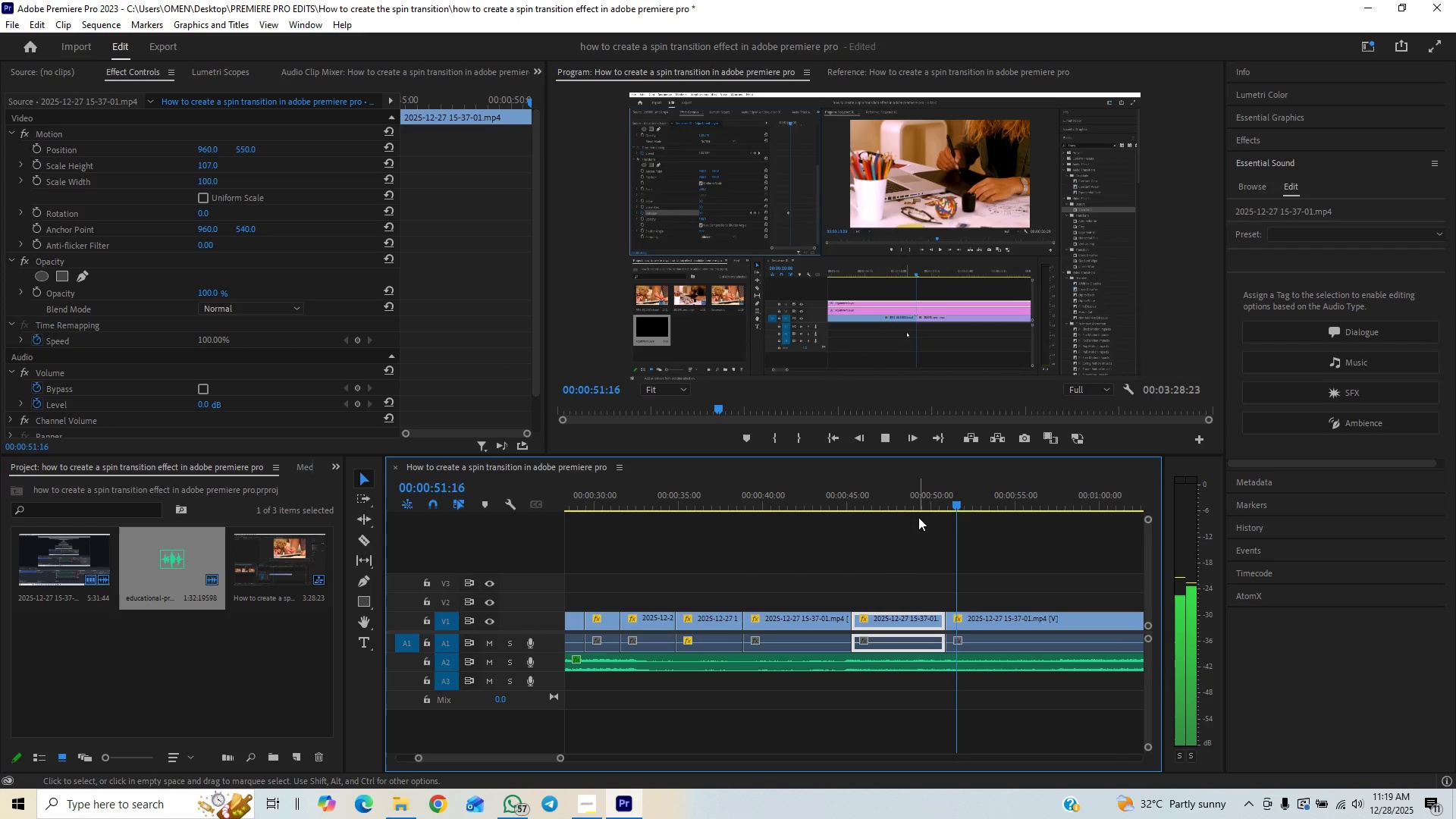 
key(Space)
 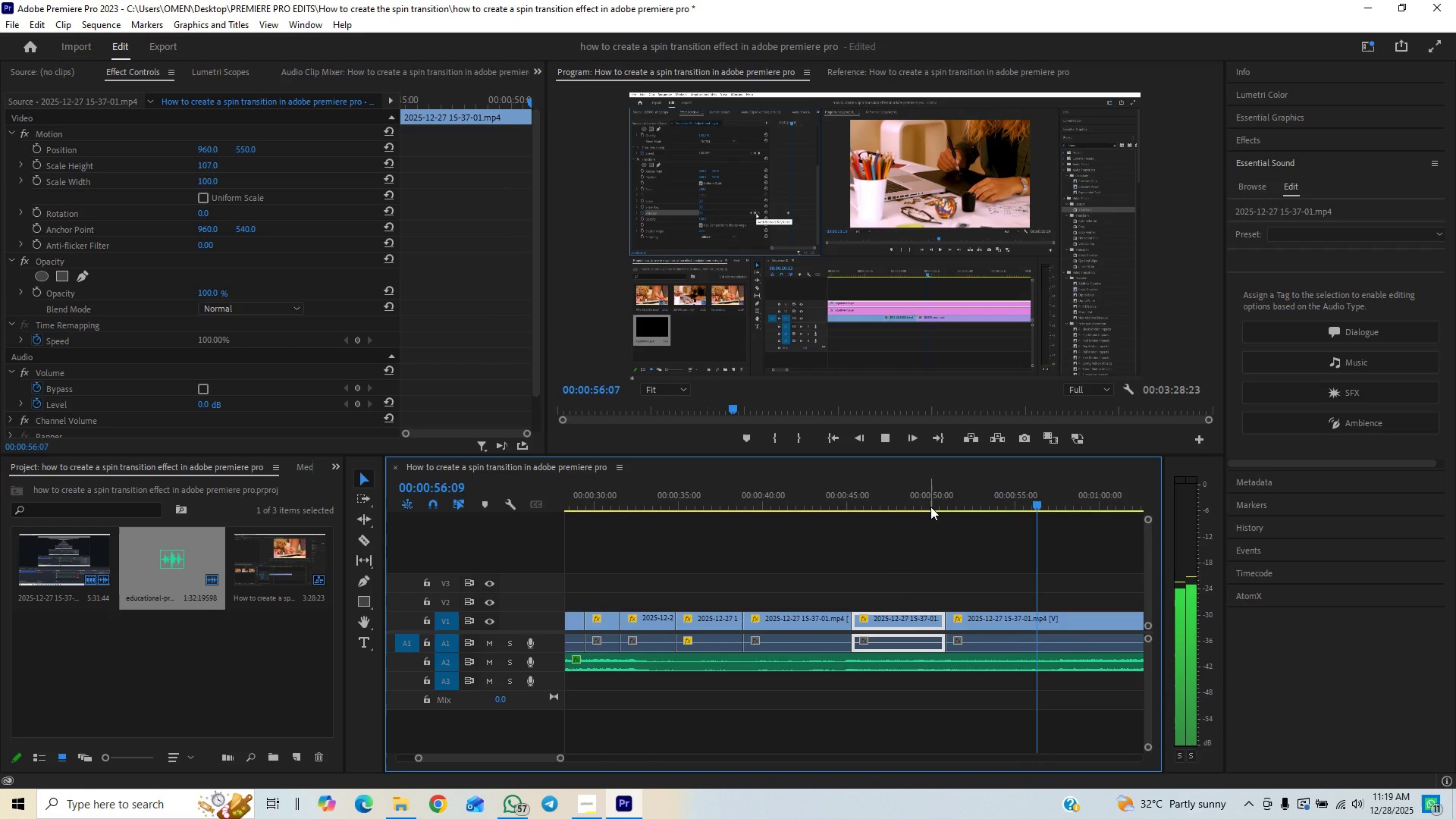 
wait(12.06)
 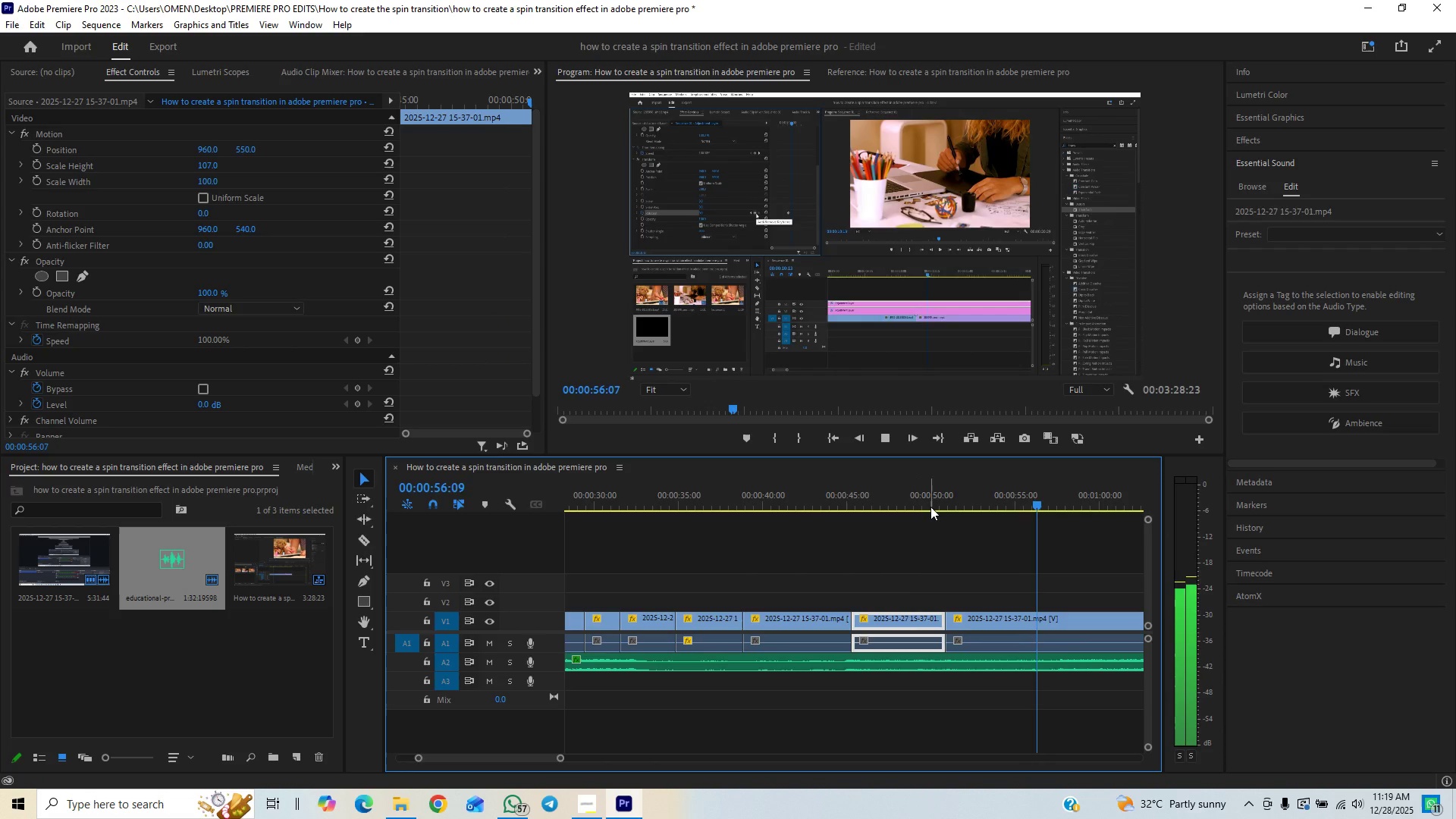 
key(Space)
 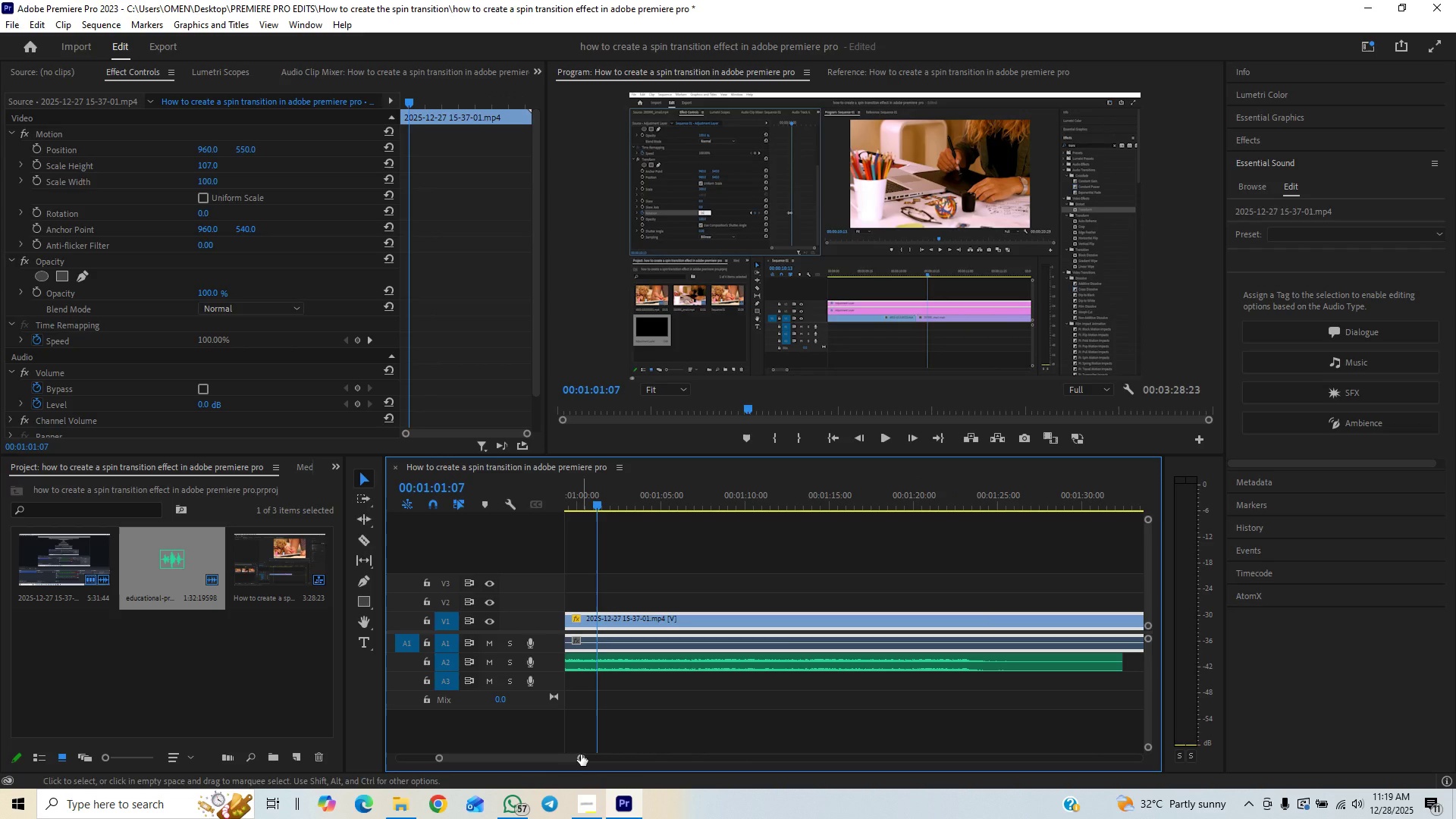 
left_click_drag(start_coordinate=[581, 757], to_coordinate=[593, 748])
 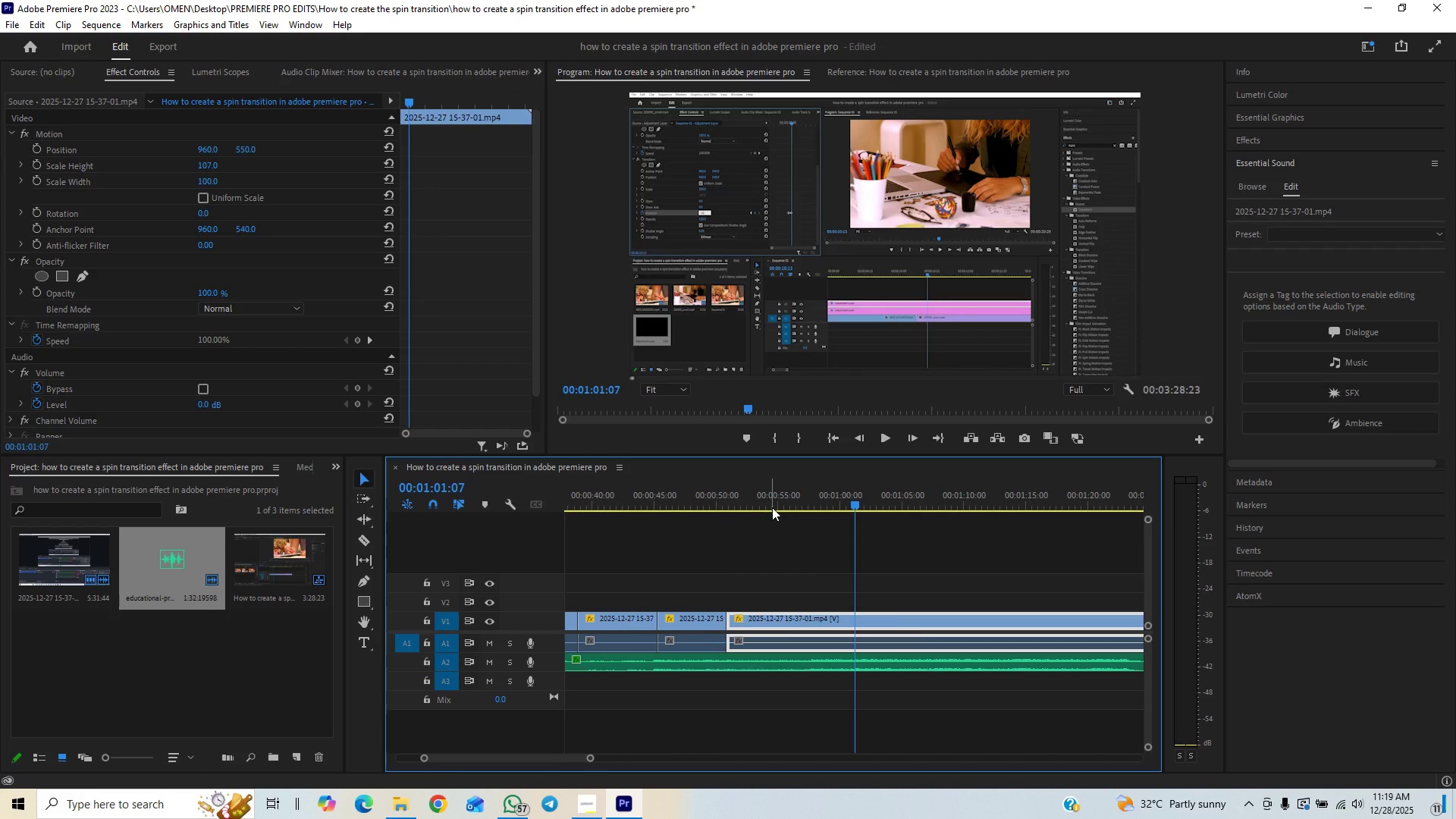 
left_click([772, 507])
 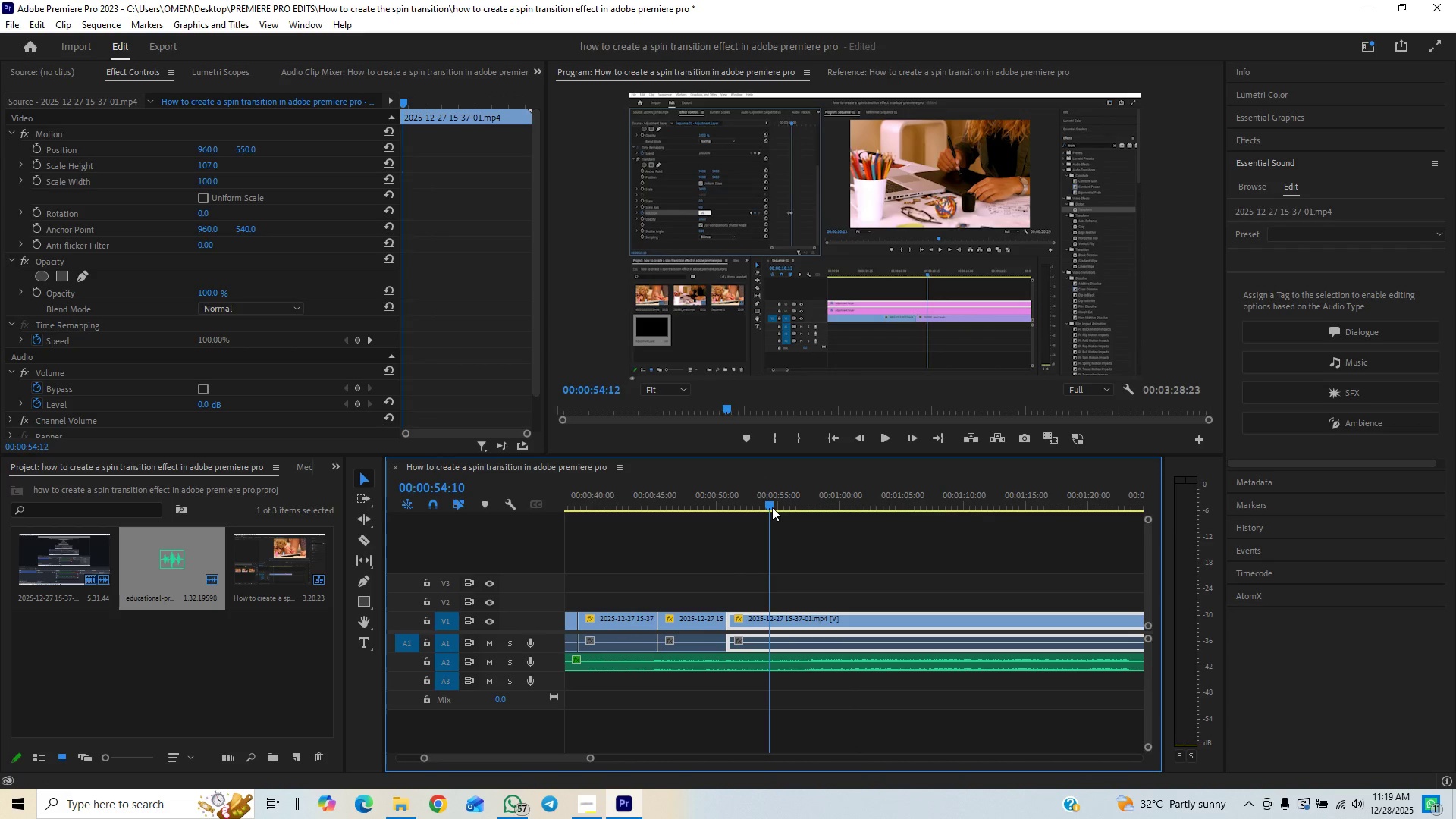 
key(Space)
 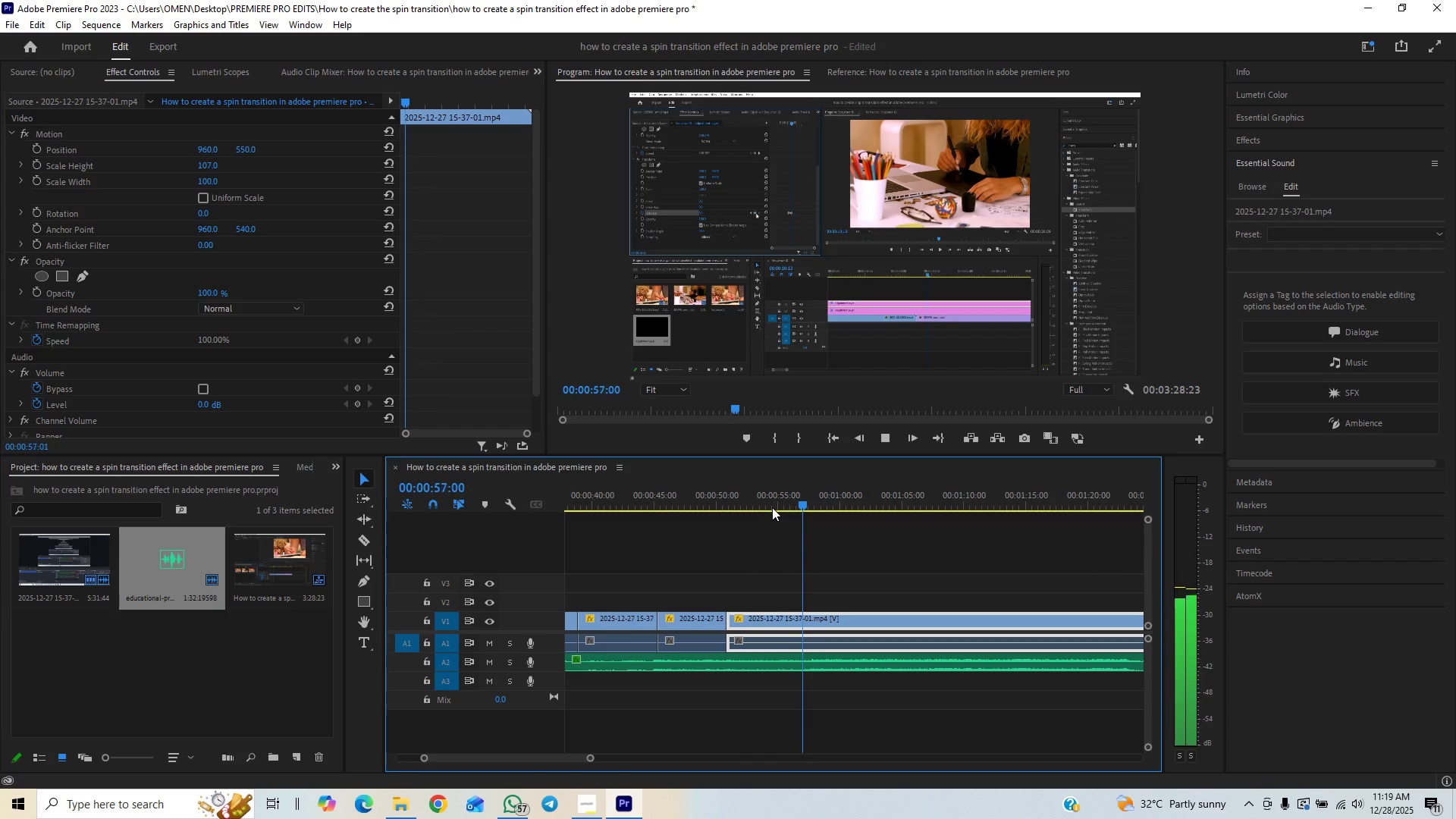 
key(Space)
 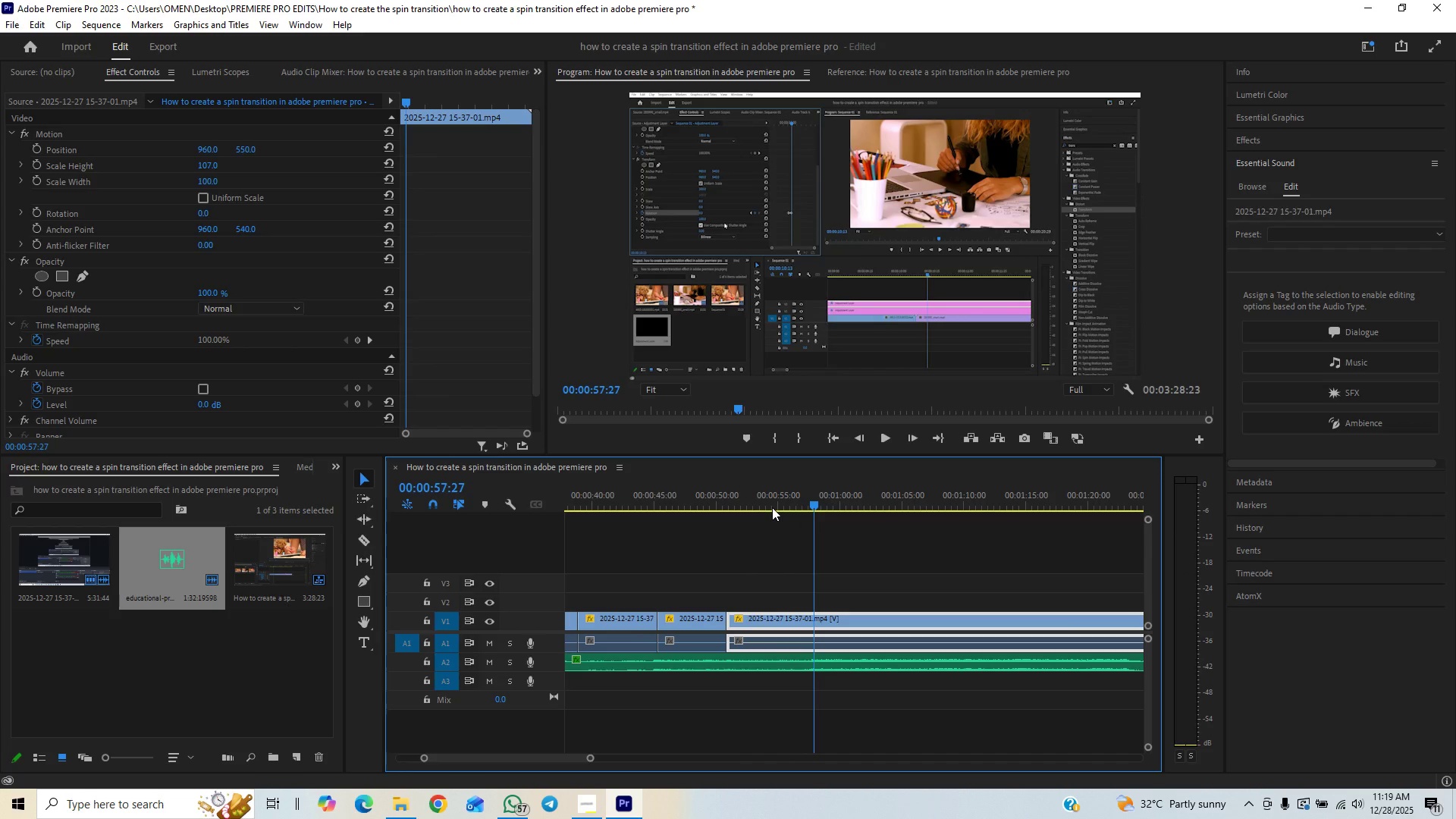 
left_click([772, 507])
 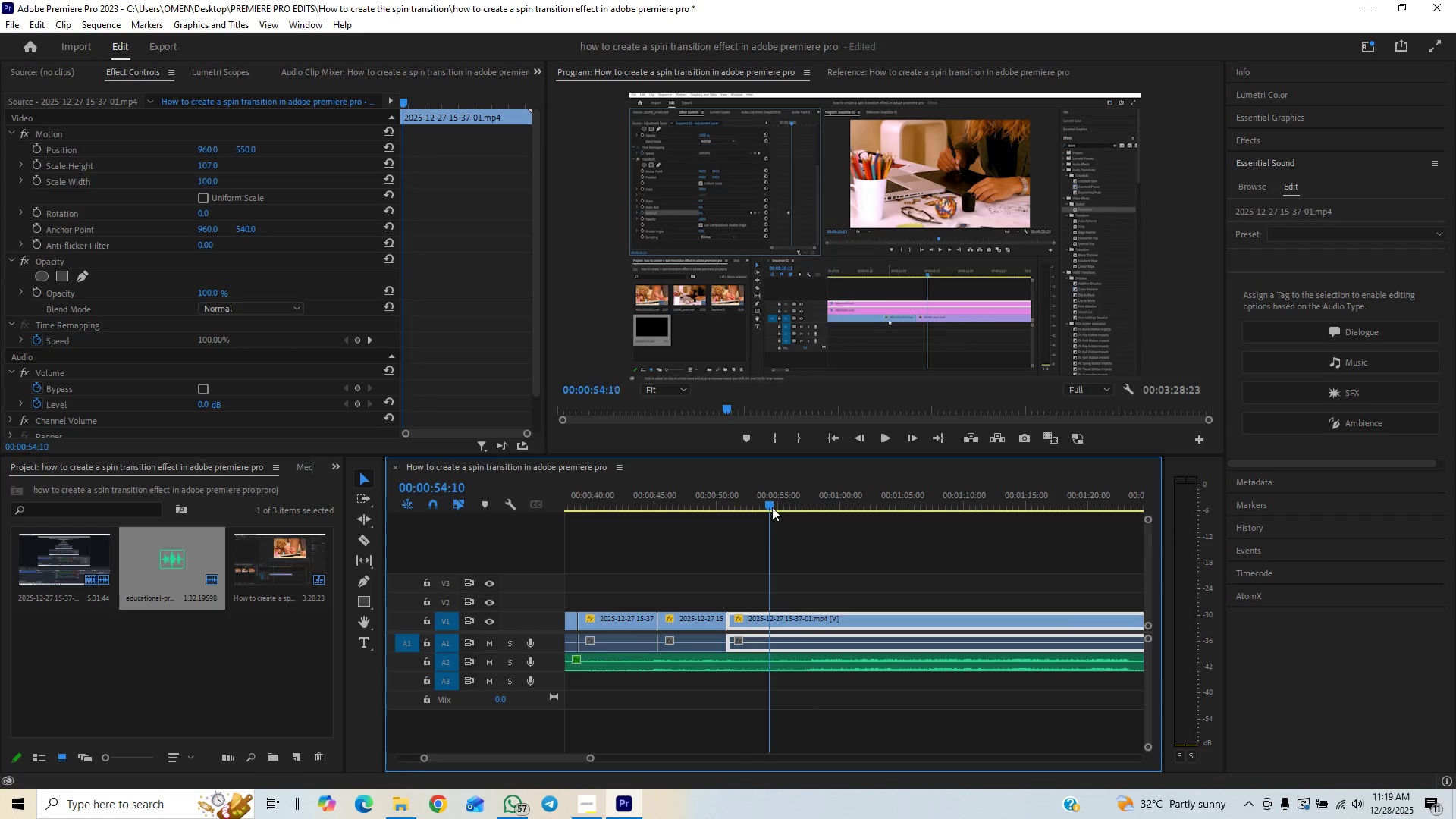 
key(Space)
 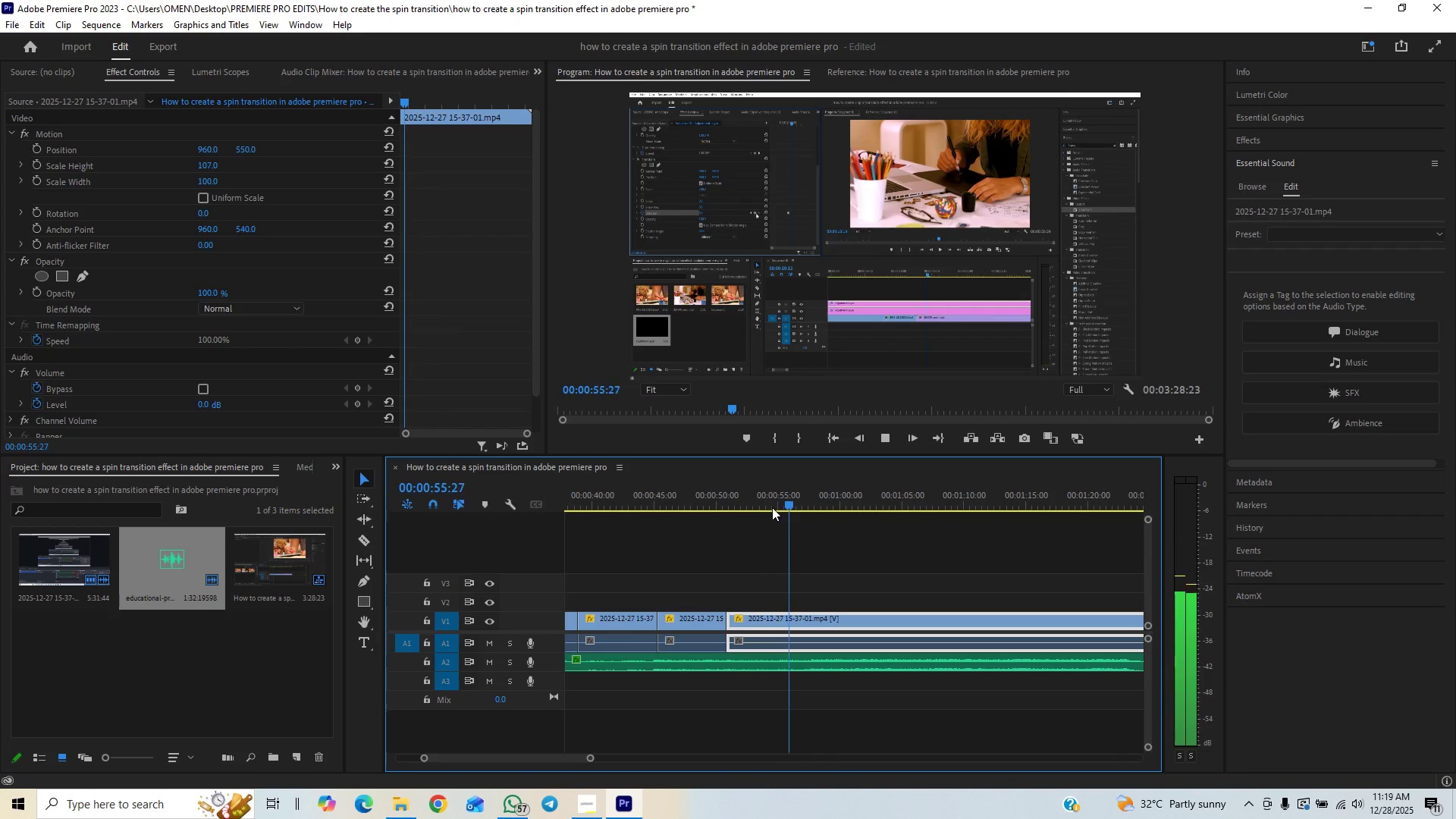 
key(Space)
 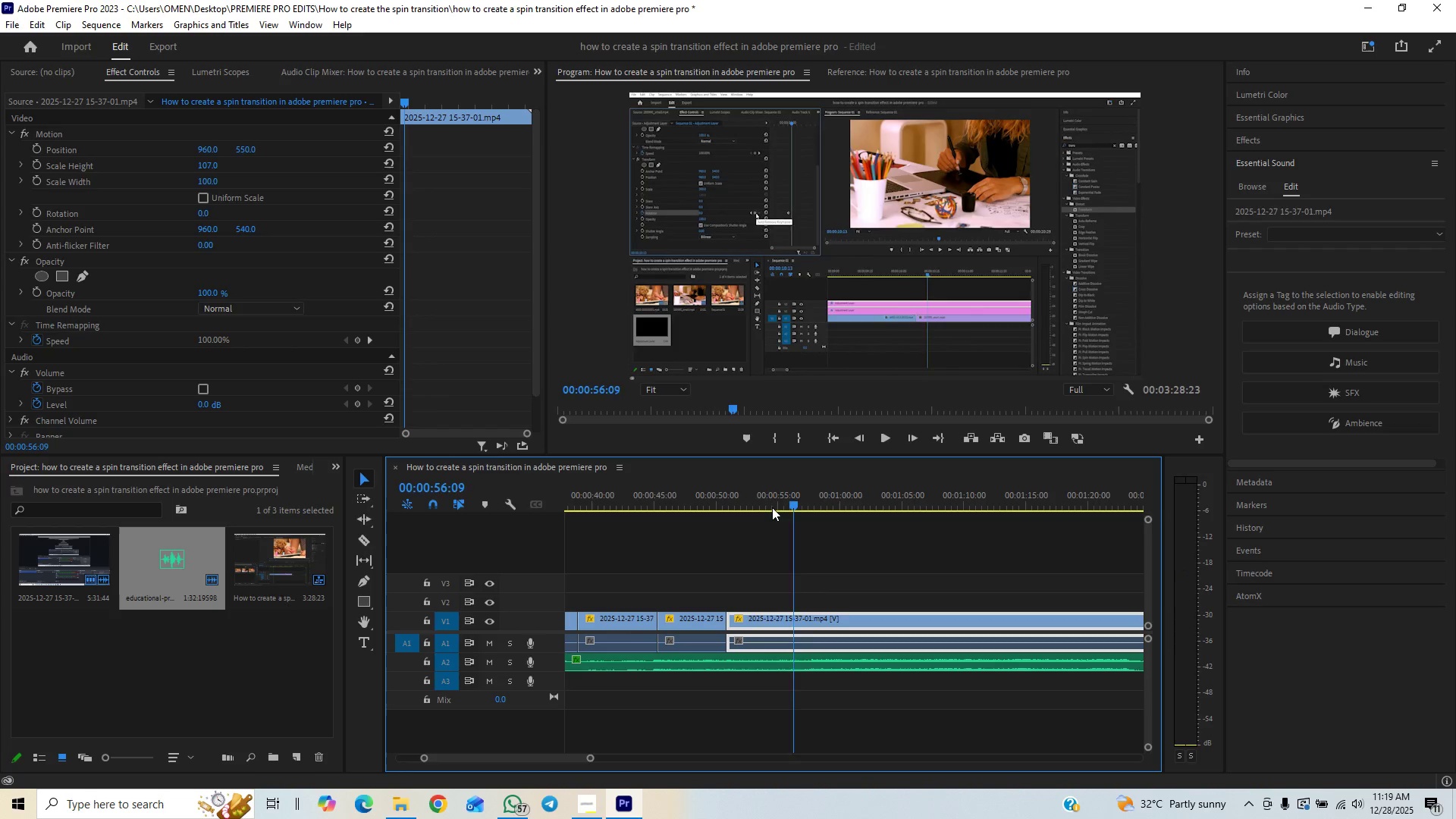 
left_click_drag(start_coordinate=[772, 507], to_coordinate=[758, 513])
 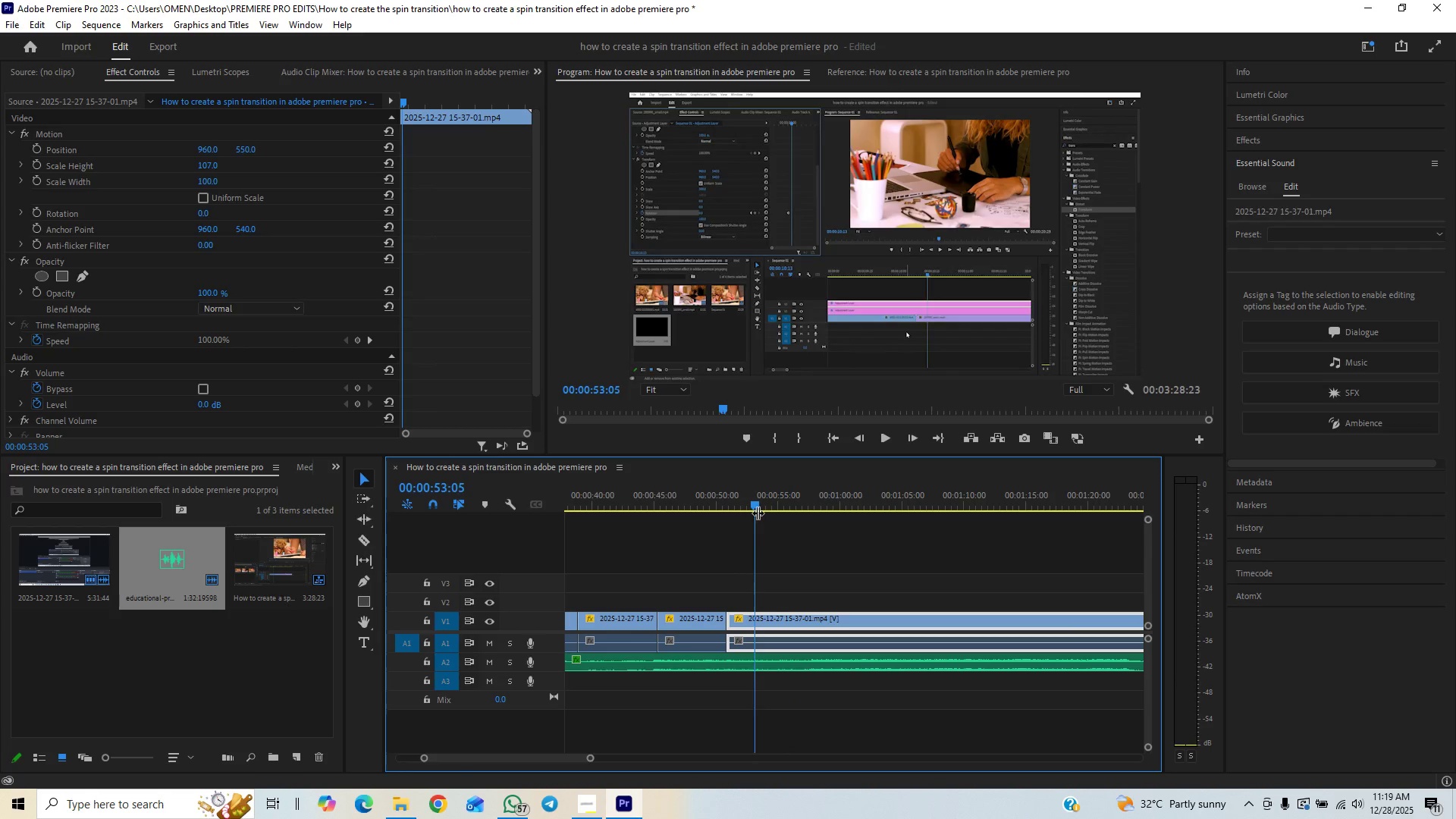 
key(Space)
 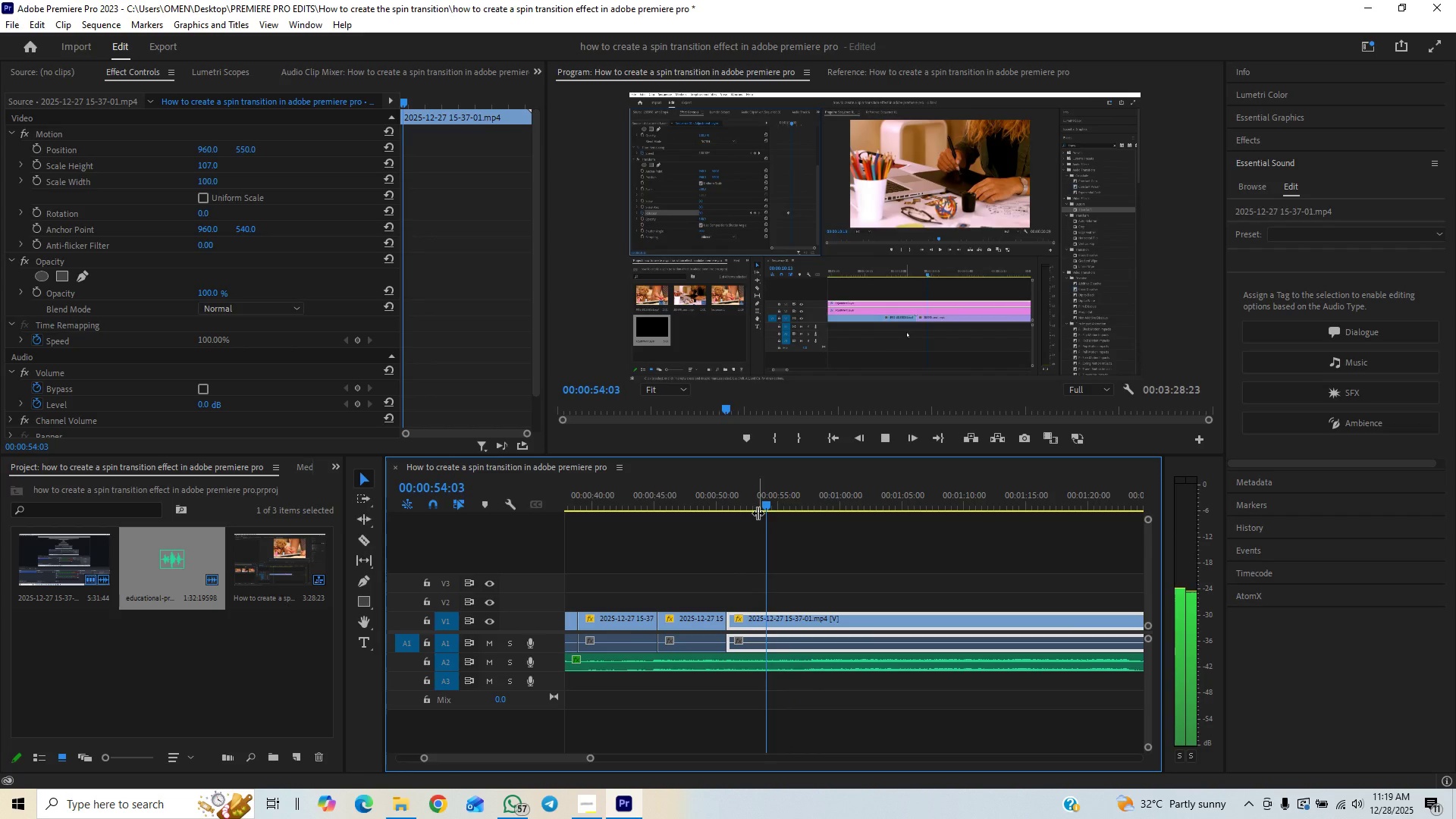 
key(Space)
 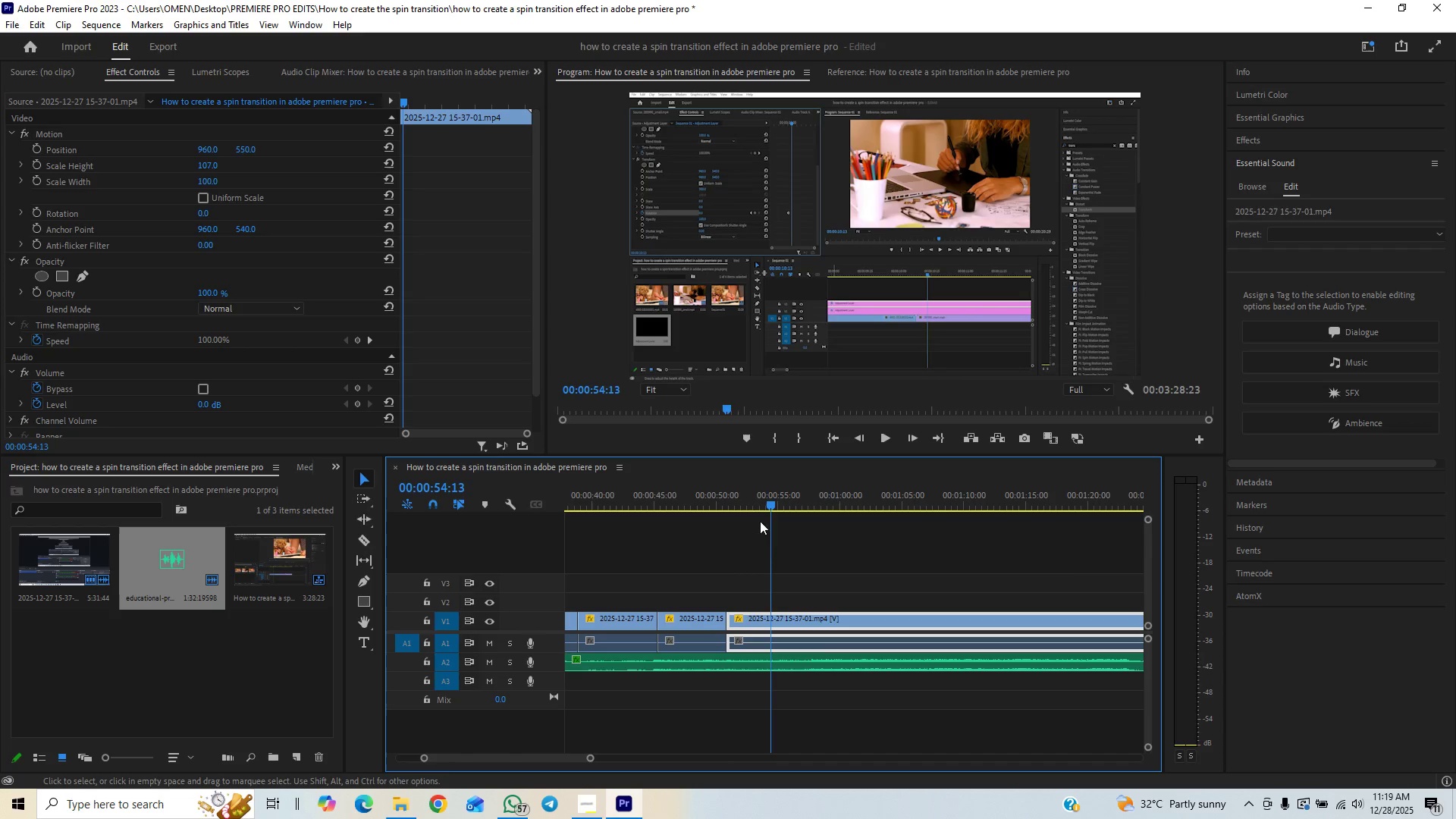 
key(C)
 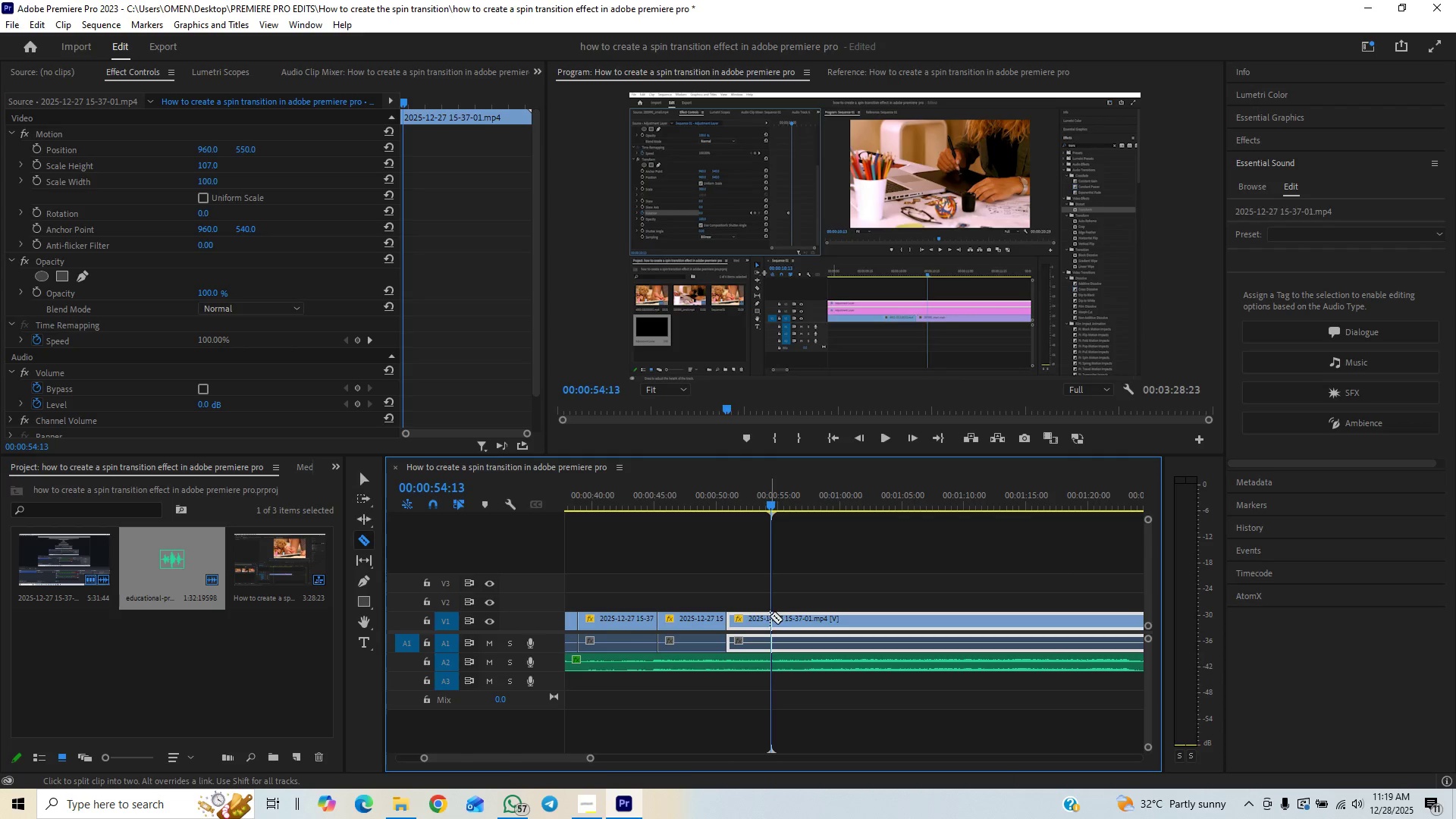 
left_click([770, 617])
 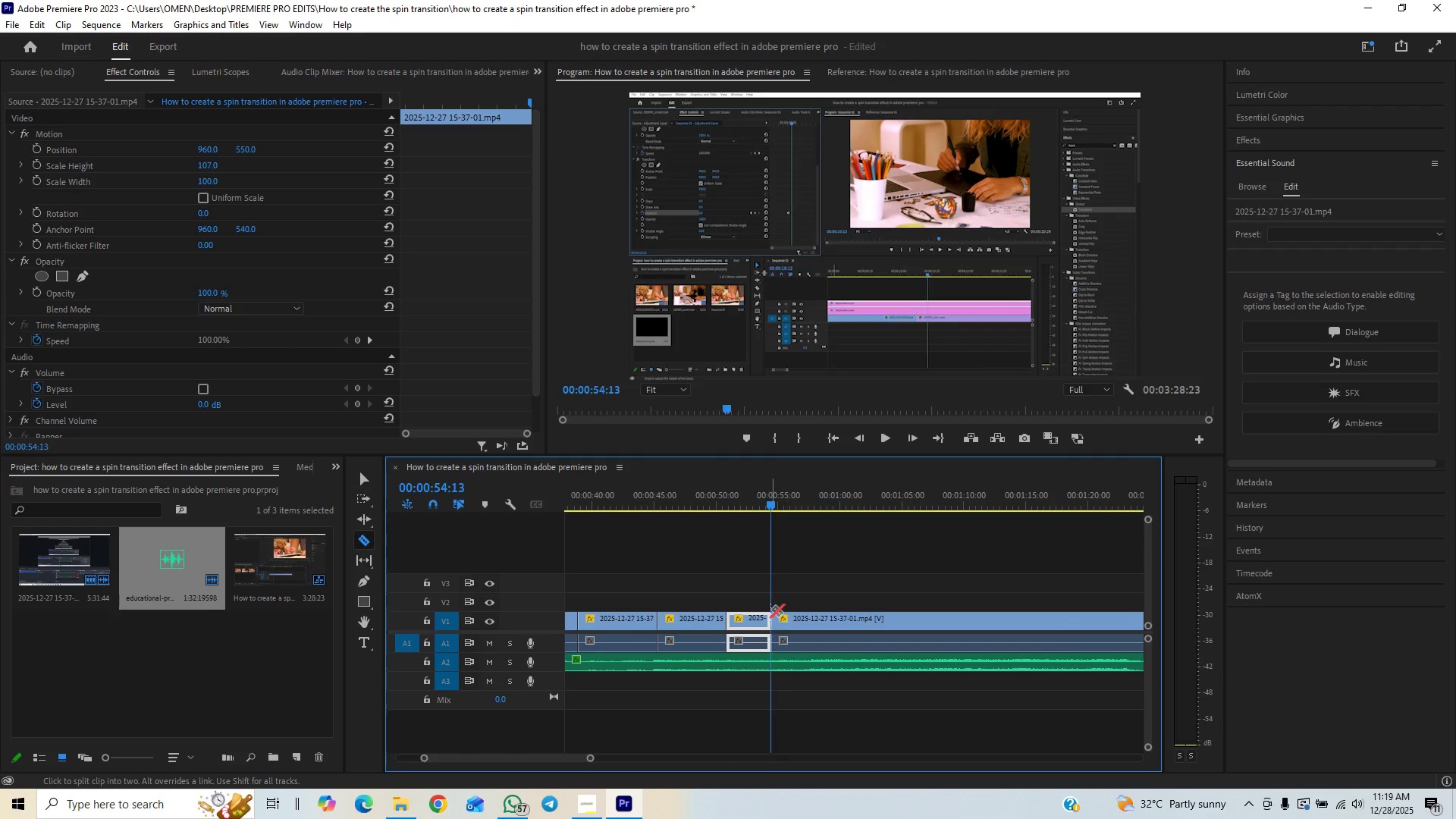 
key(Space)
 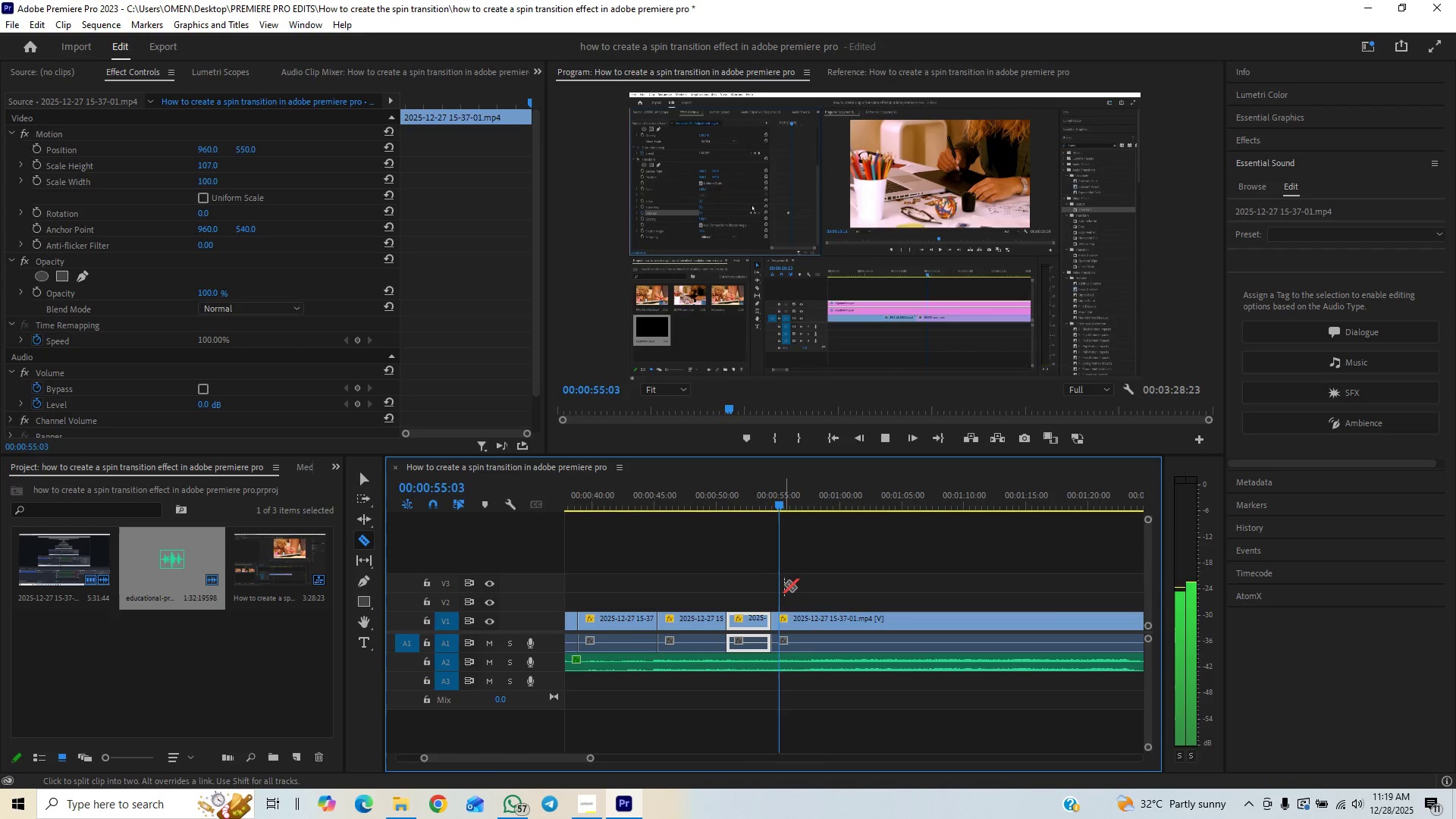 
key(Space)
 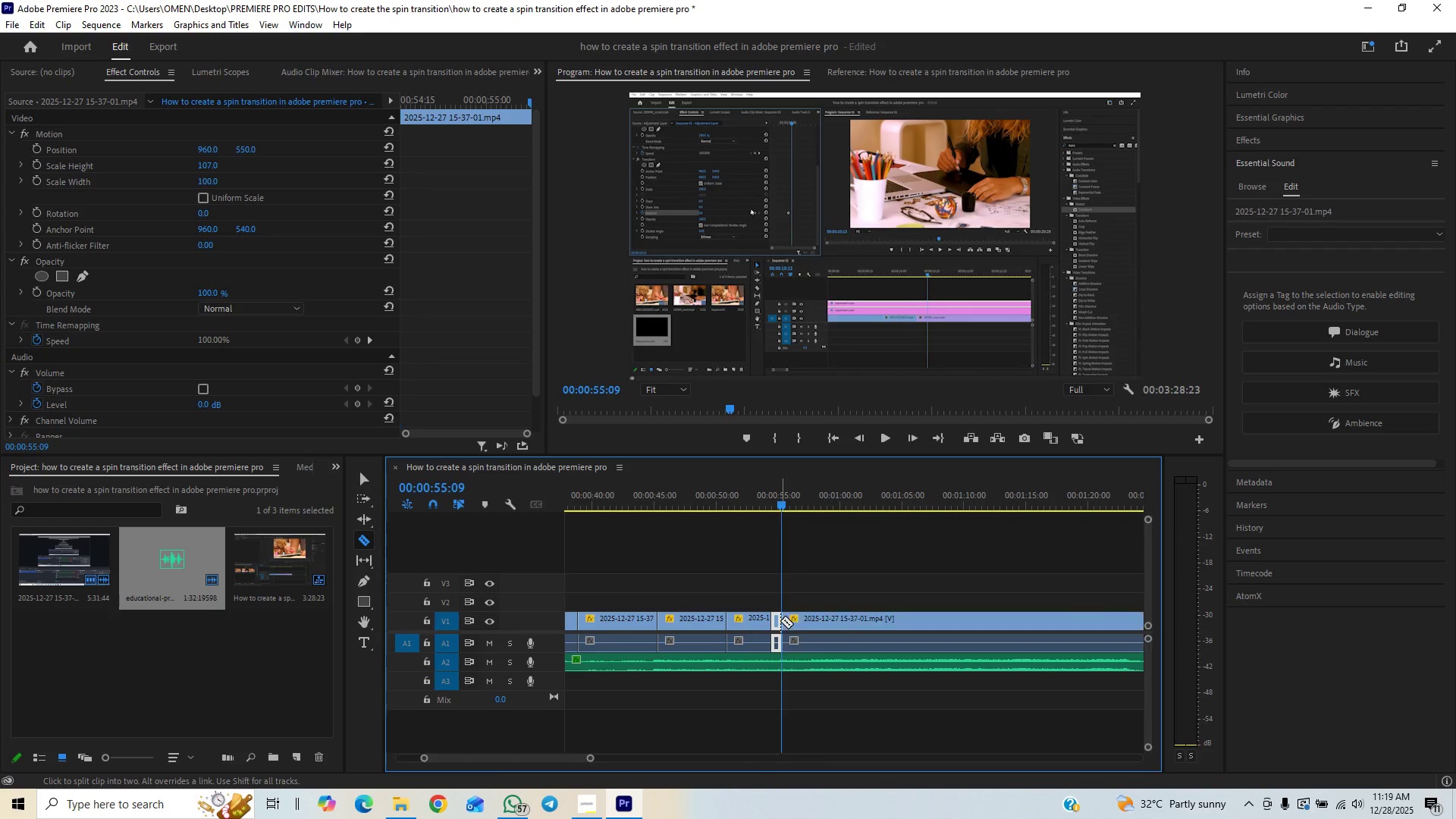 
key(V)
 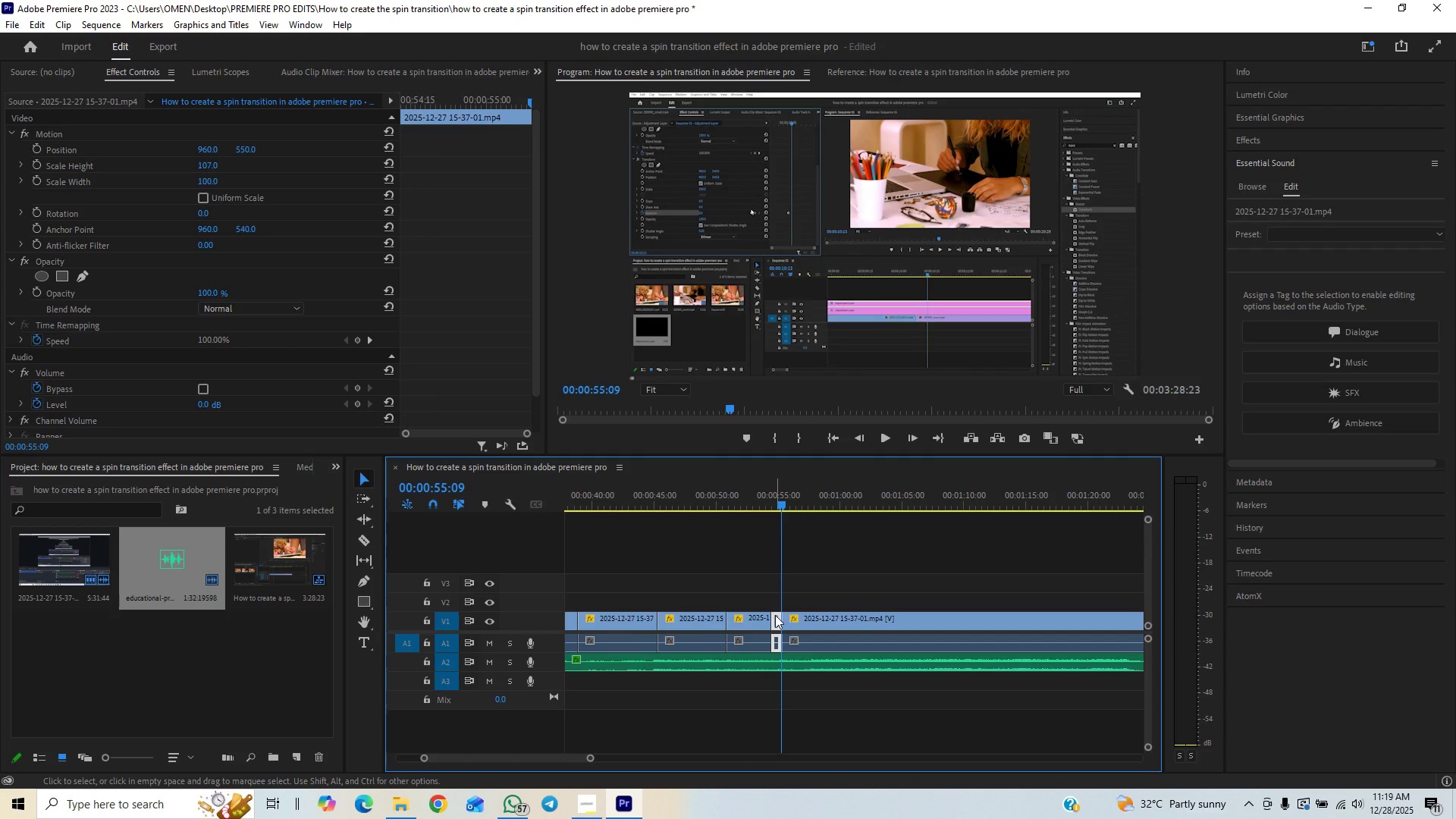 
left_click([775, 615])
 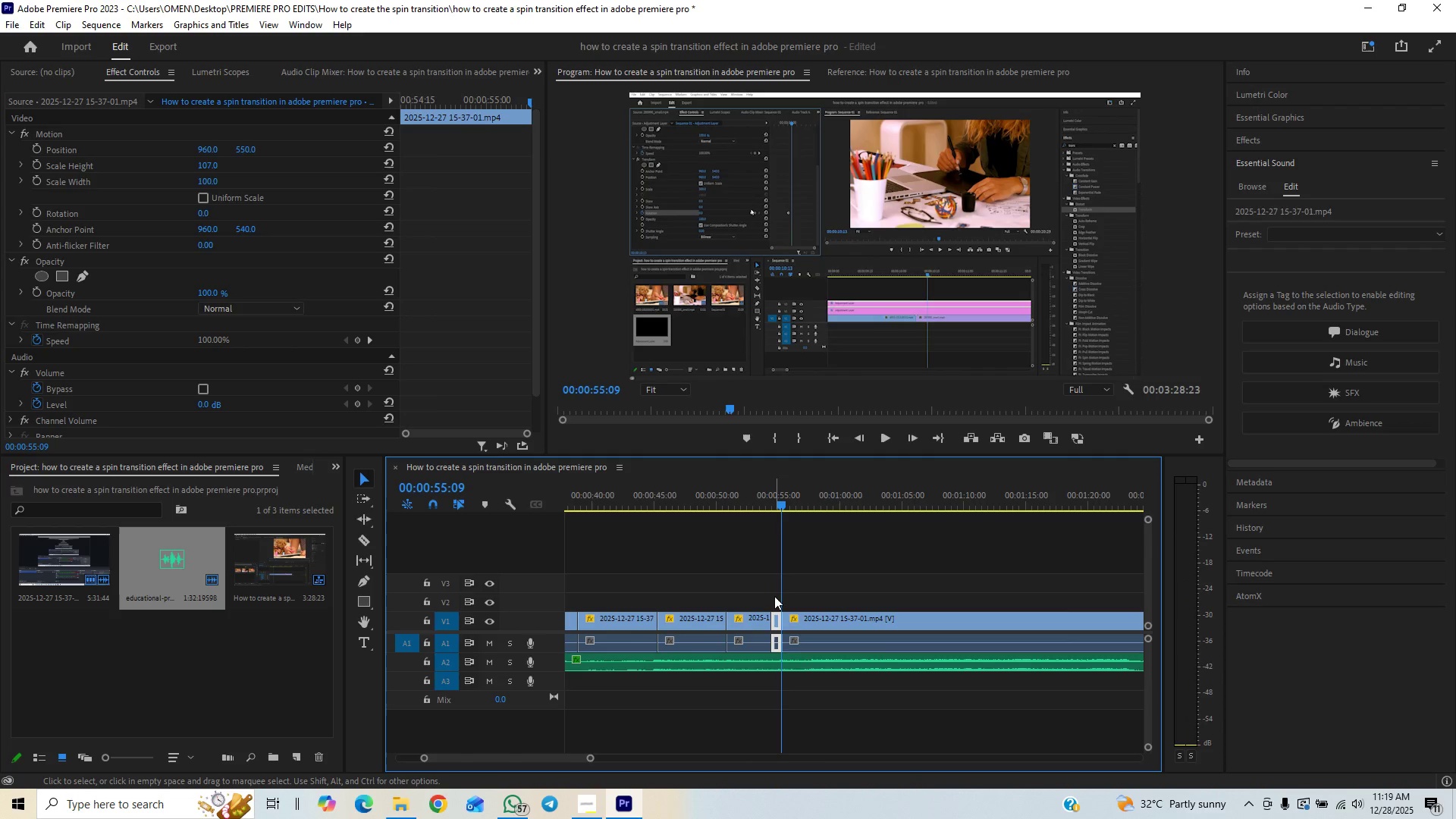 
double_click([774, 596])
 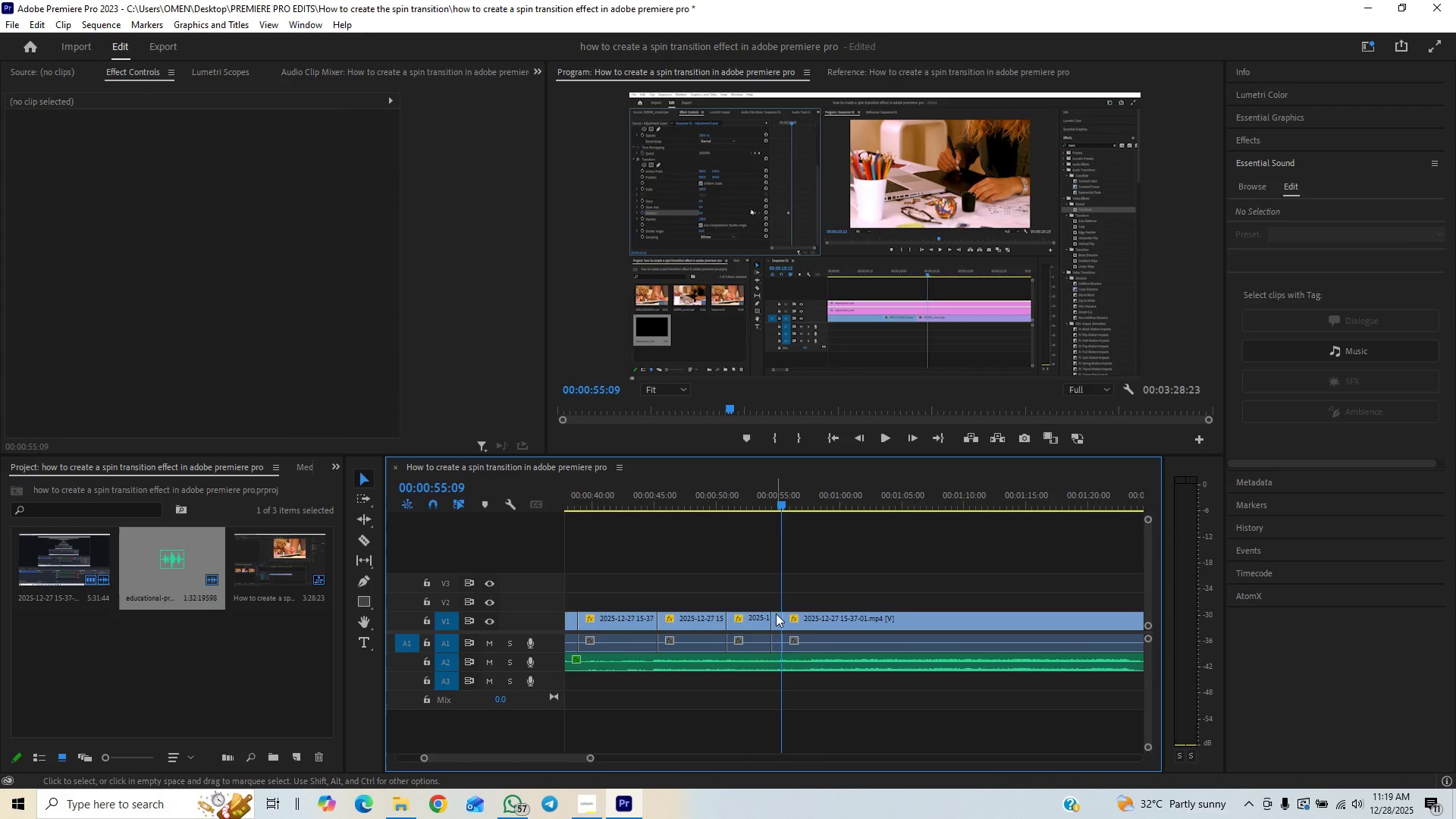 
triple_click([776, 615])
 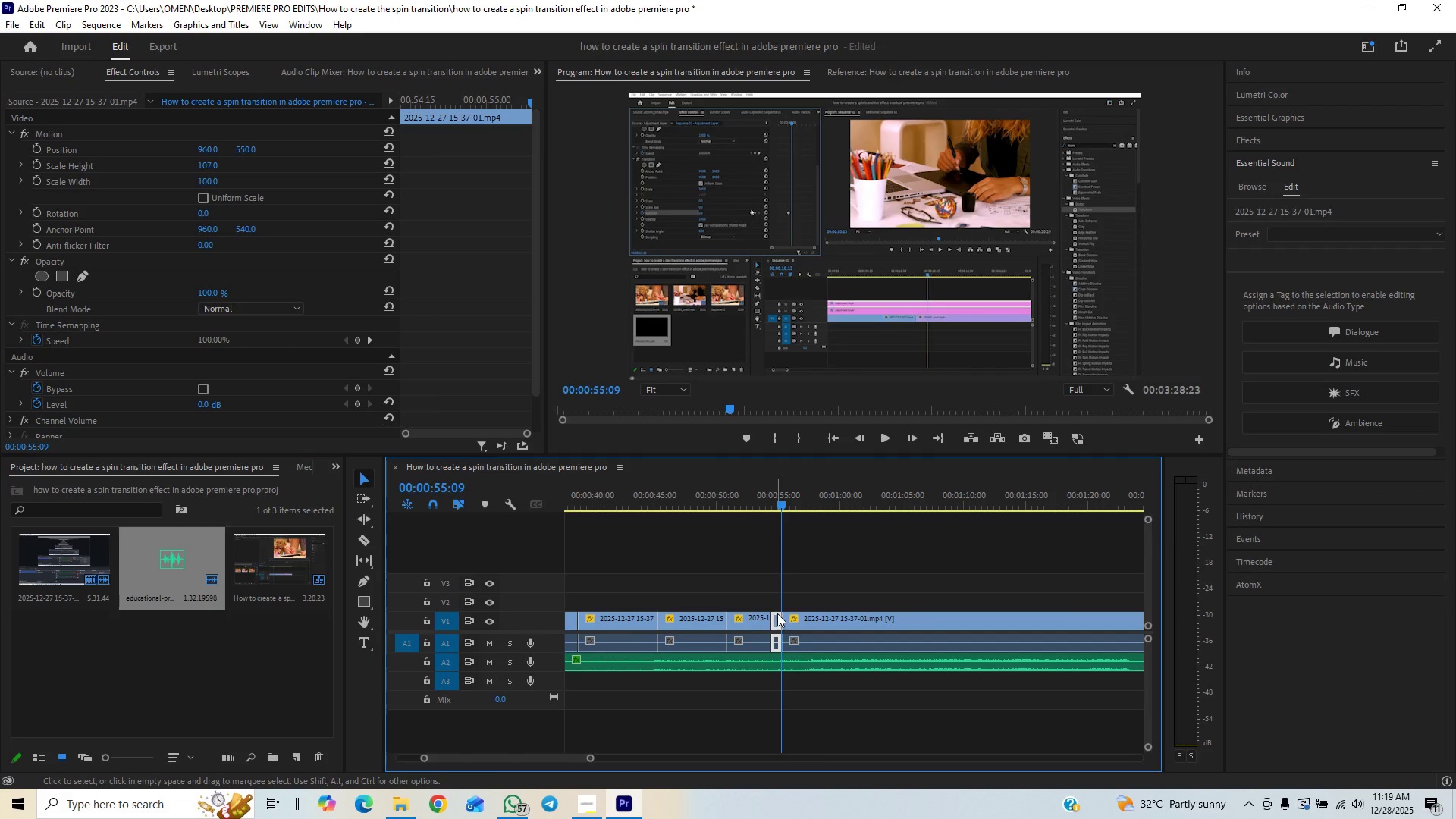 
key(Delete)
 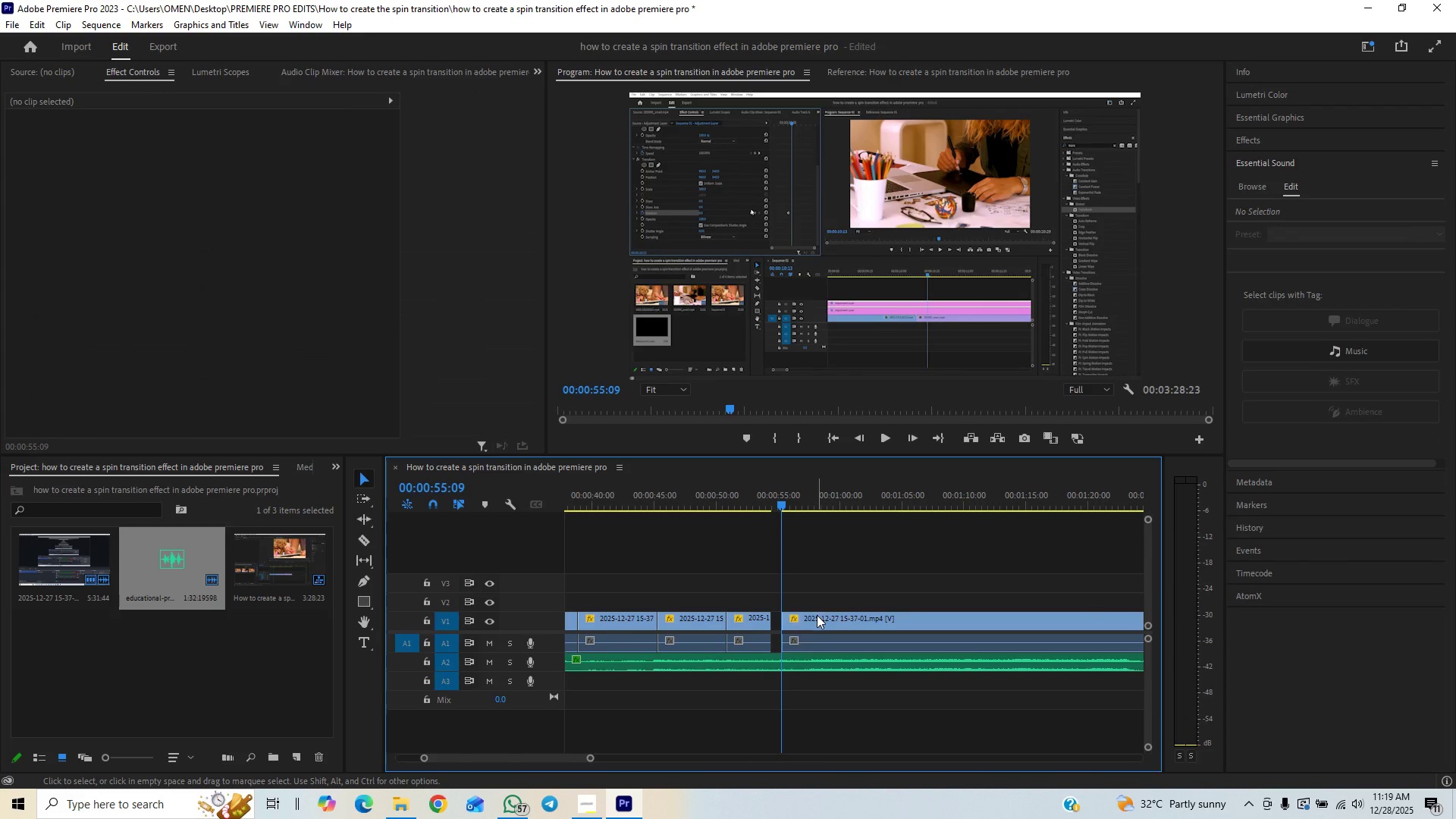 
left_click_drag(start_coordinate=[816, 615], to_coordinate=[802, 619])
 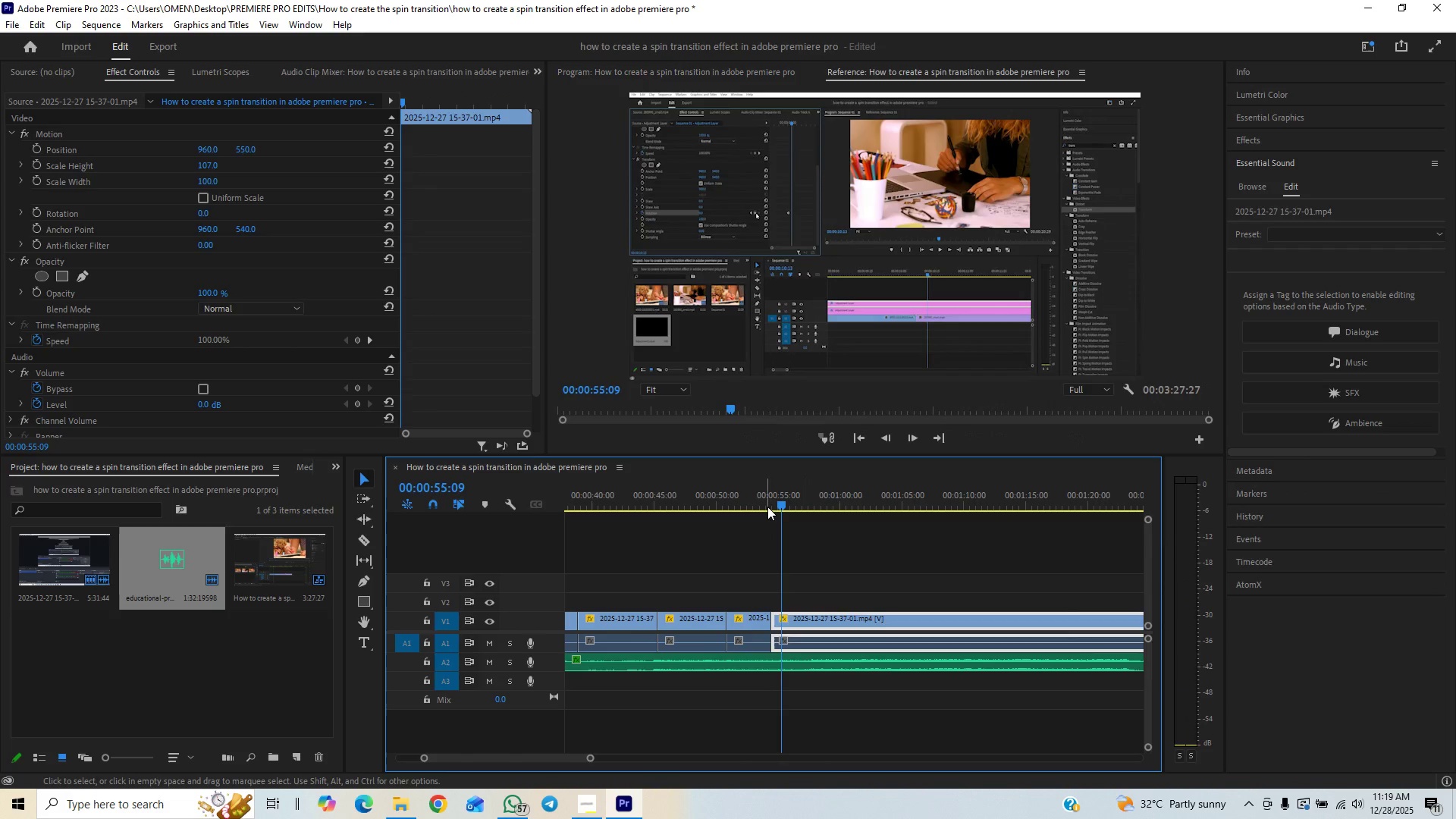 
left_click([767, 504])
 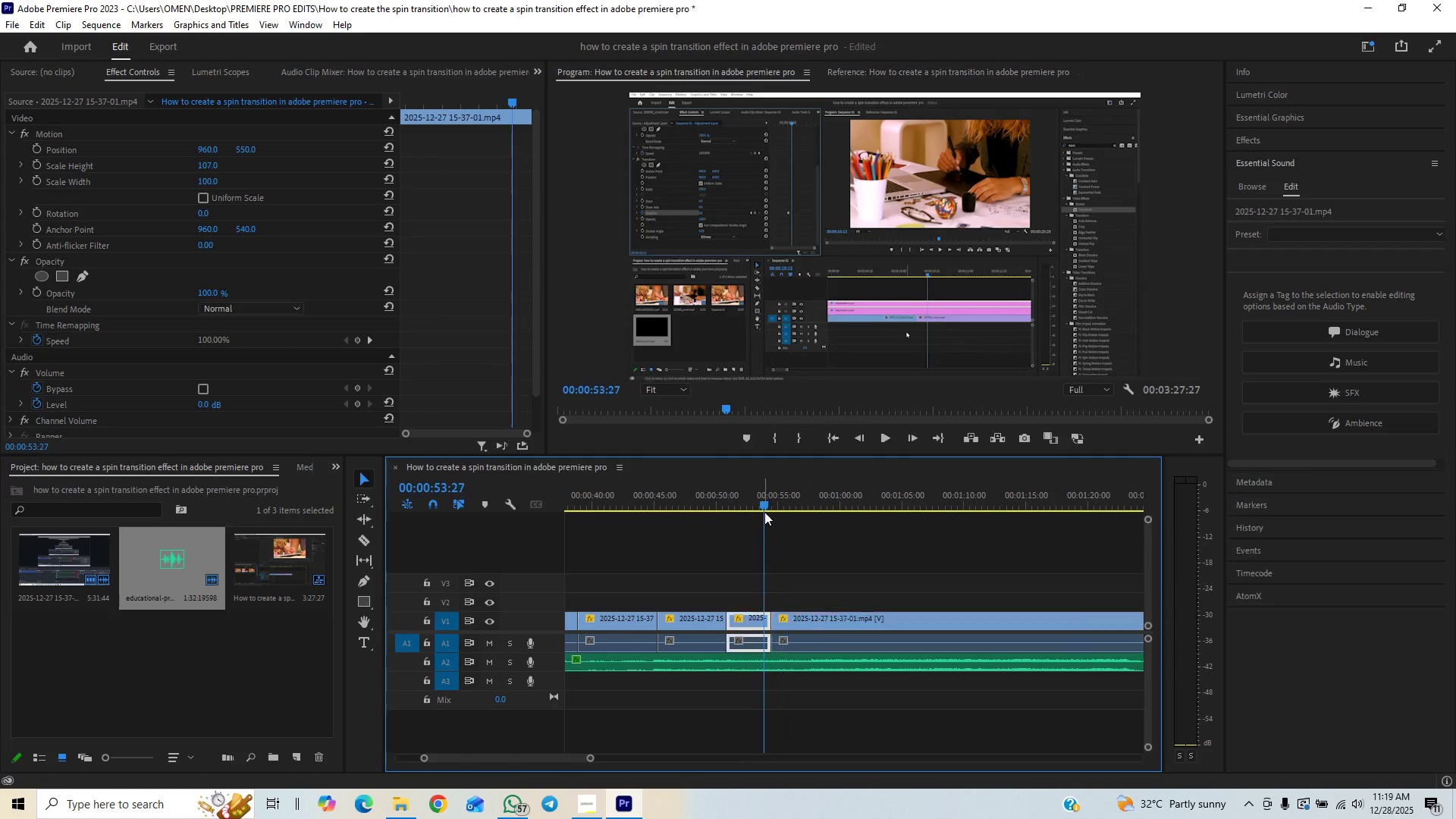 
key(Space)
 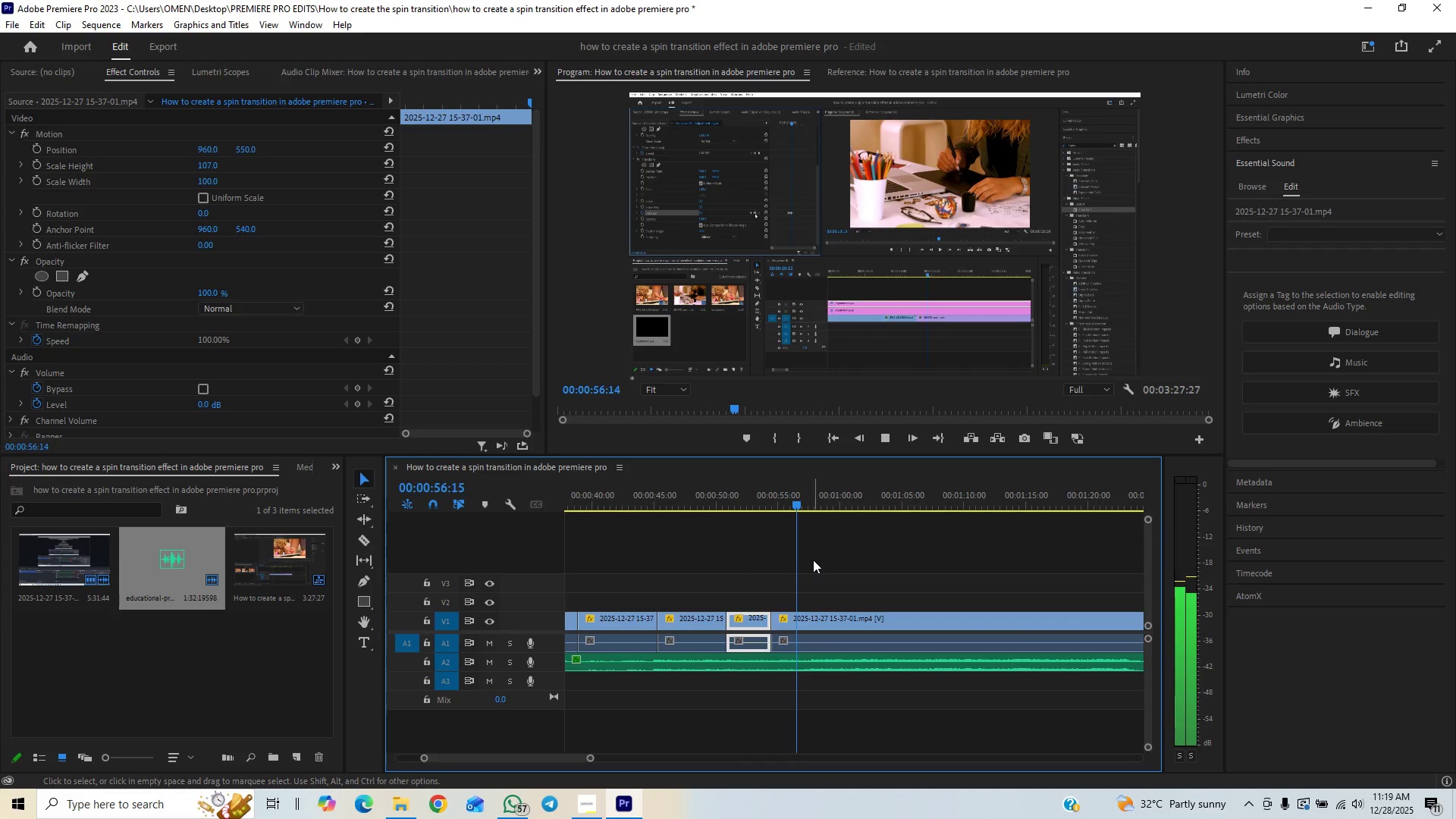 
key(Space)
 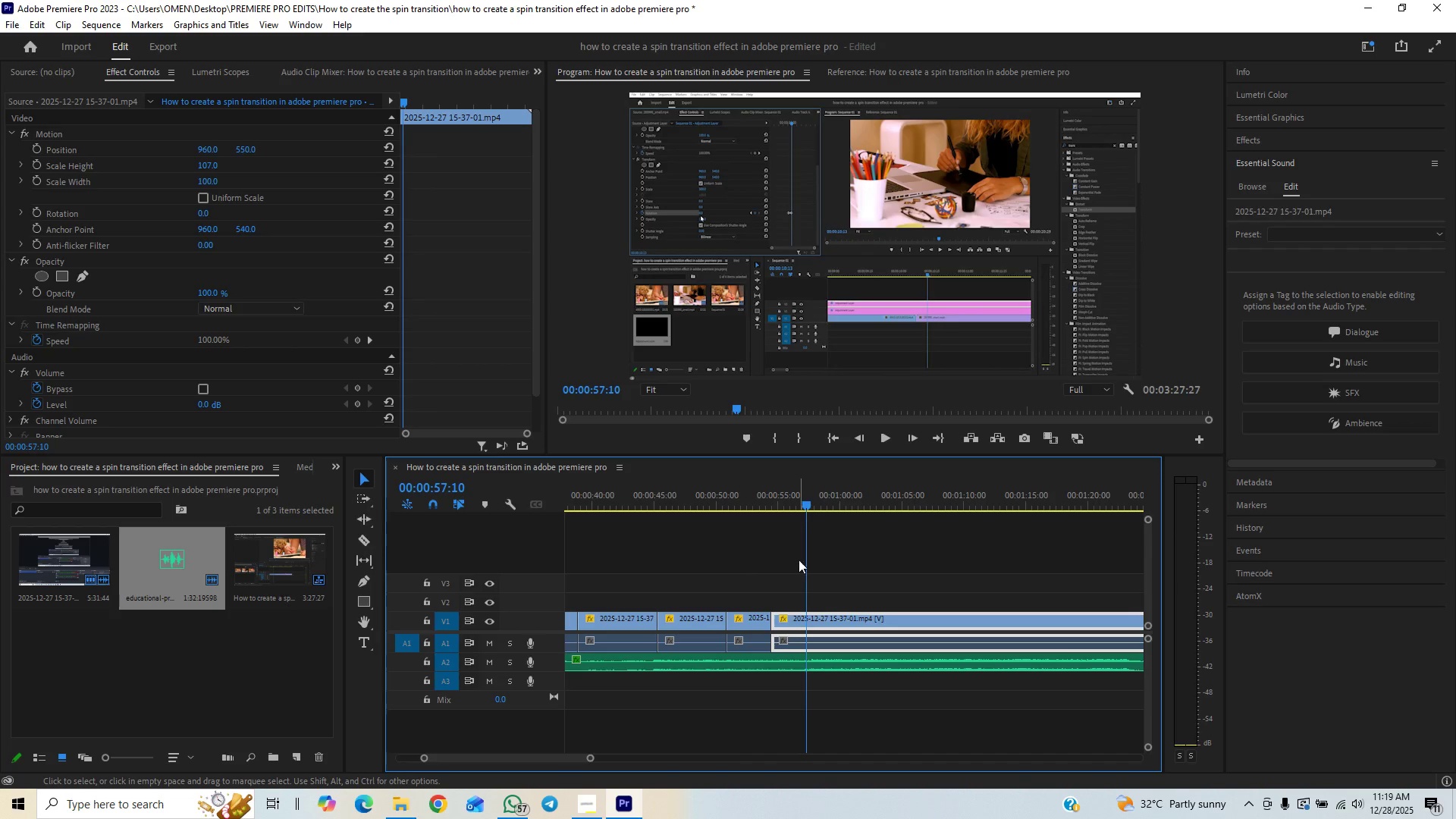 
key(C)
 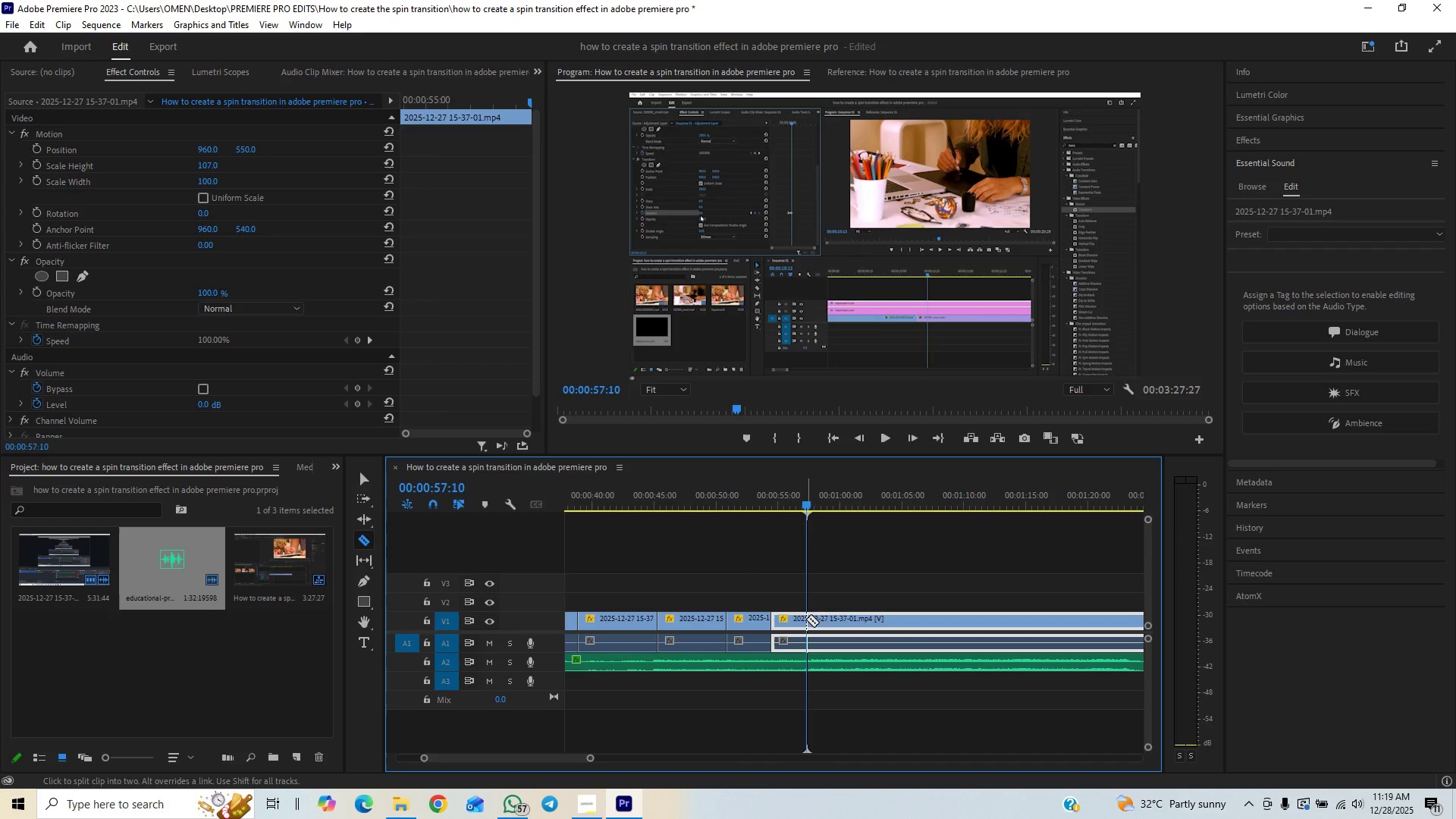 
key(Space)
 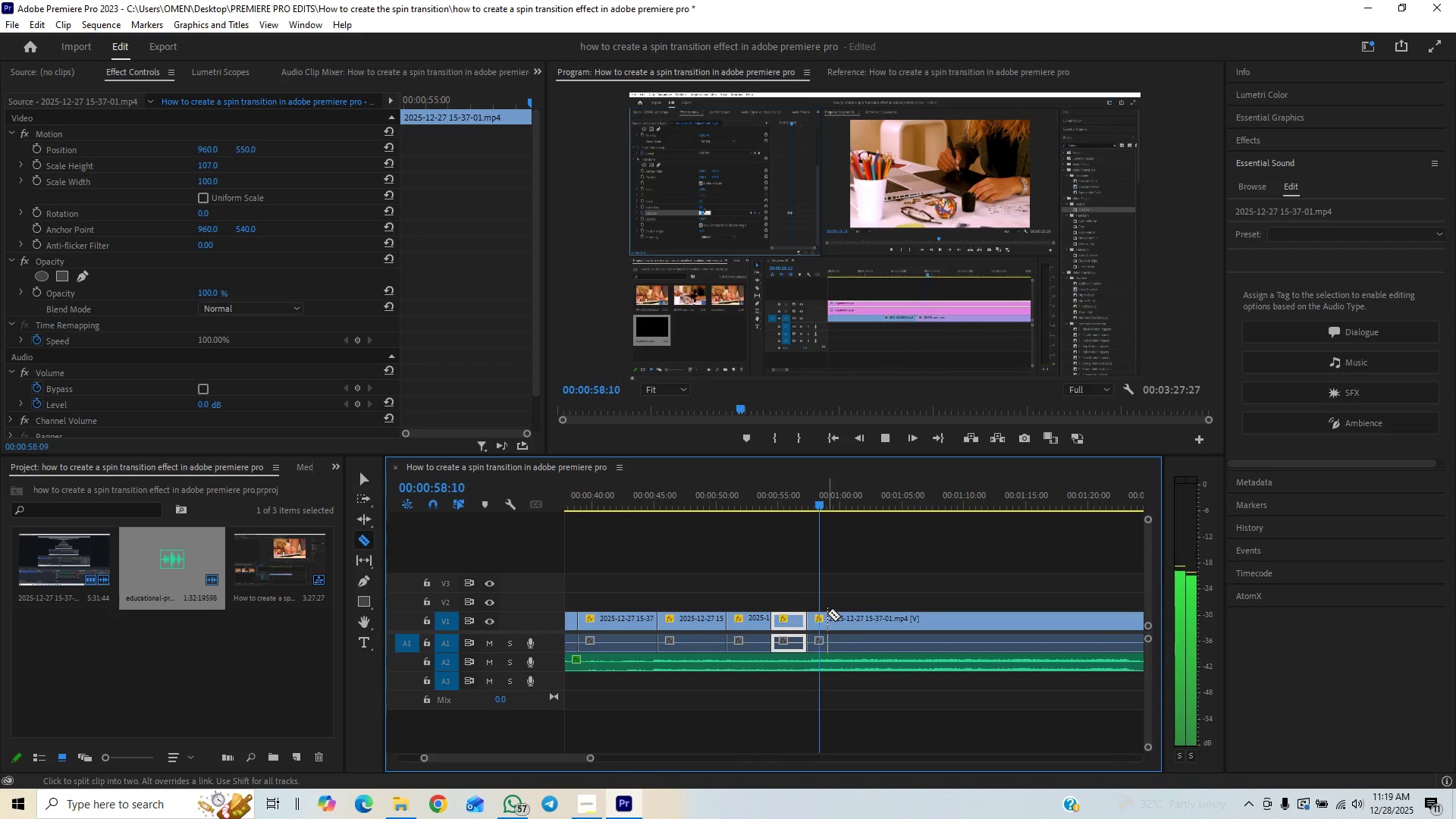 
key(Space)
 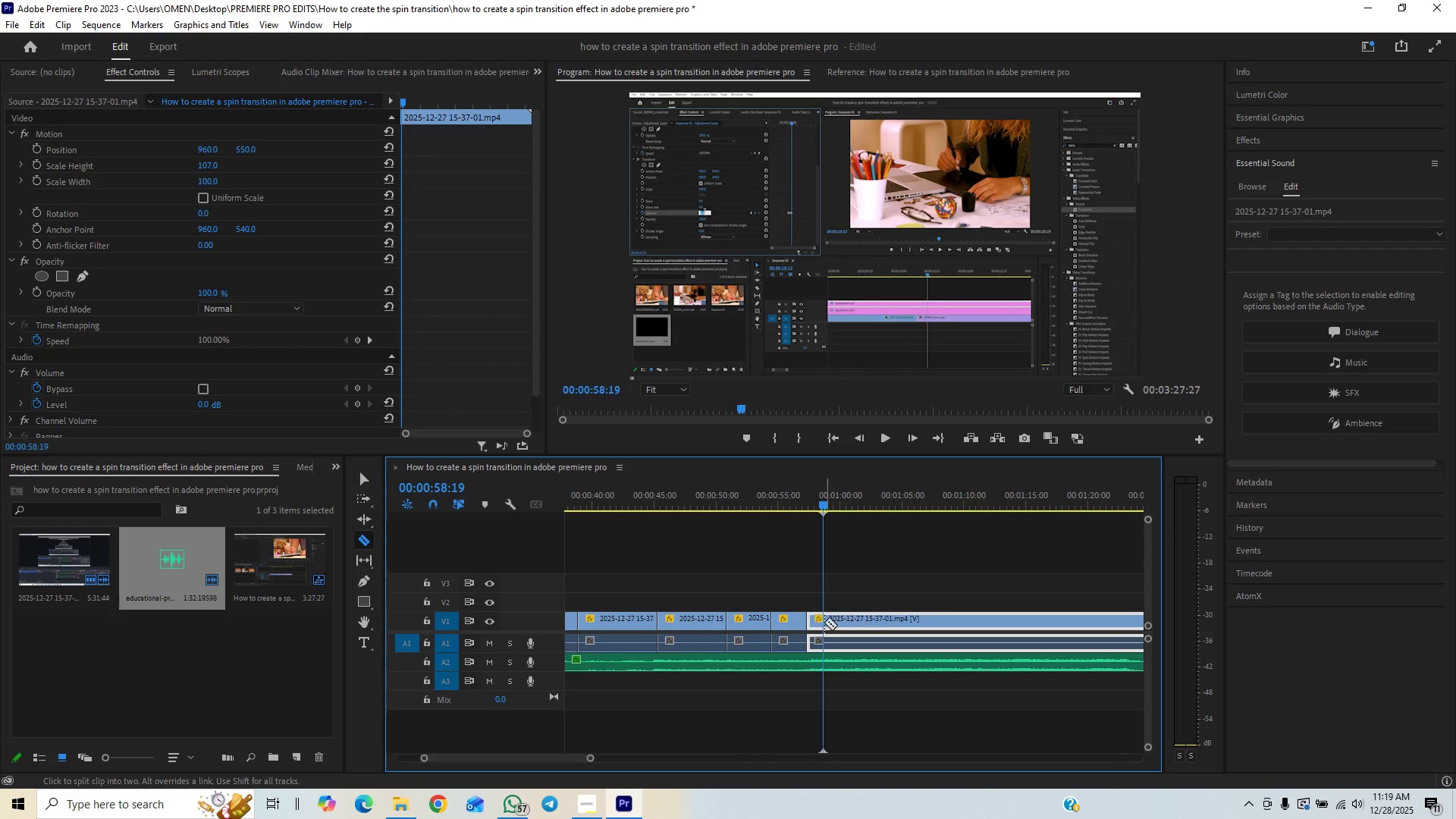 
left_click([823, 622])
 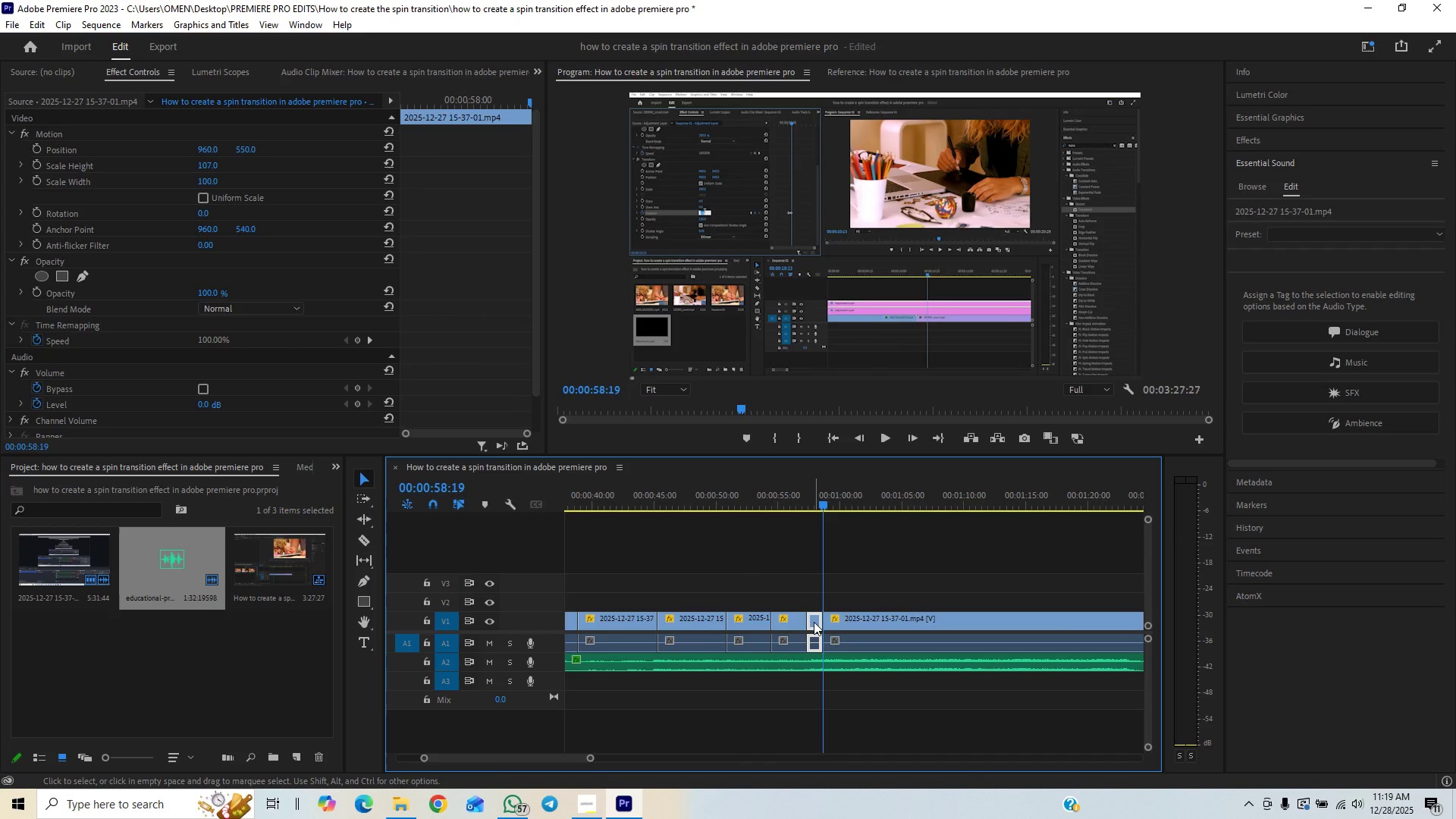 
key(V)
 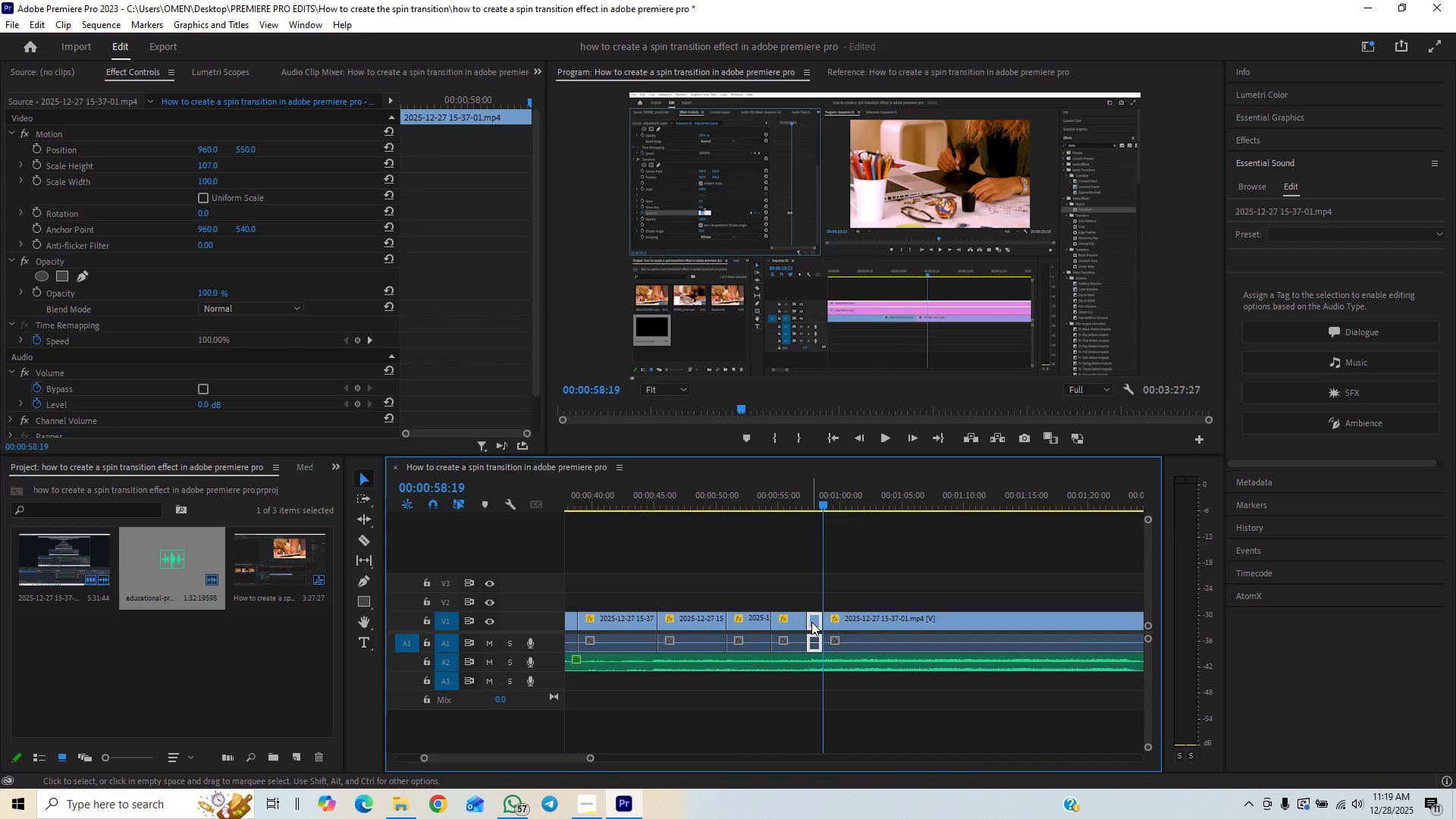 
left_click([811, 622])
 